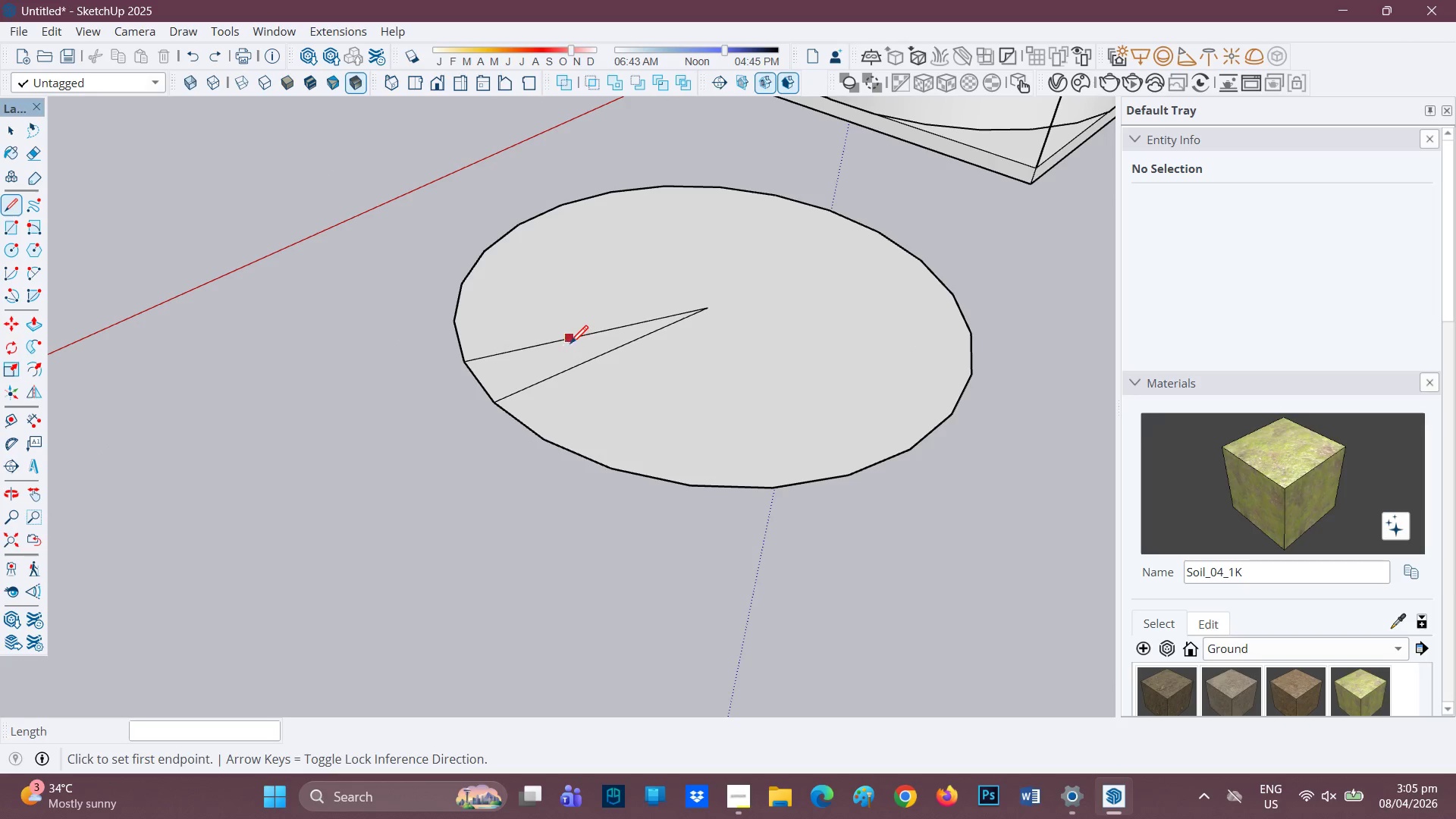 
key(Control+Z)
 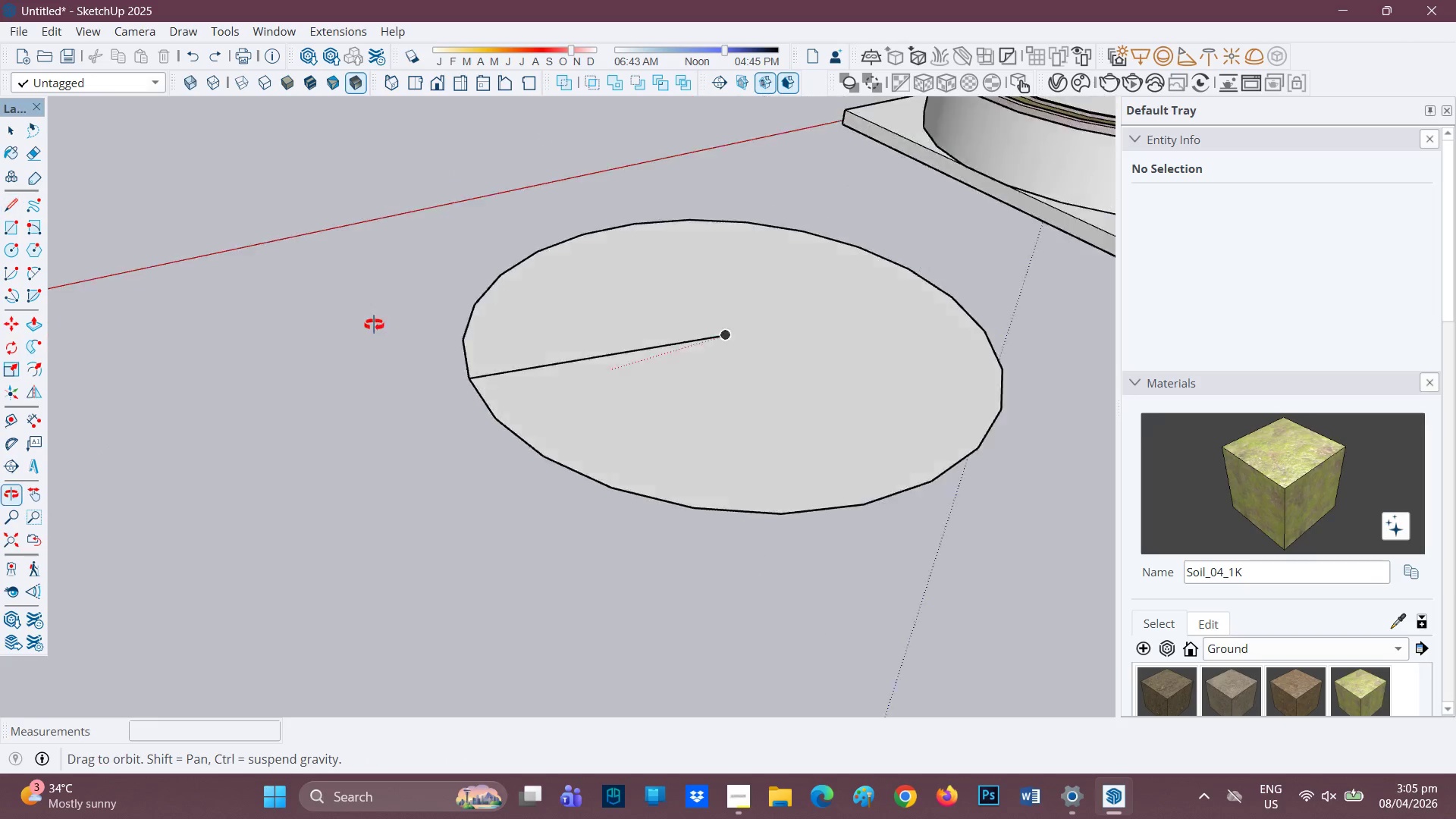 
scroll: coordinate [856, 394], scroll_direction: up, amount: 1.0
 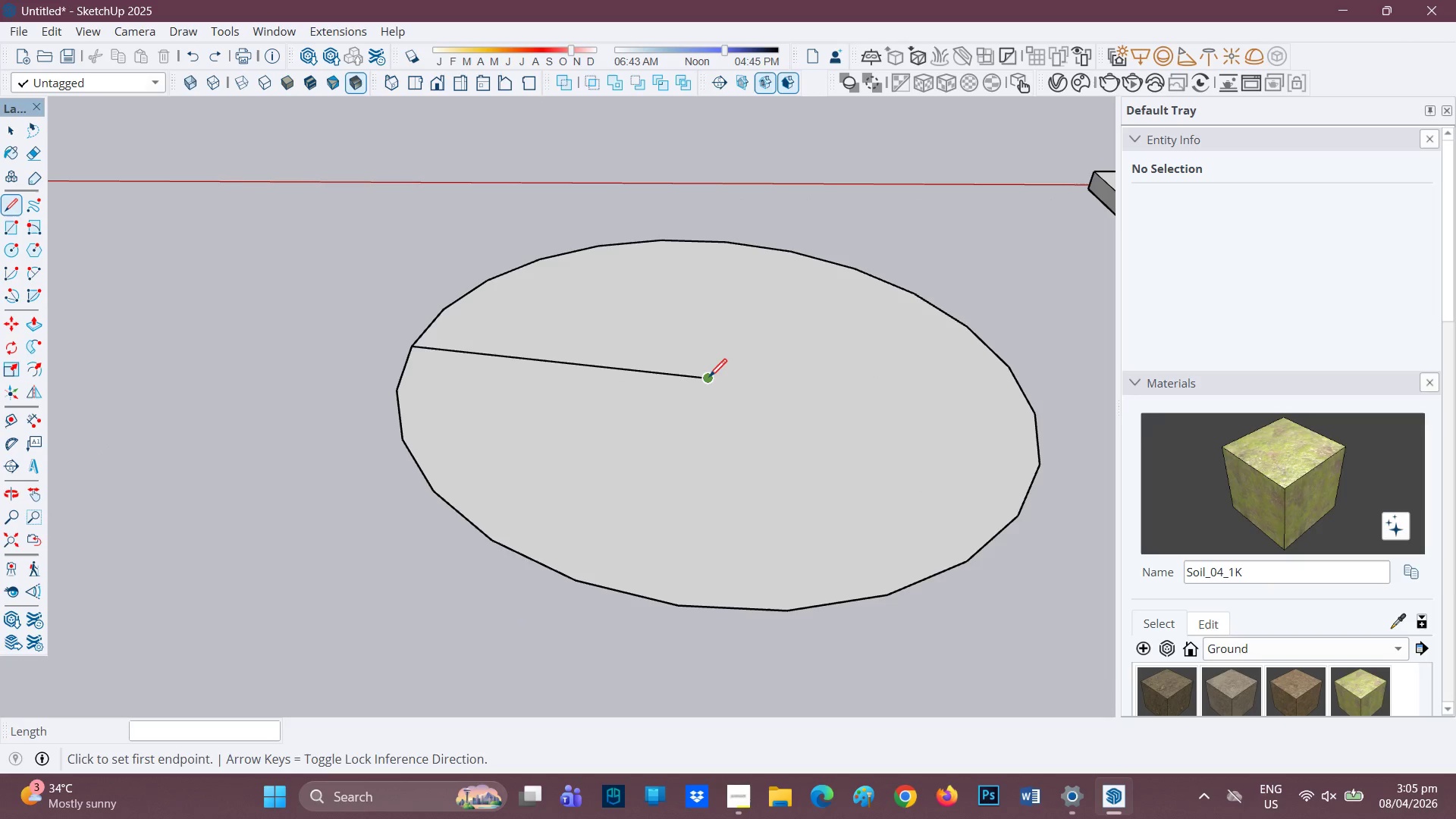 
left_click([707, 381])
 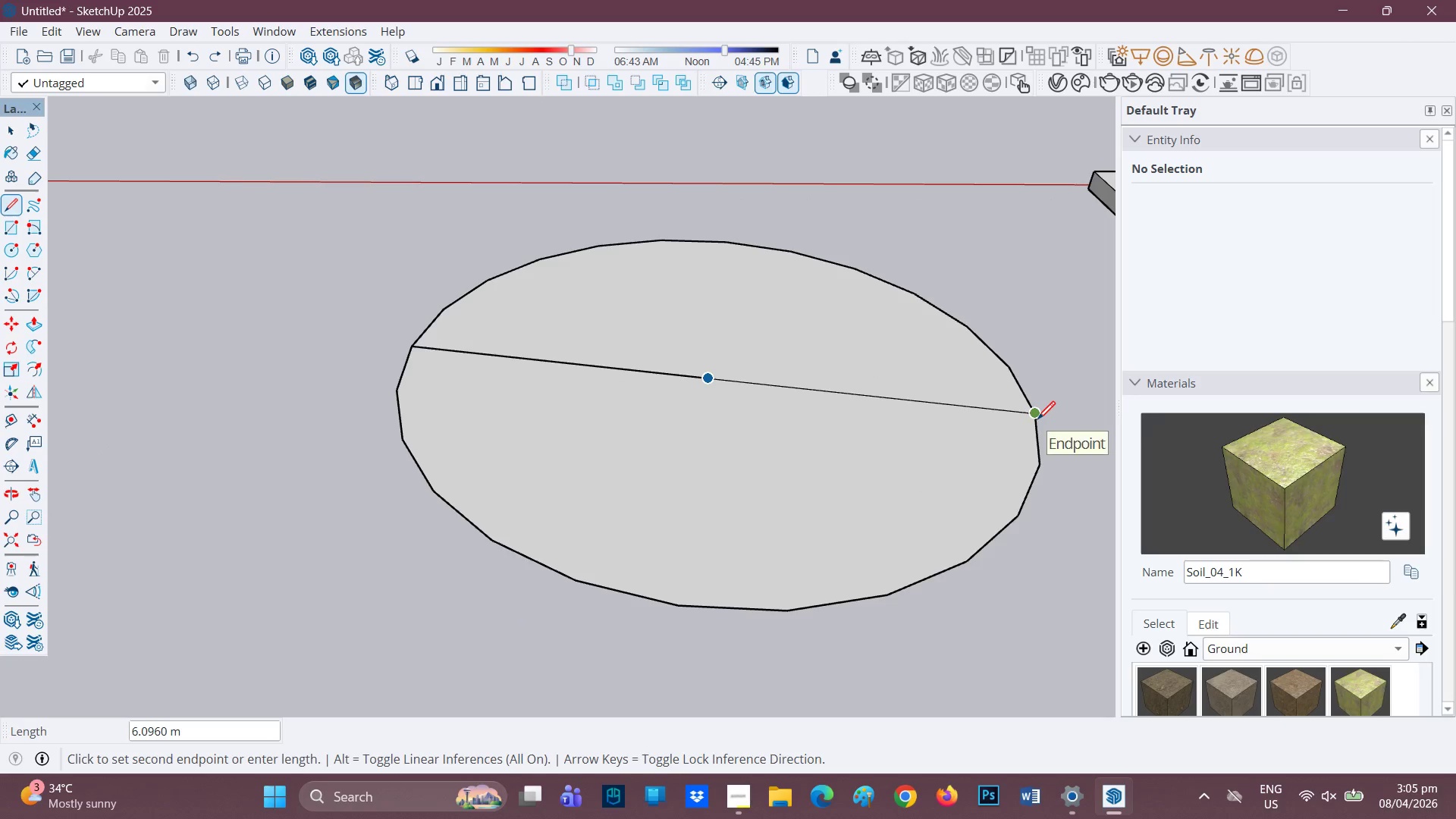 
left_click([1037, 421])
 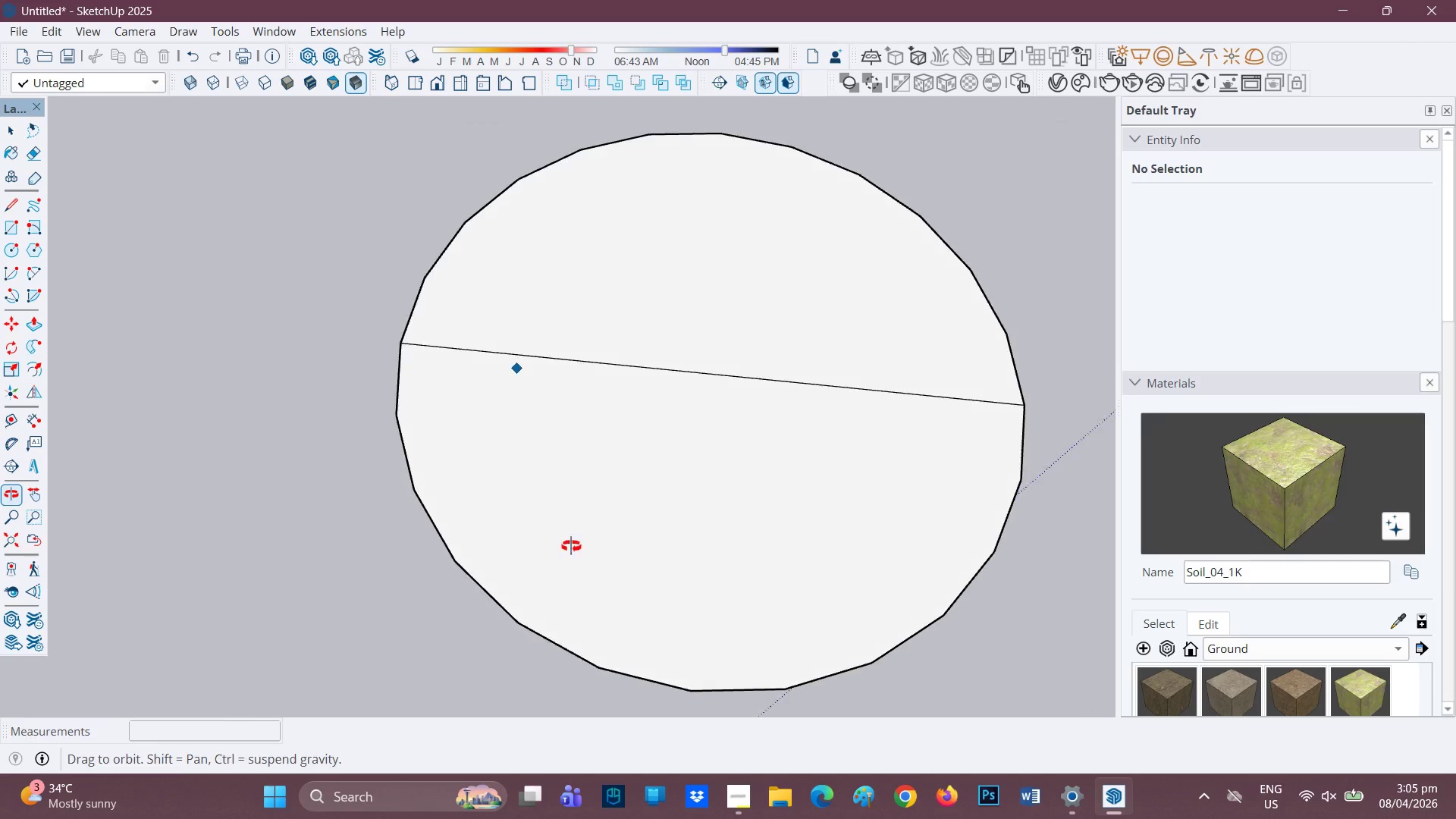 
scroll: coordinate [484, 378], scroll_direction: up, amount: 1.0
 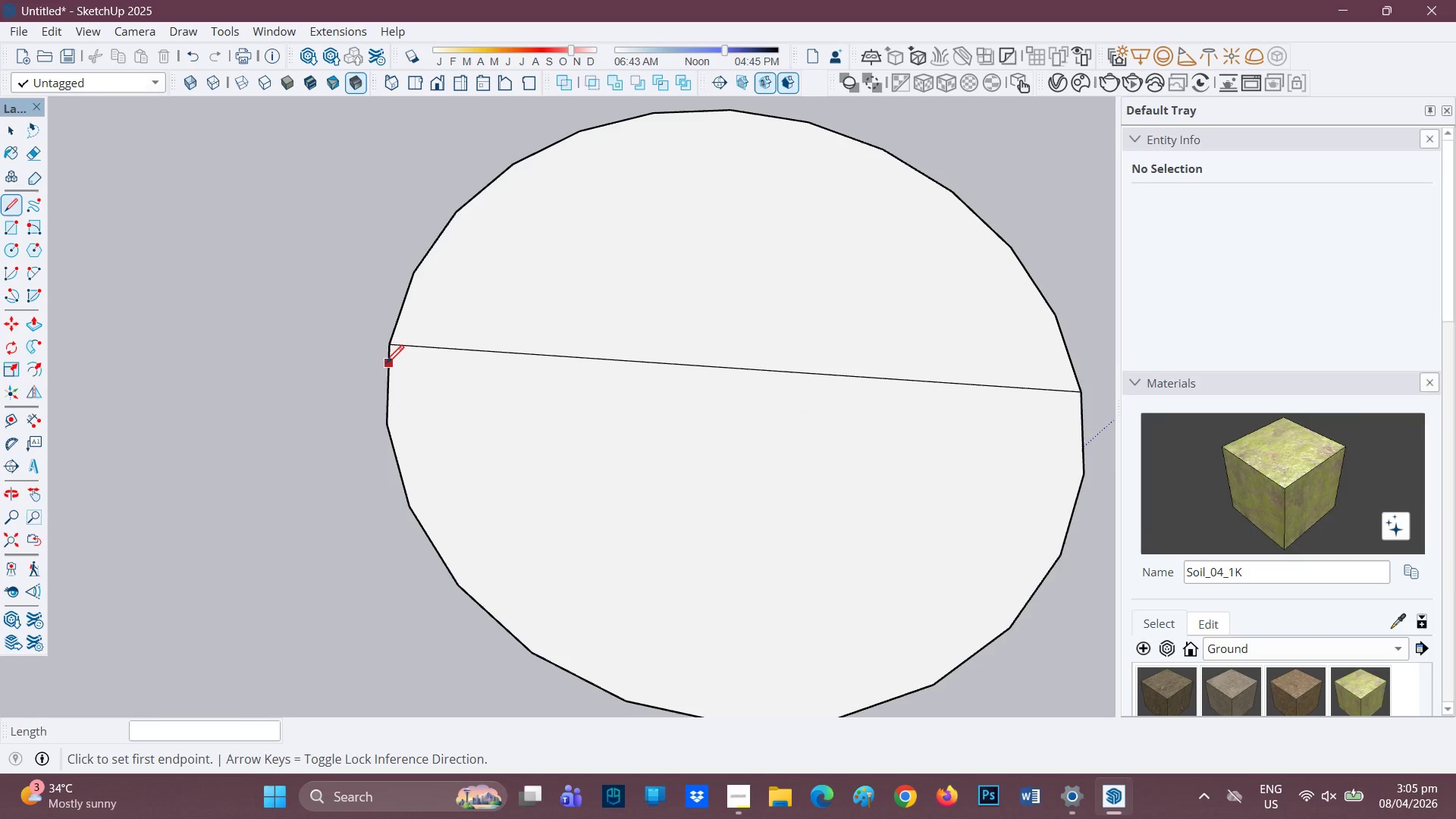 
left_click([386, 365])
 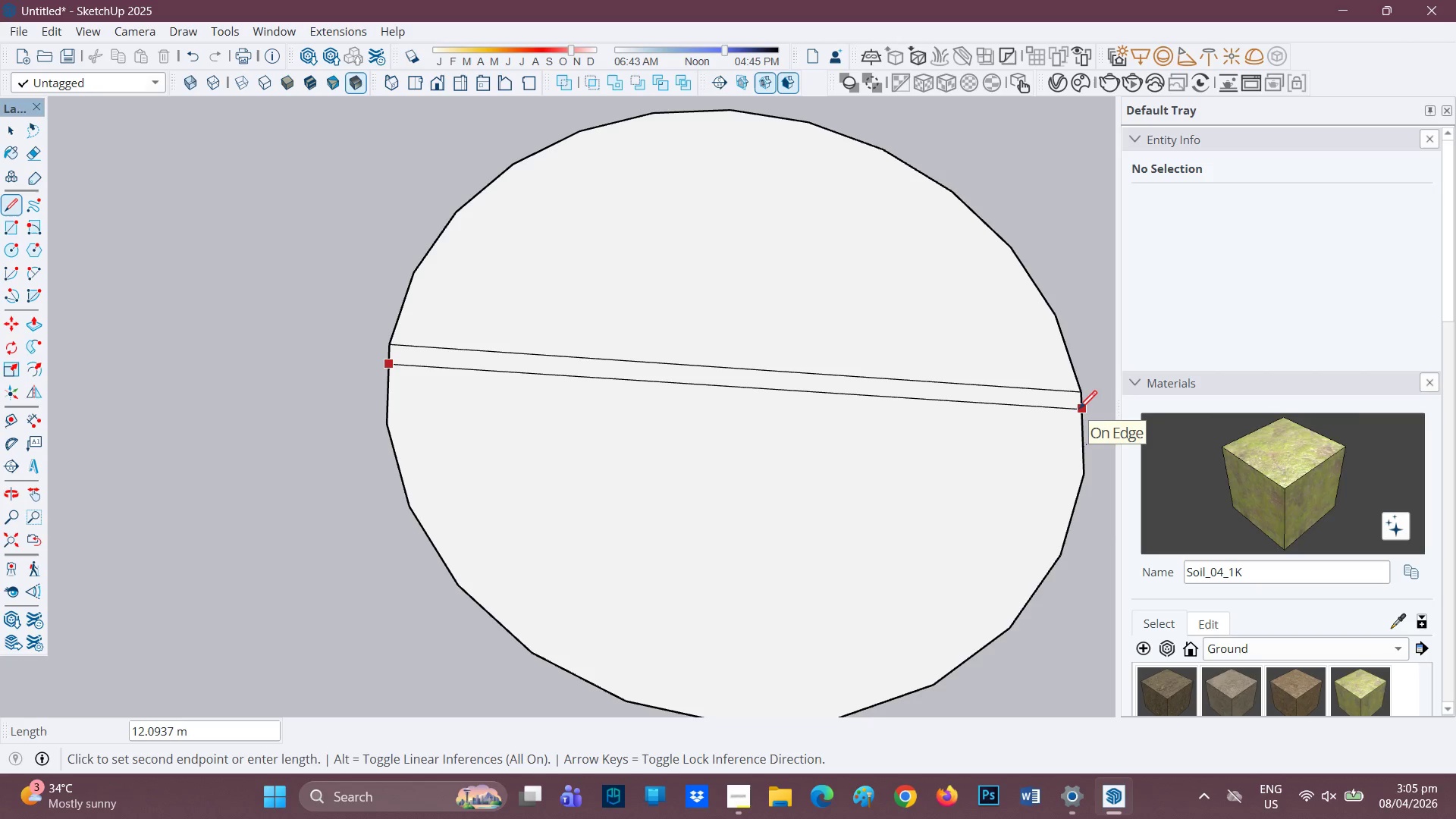 
left_click([1079, 410])
 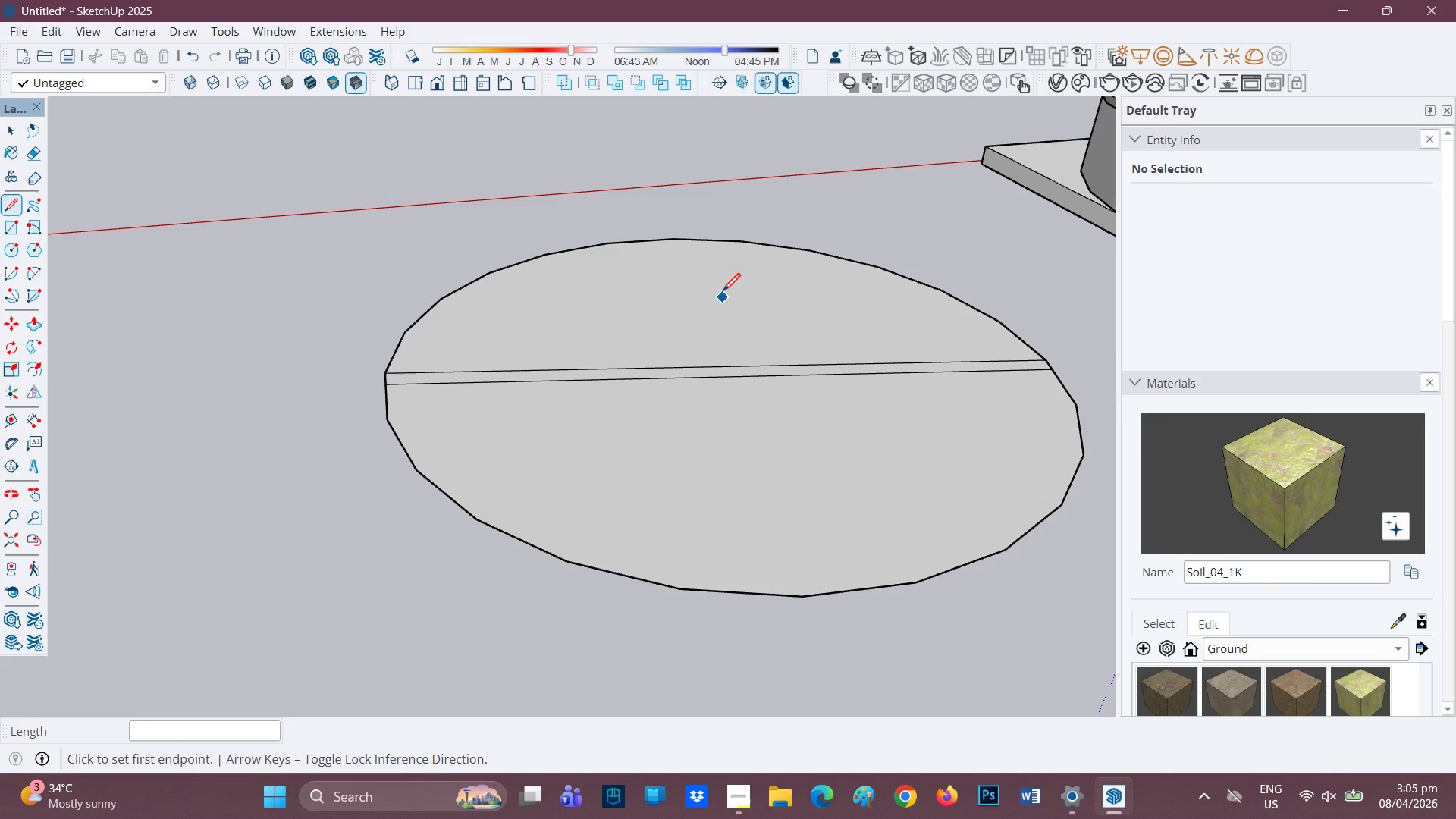 
wait(5.61)
 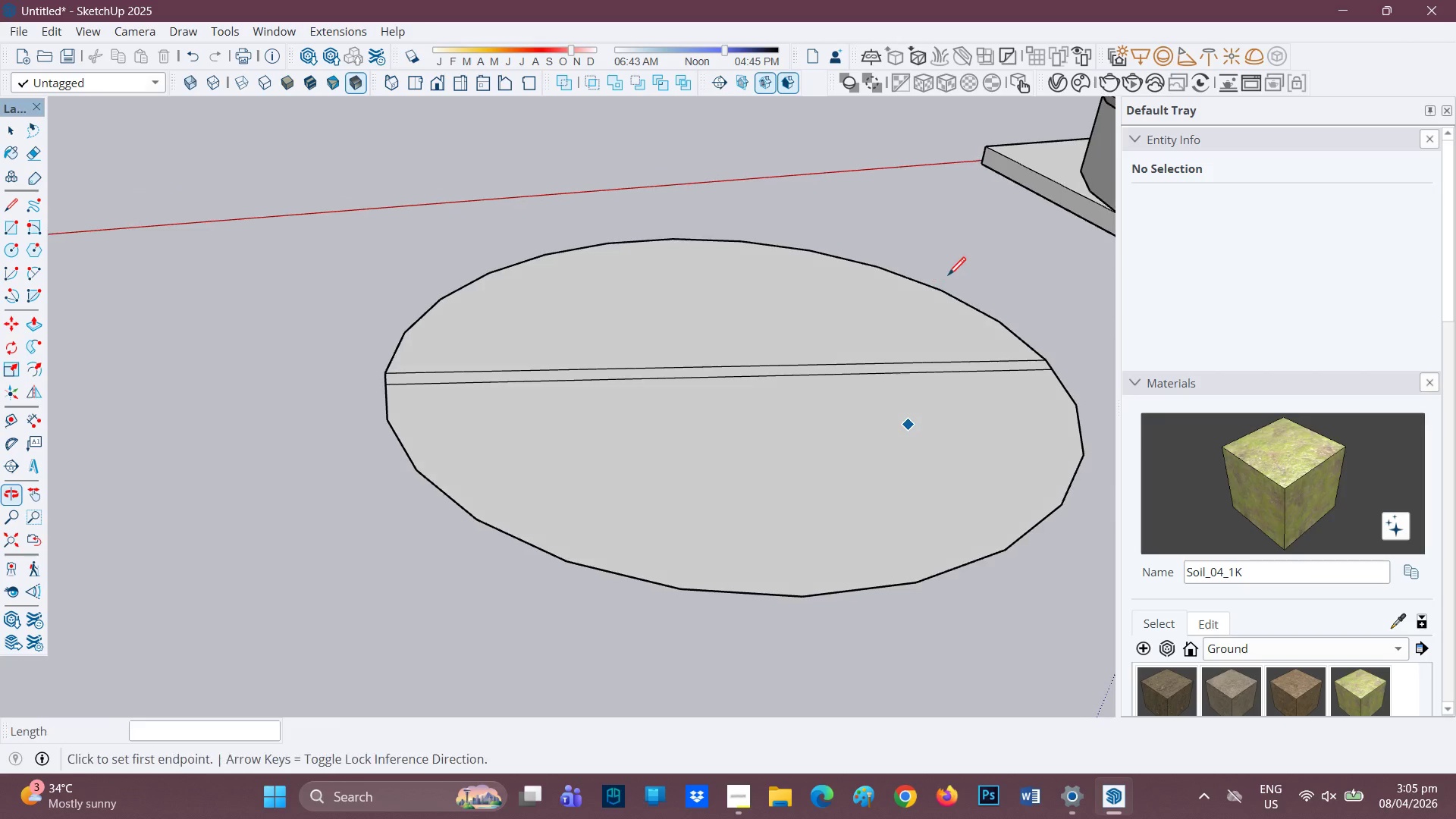 
scroll: coordinate [711, 350], scroll_direction: up, amount: 1.0
 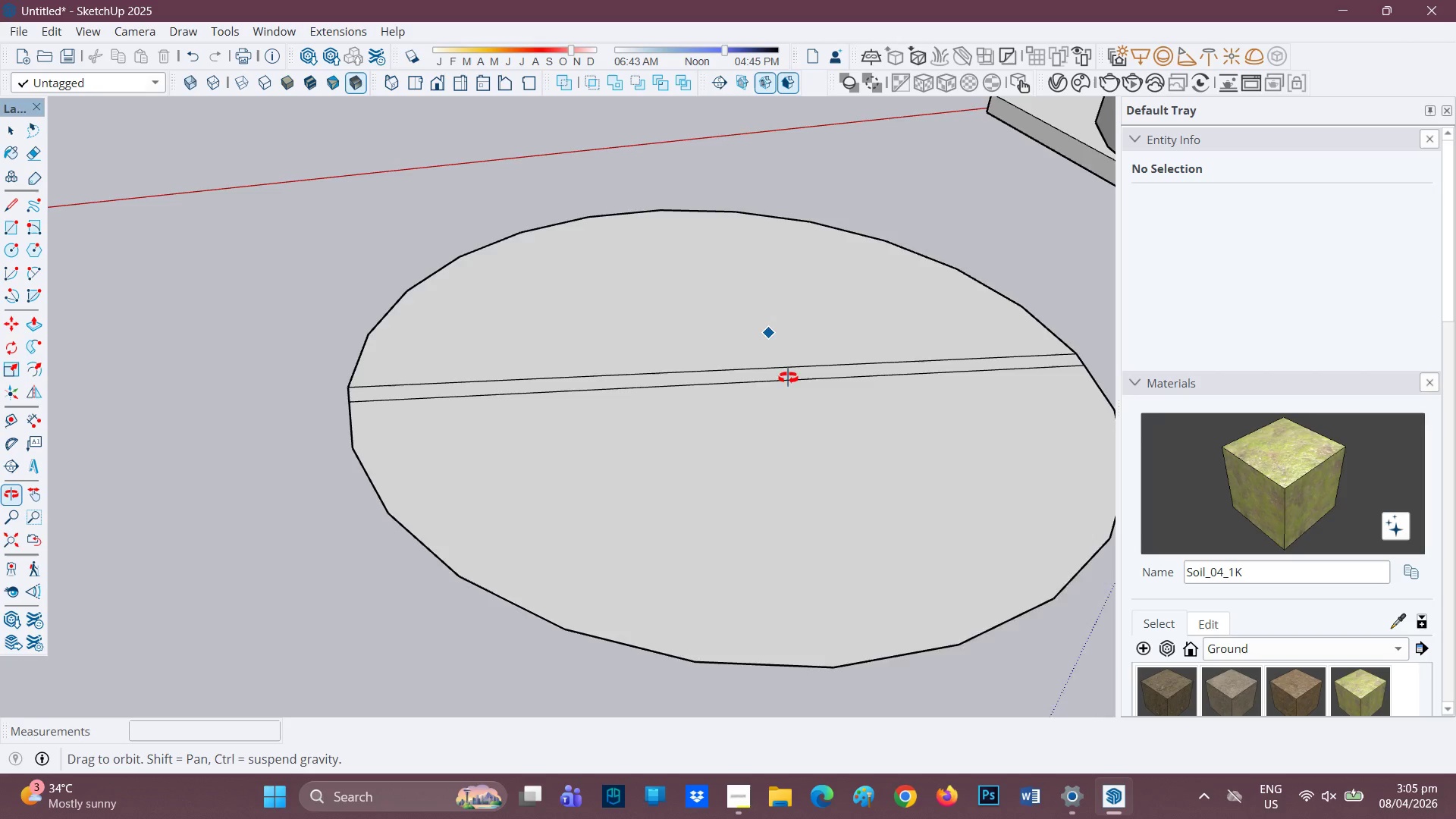 
scroll: coordinate [755, 328], scroll_direction: down, amount: 4.0
 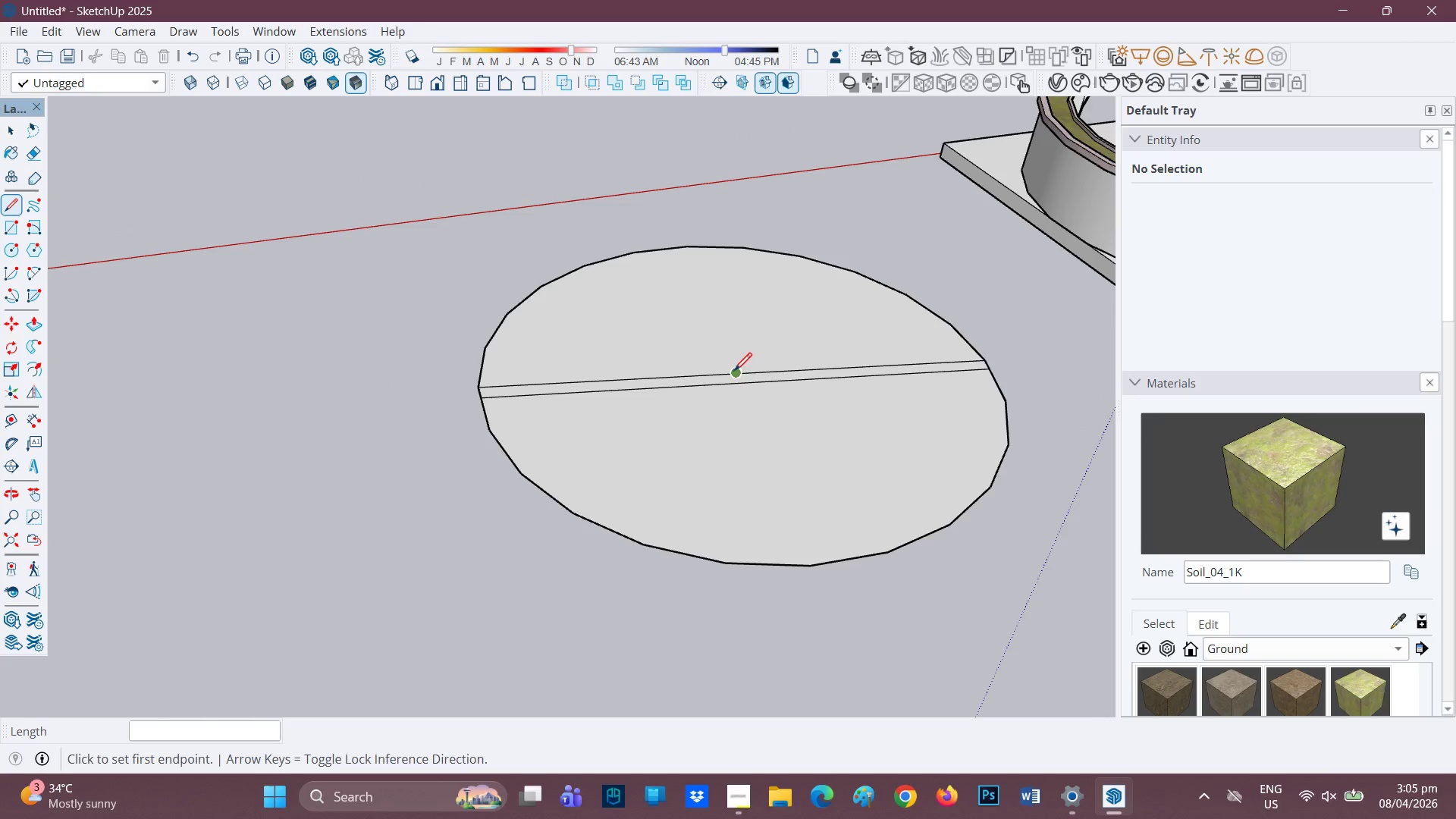 
left_click([734, 372])
 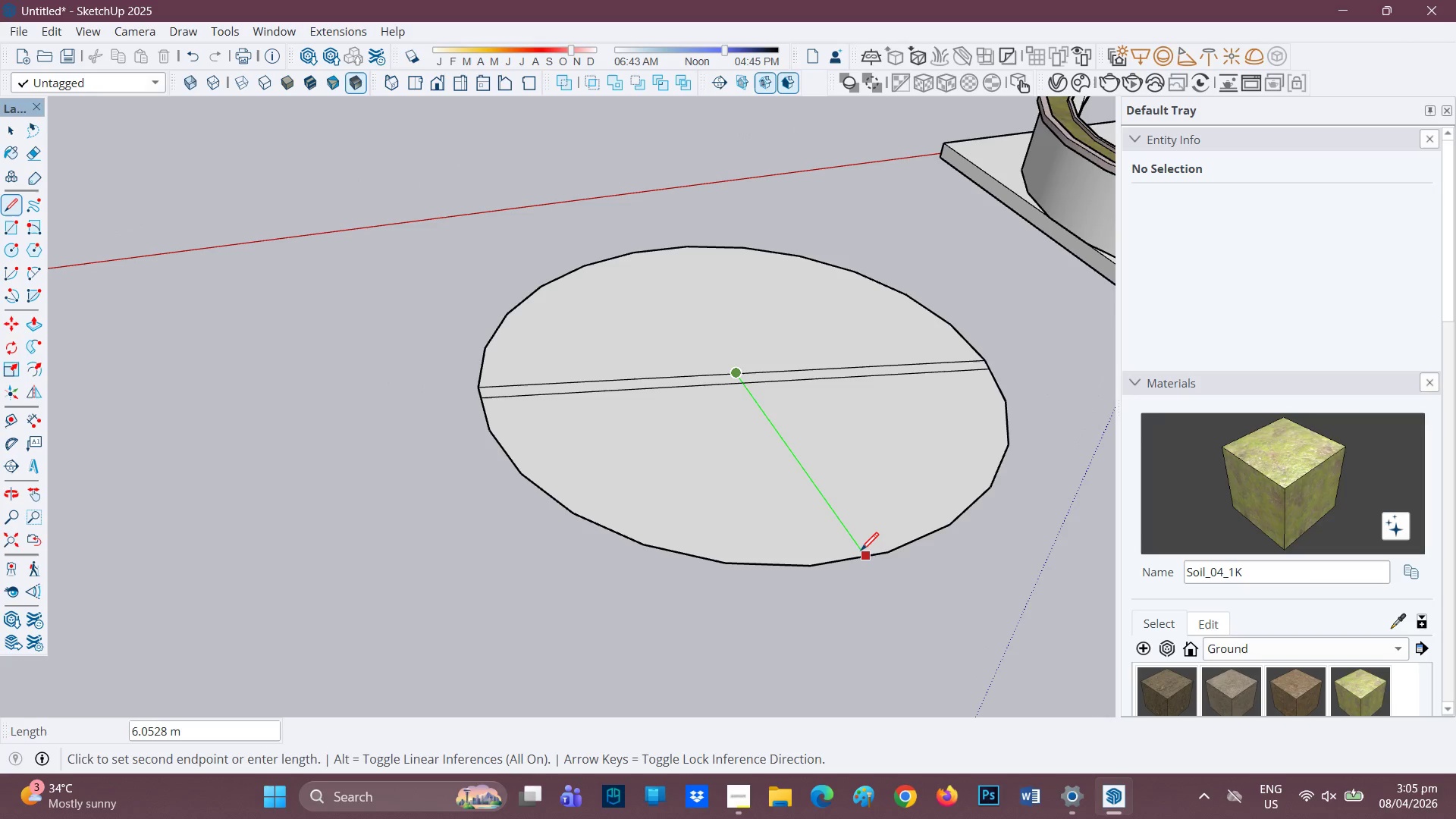 
left_click([864, 554])
 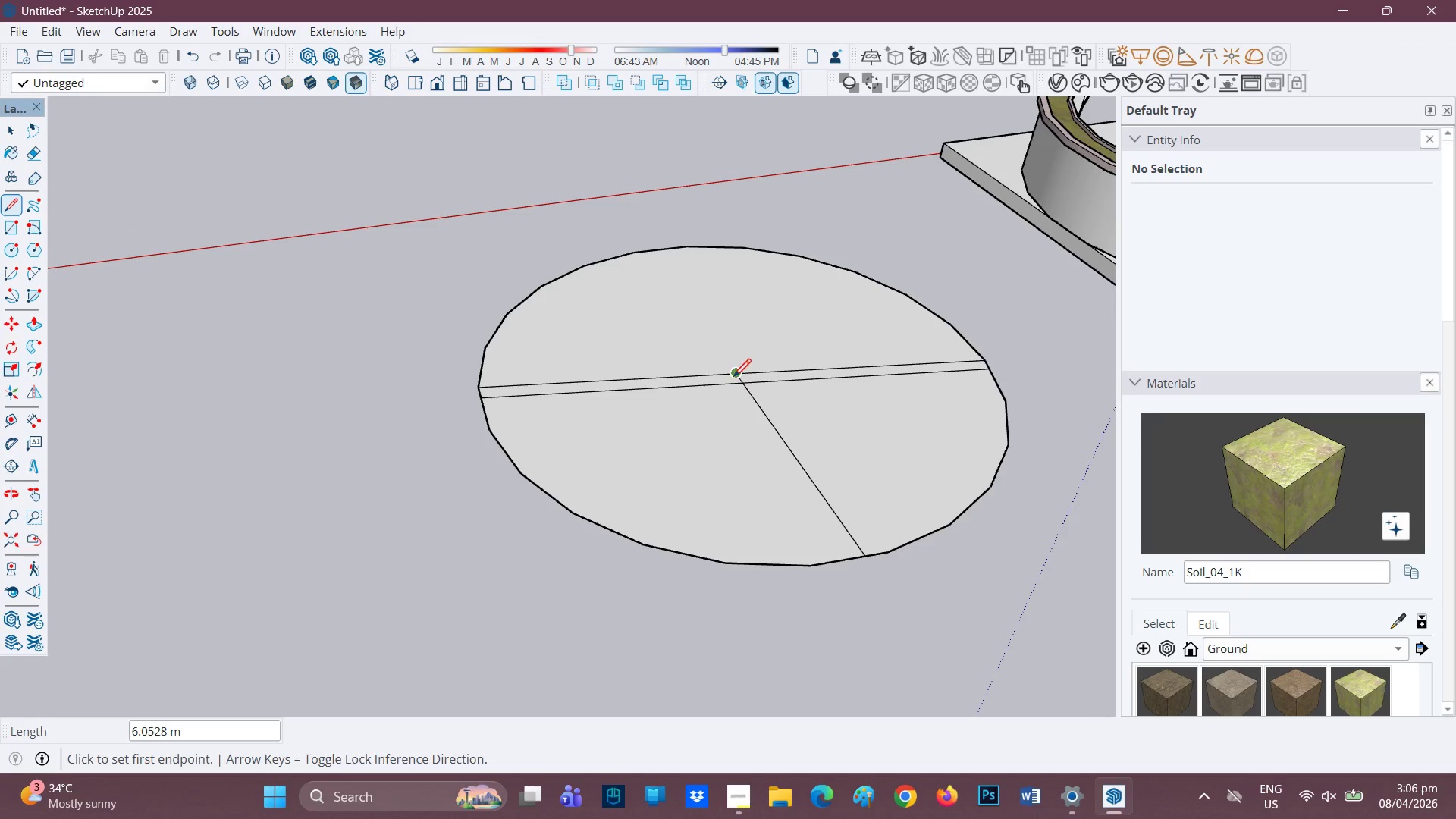 
left_click_drag(start_coordinate=[733, 378], to_coordinate=[733, 374])
 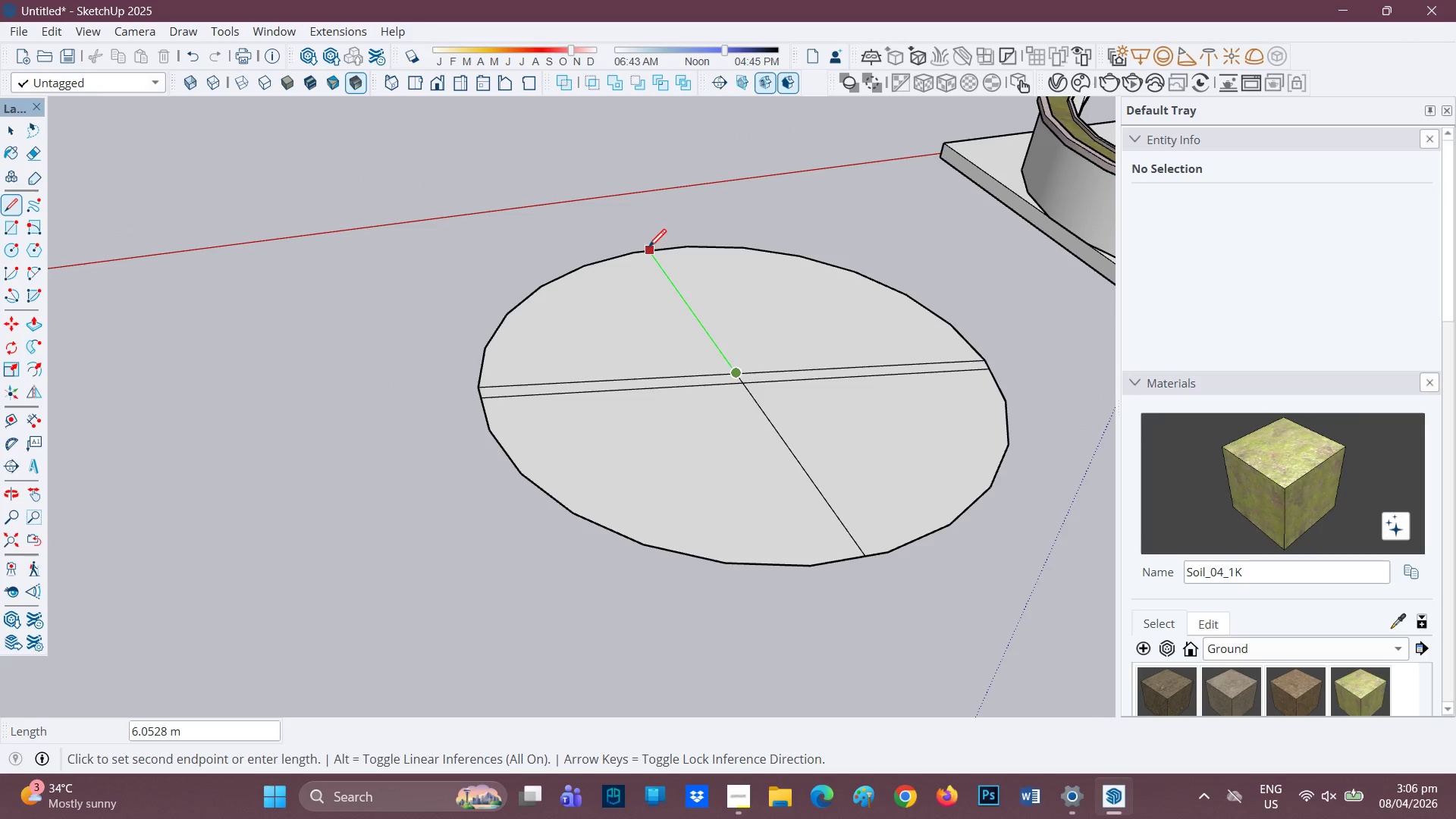 
left_click([648, 249])
 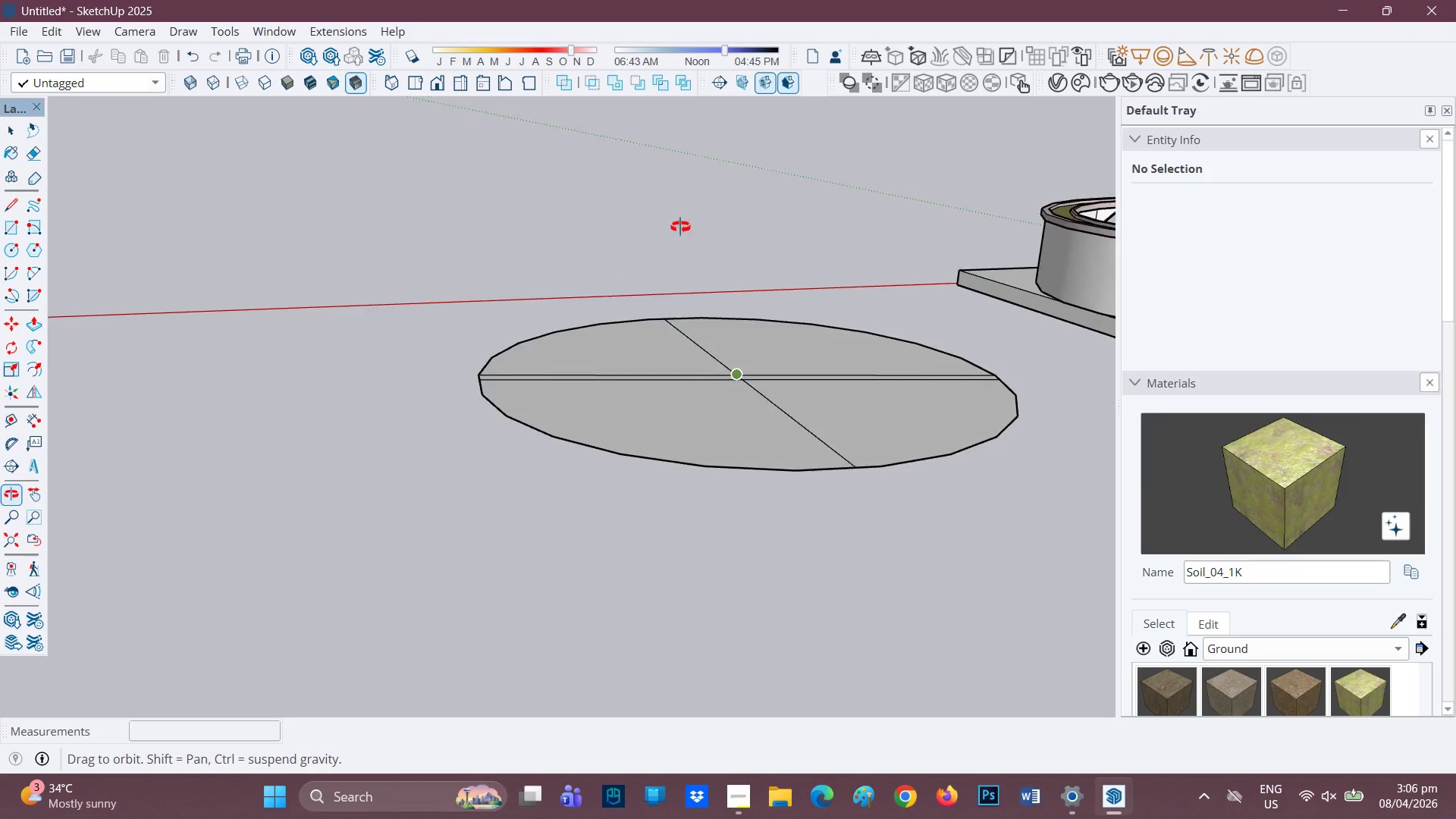 
key(Control+Z)
 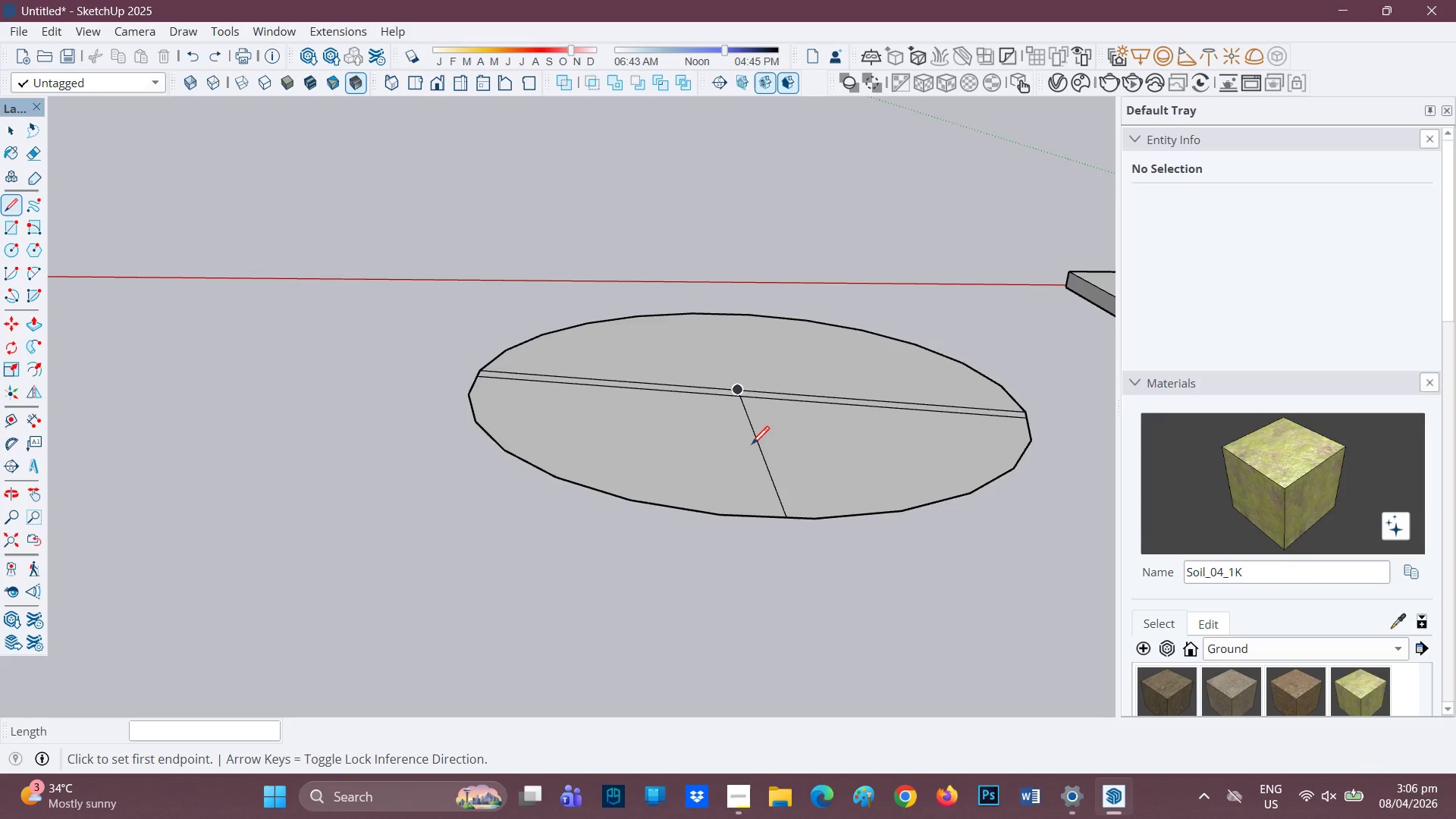 
key(Control+ControlLeft)
 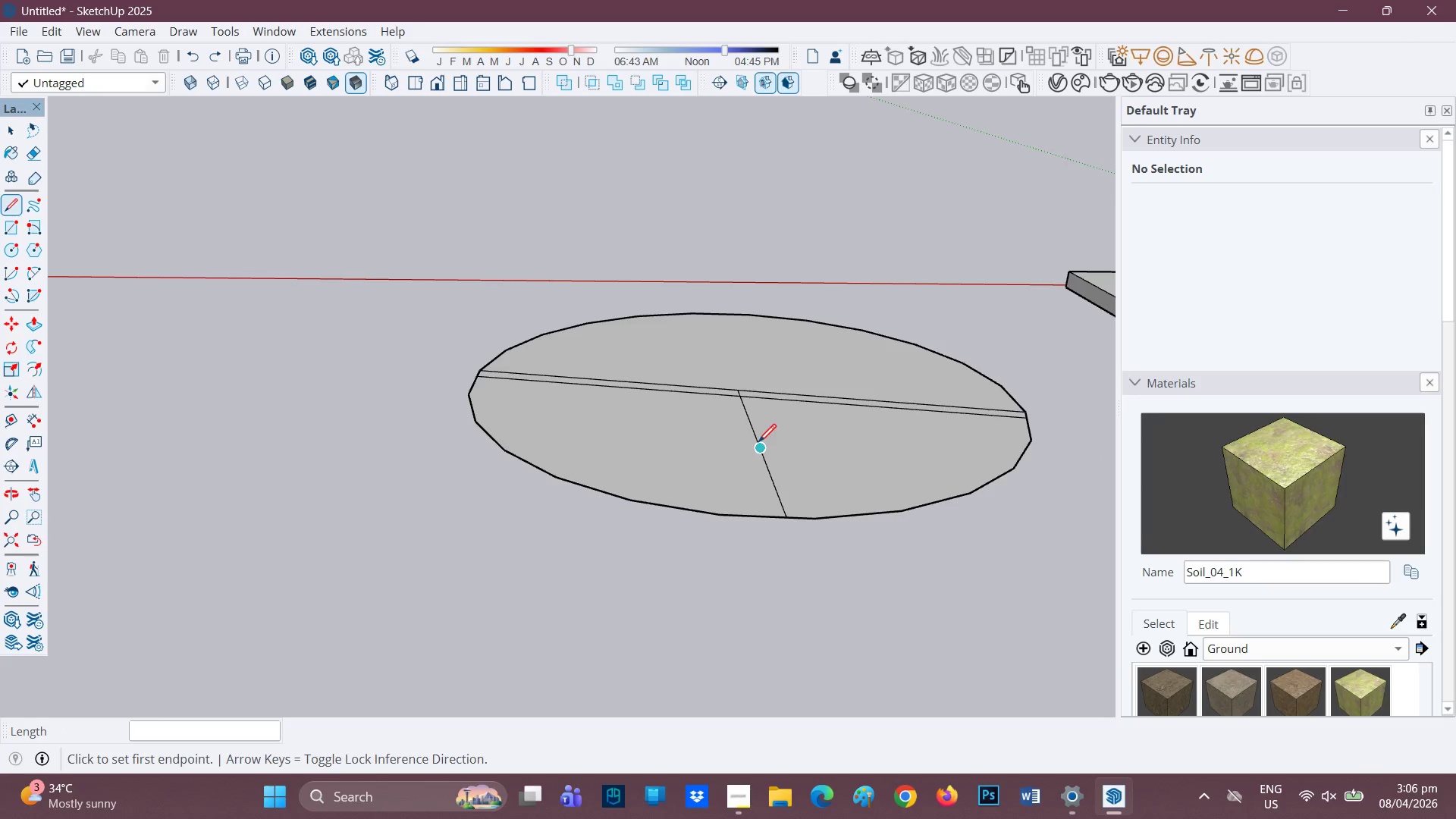 
key(Control+Z)
 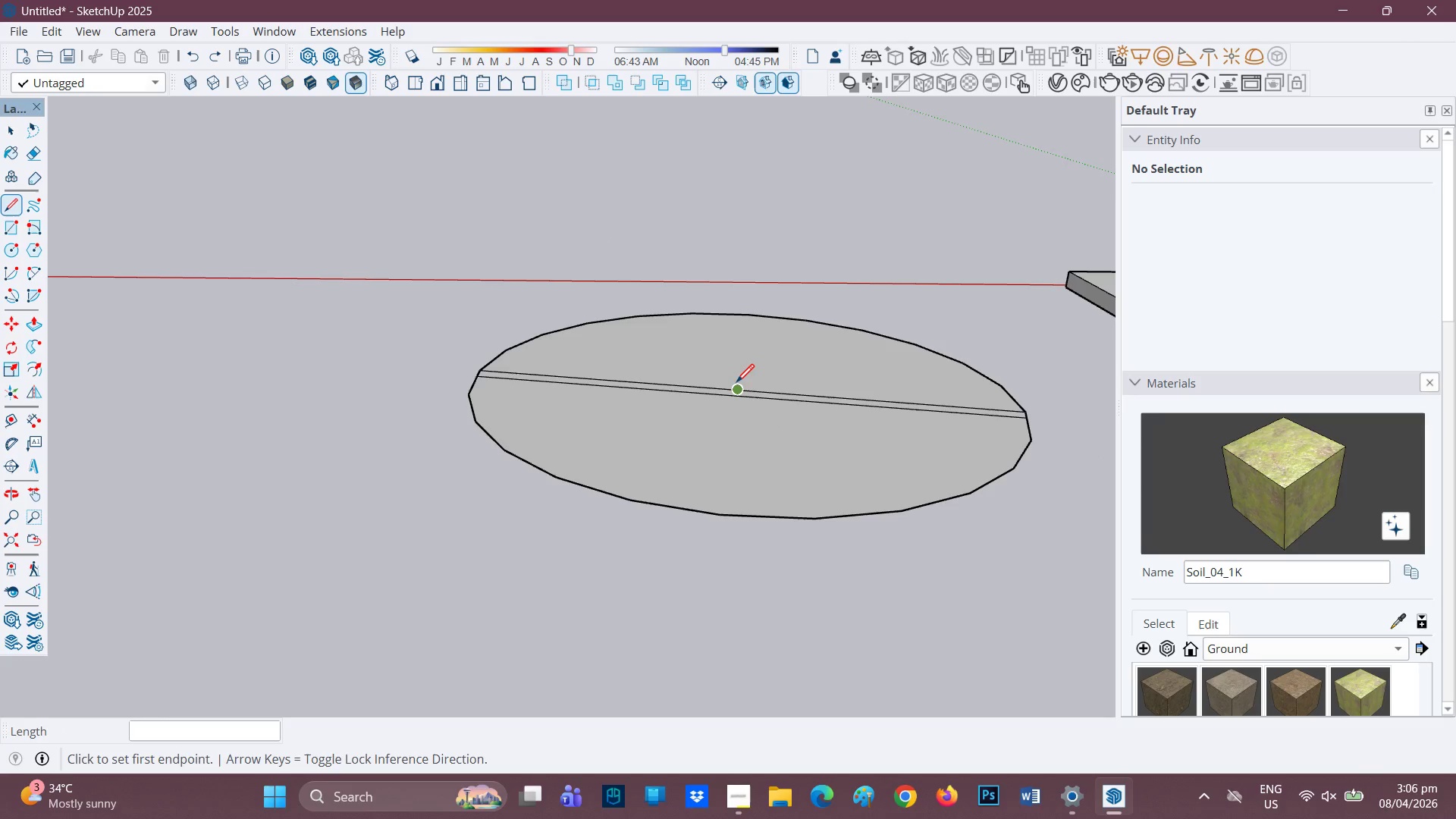 
left_click([739, 389])
 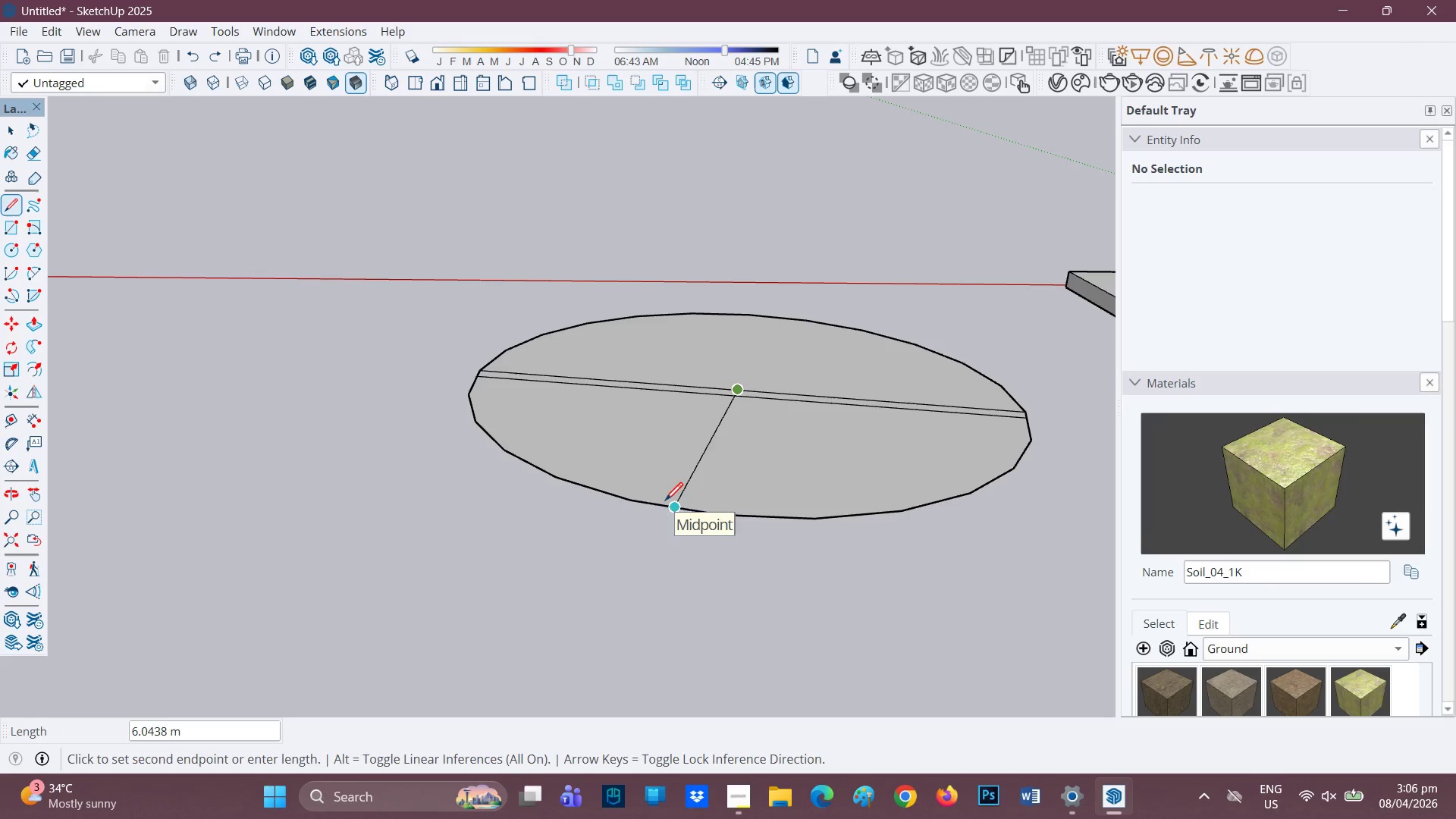 
left_click([667, 502])
 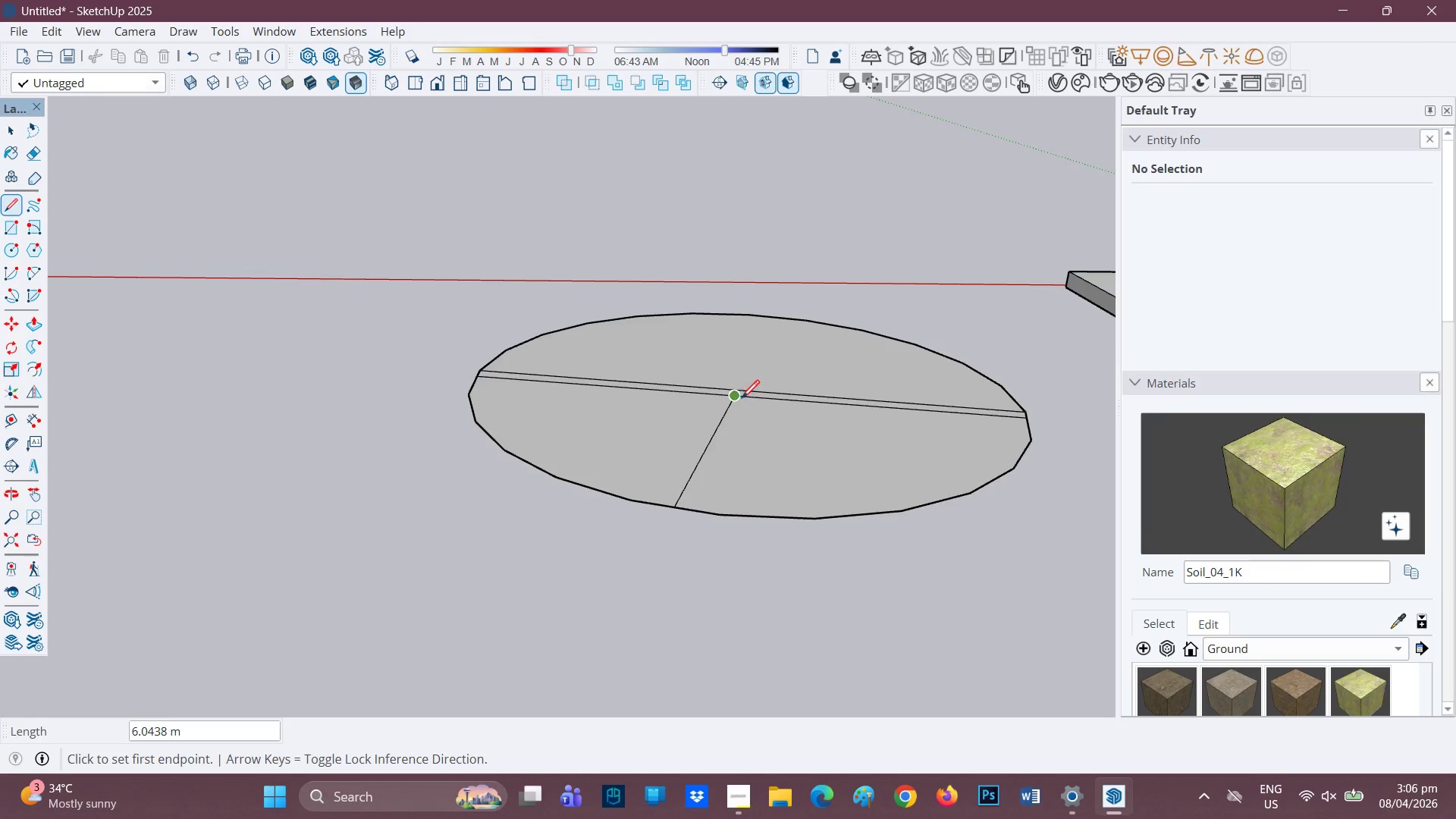 
left_click([739, 391])
 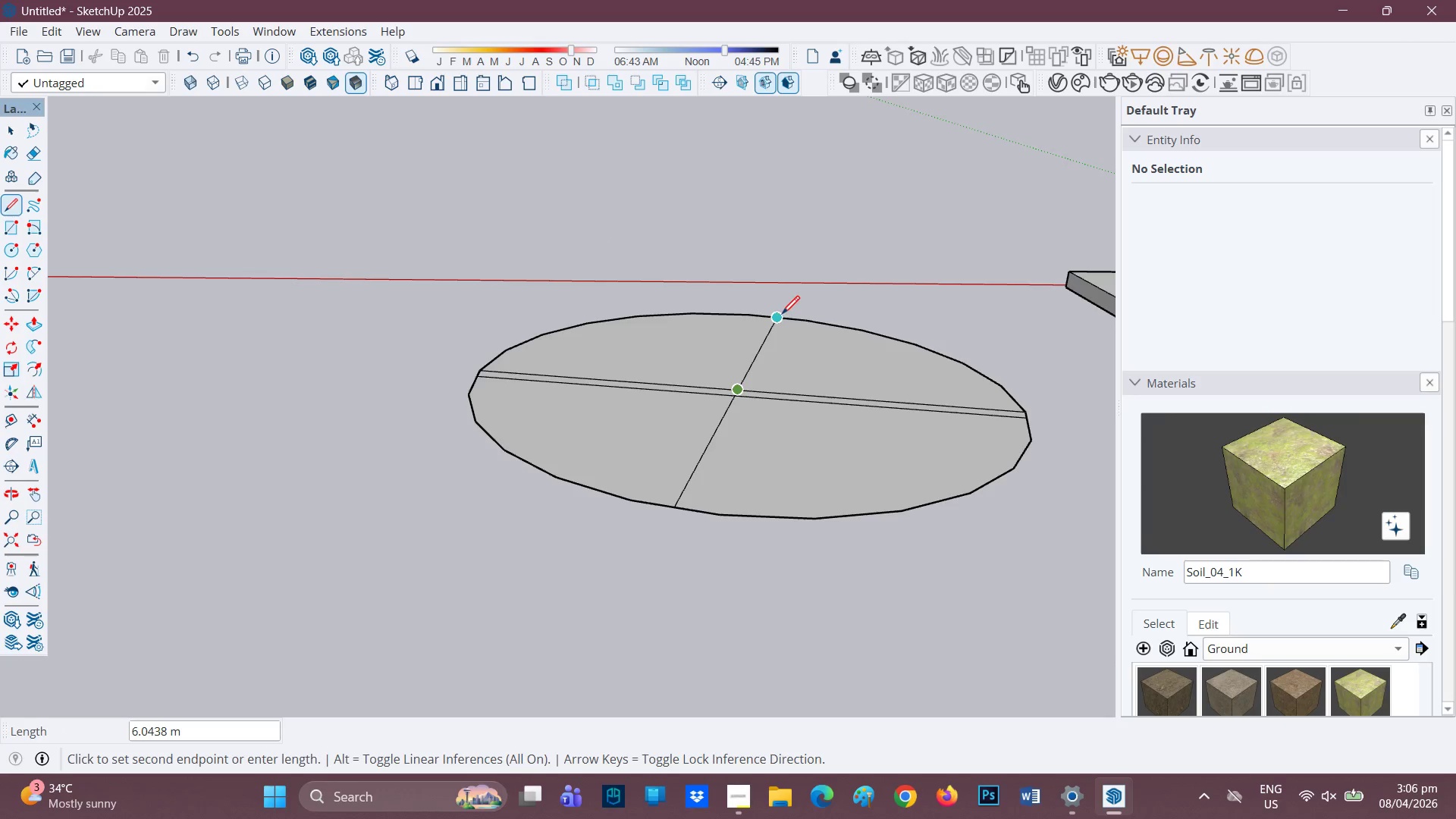 
left_click([785, 317])
 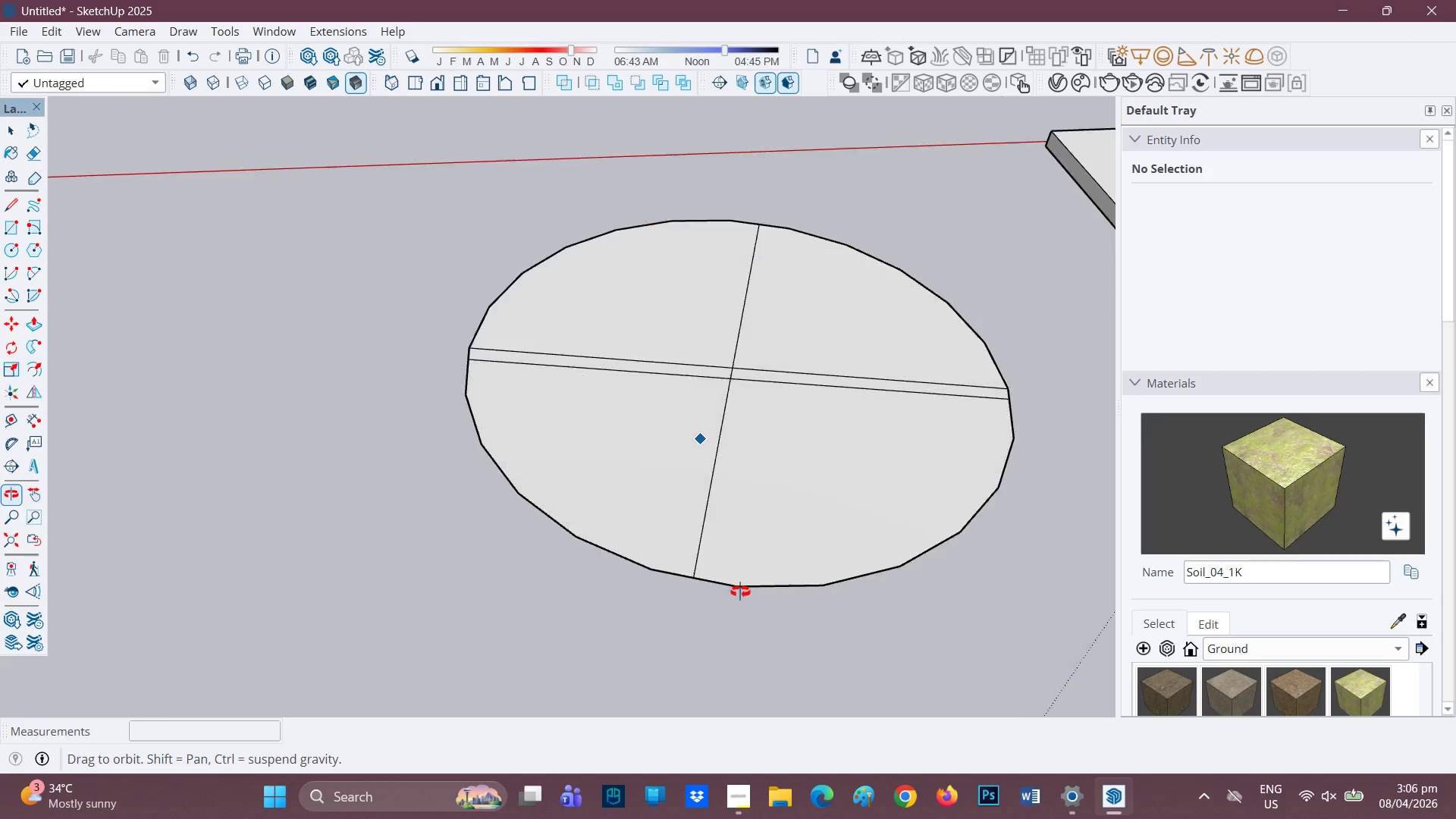 
scroll: coordinate [796, 397], scroll_direction: down, amount: 4.0
 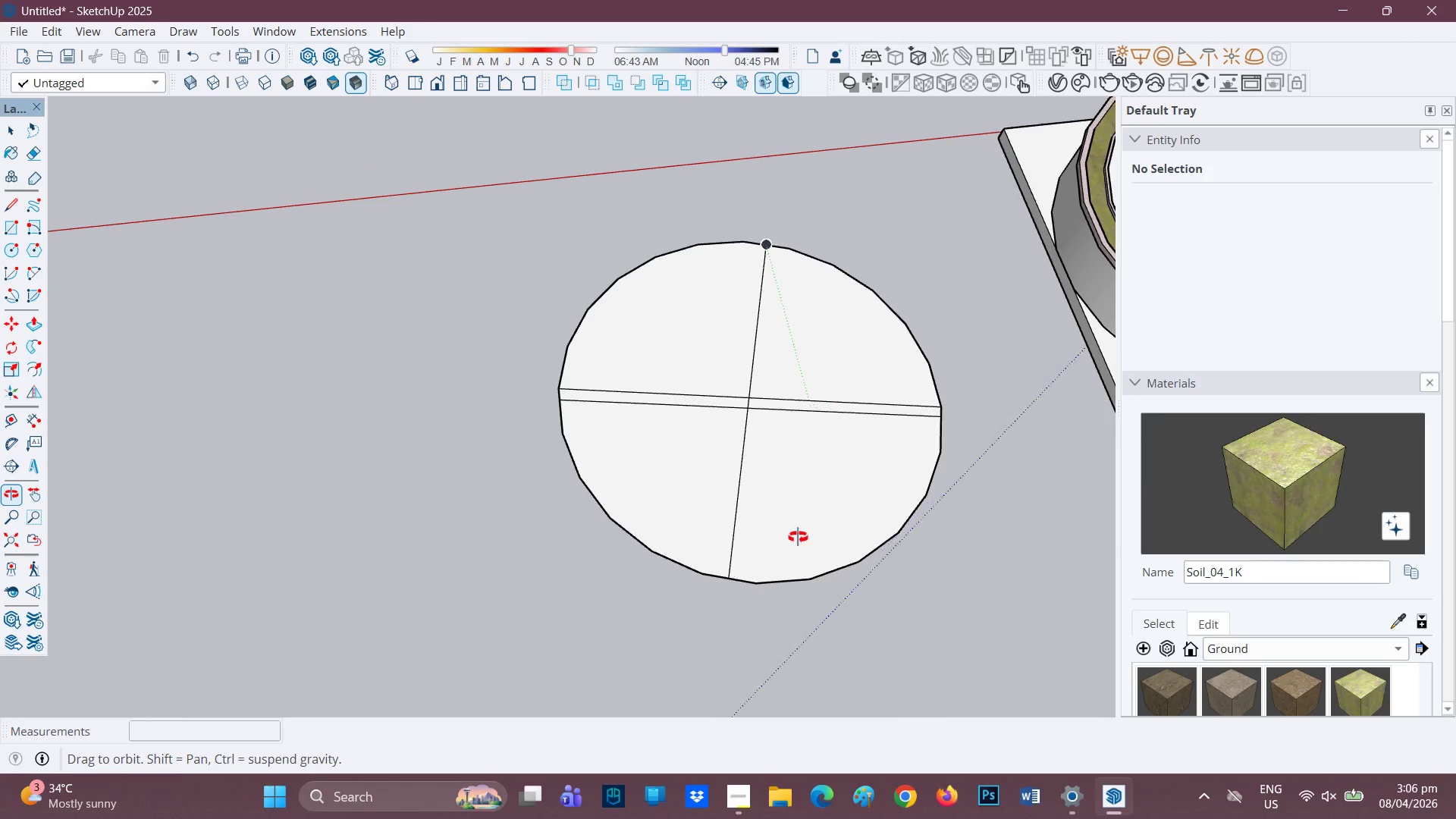 
scroll: coordinate [799, 396], scroll_direction: up, amount: 3.0
 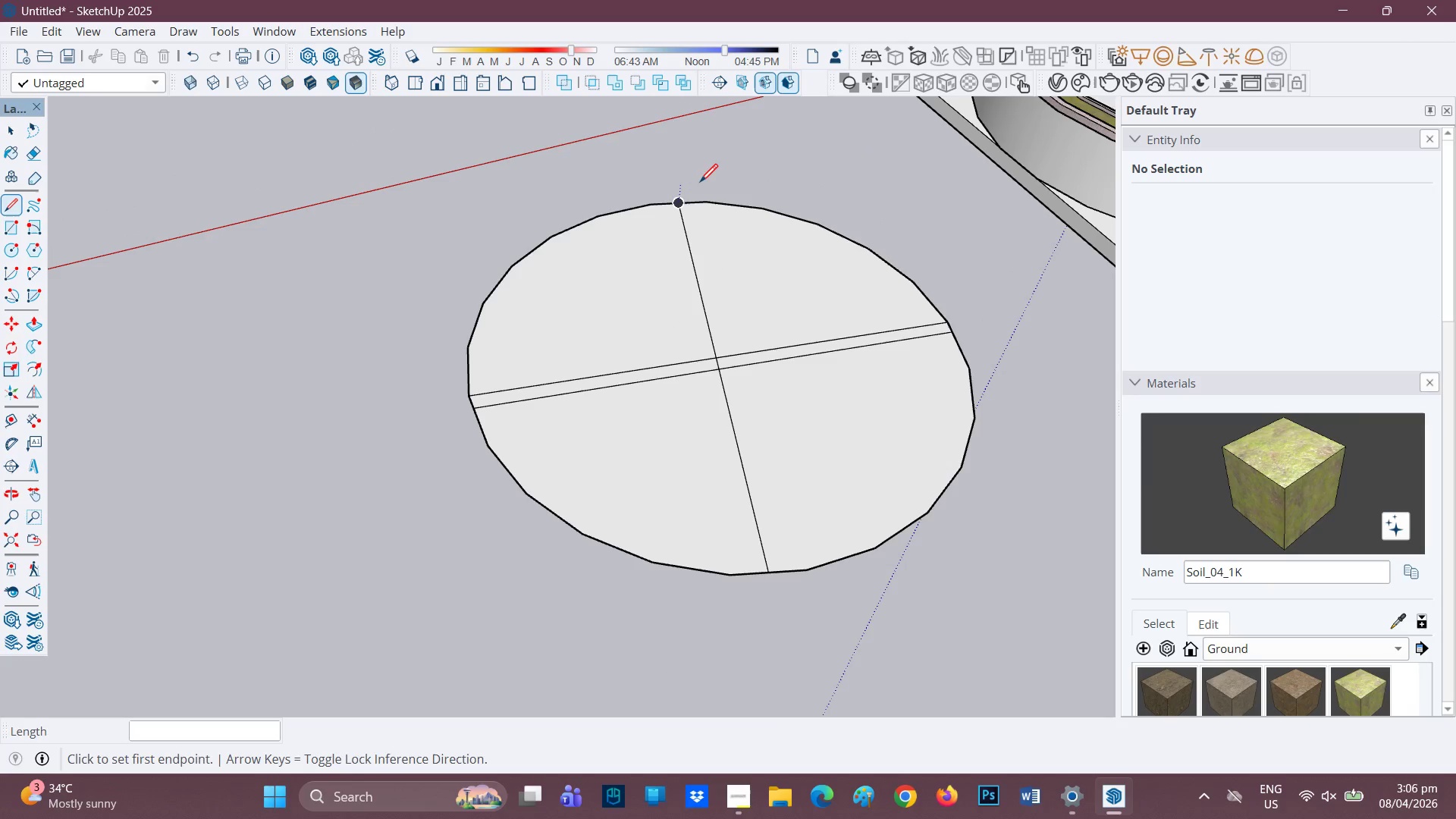 
wait(5.73)
 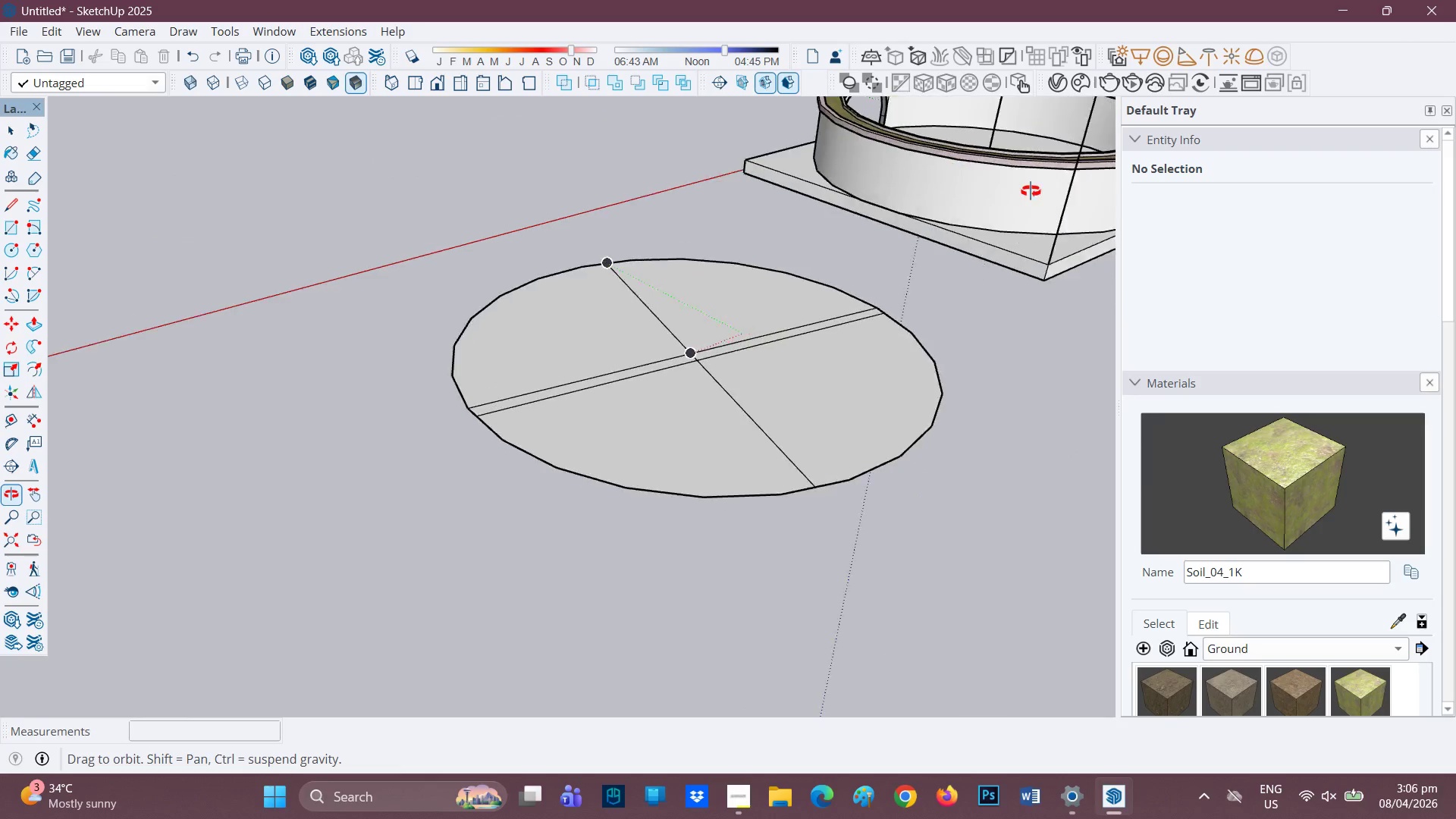 
left_click([692, 200])
 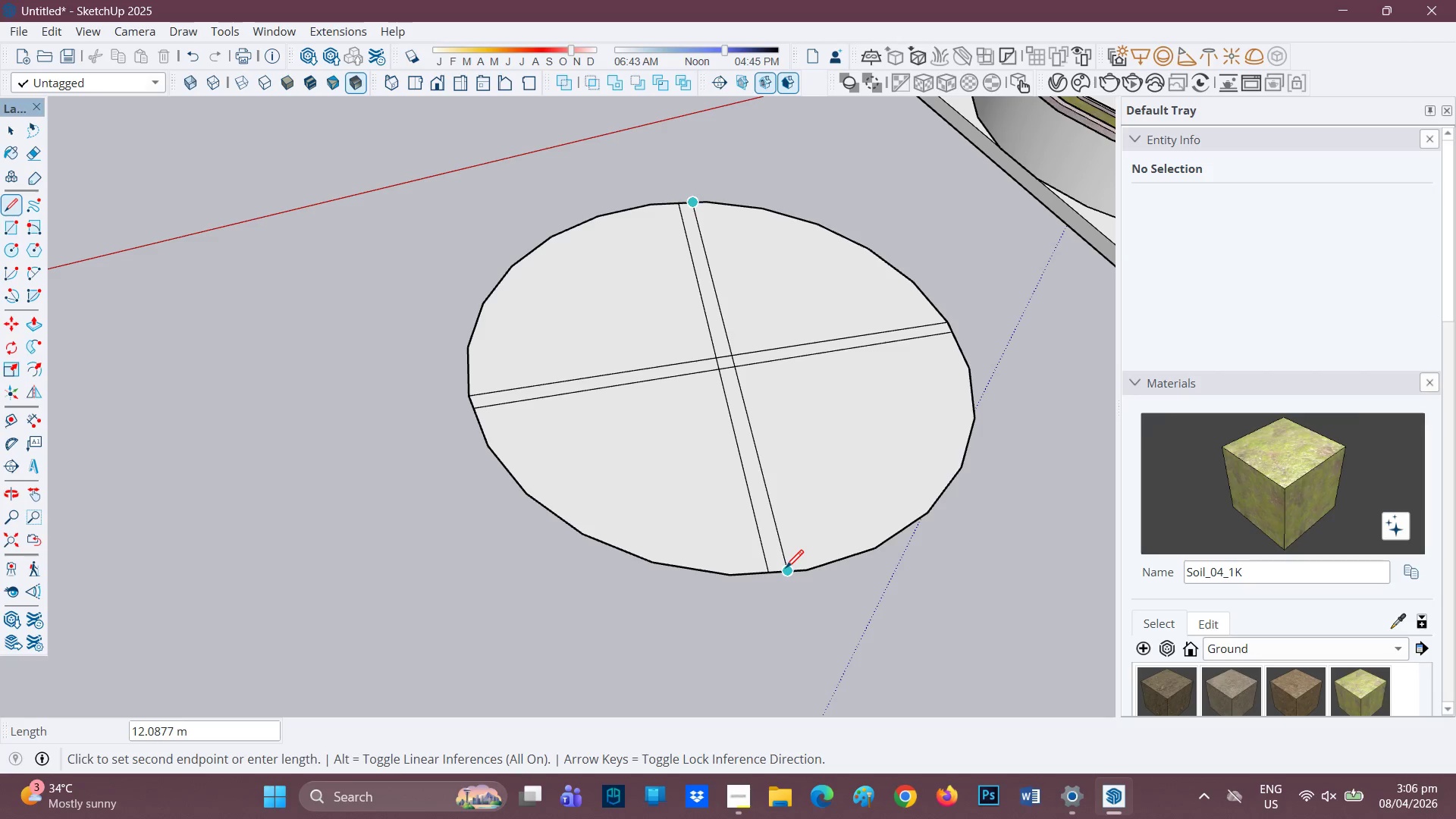 
left_click([786, 570])
 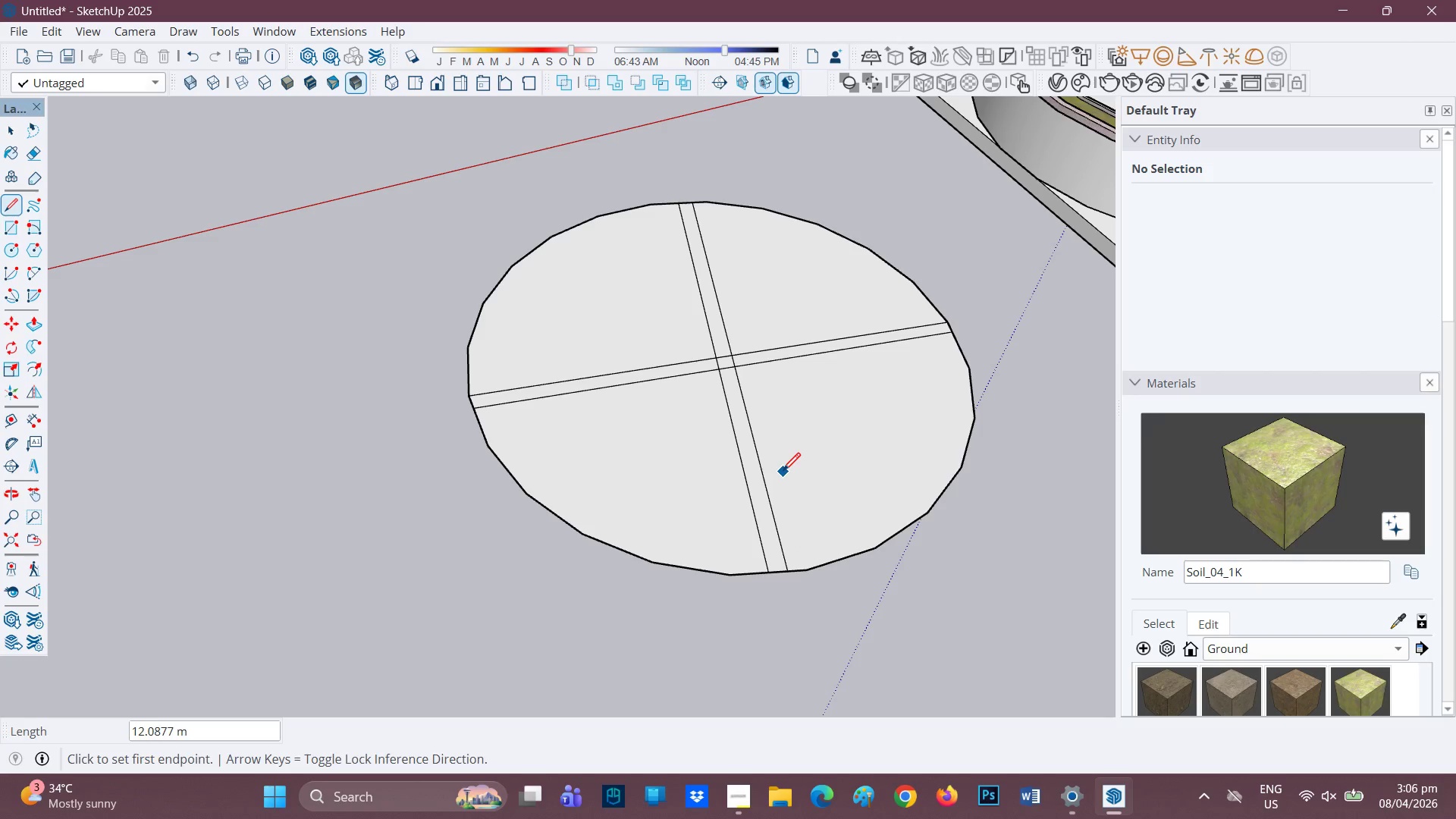 
scroll: coordinate [761, 460], scroll_direction: up, amount: 3.0
 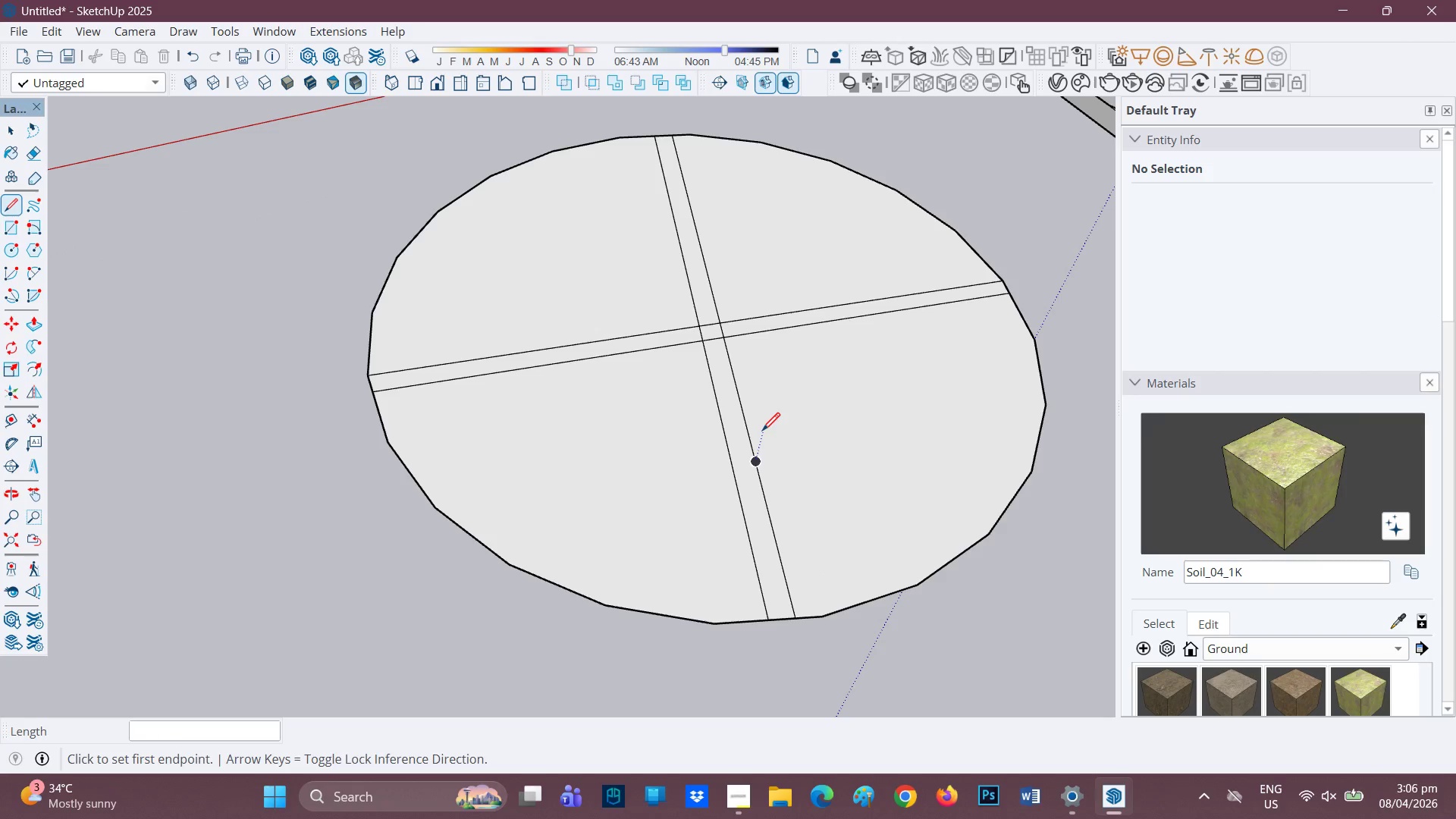 
scroll: coordinate [772, 428], scroll_direction: down, amount: 6.0
 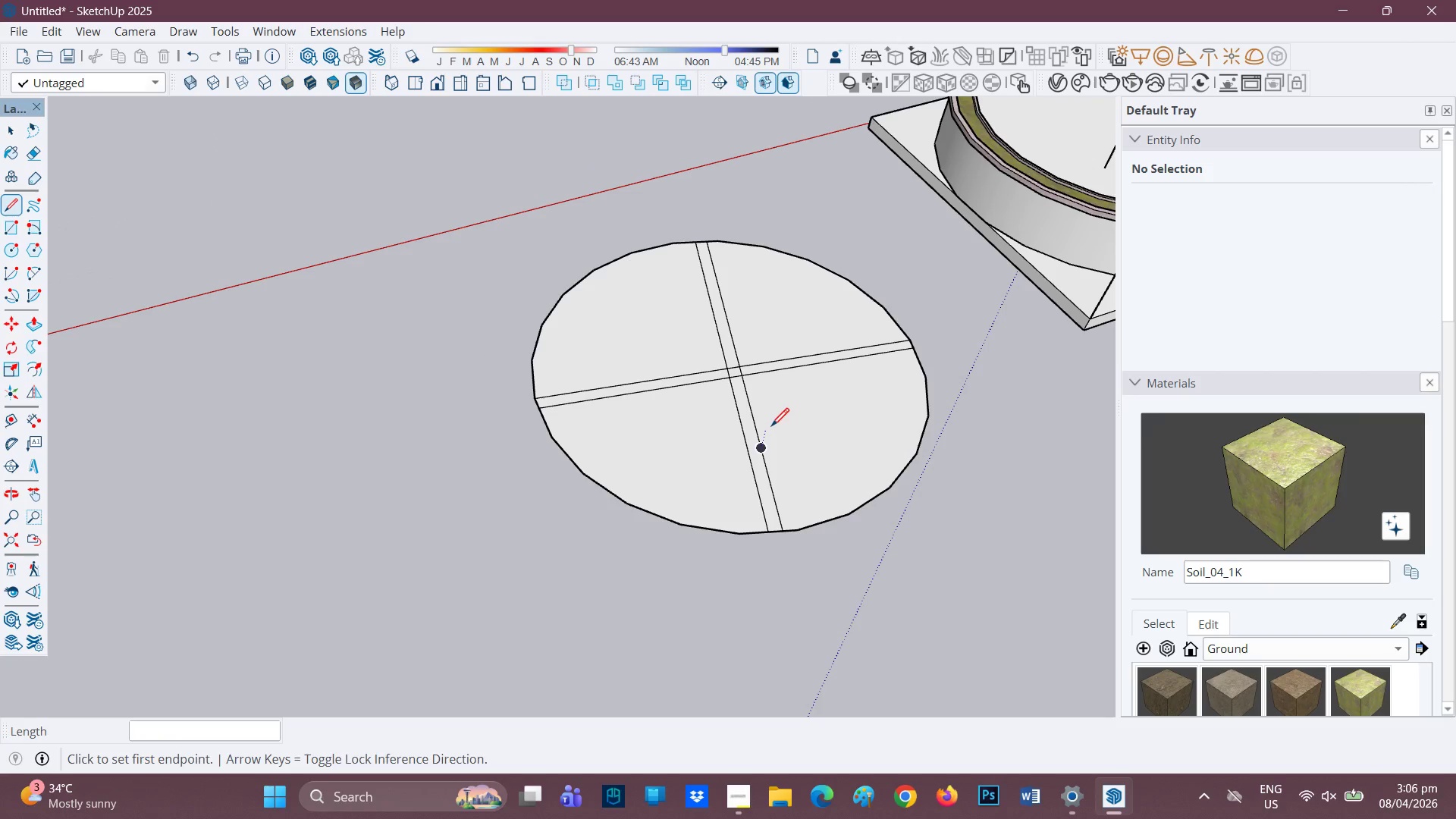 
hold_key(key=ControlLeft, duration=0.75)
 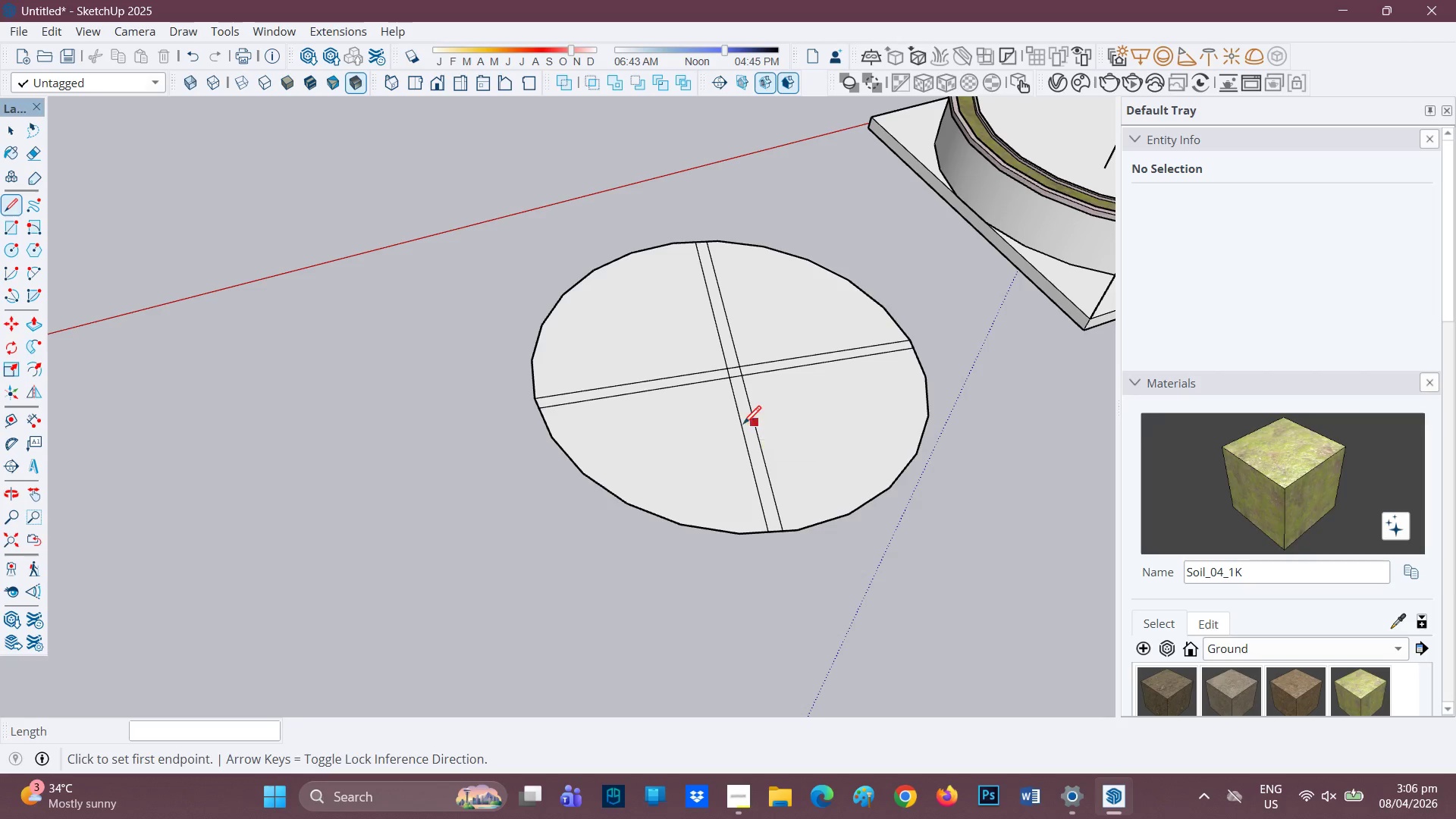 
scroll: coordinate [733, 366], scroll_direction: up, amount: 4.0
 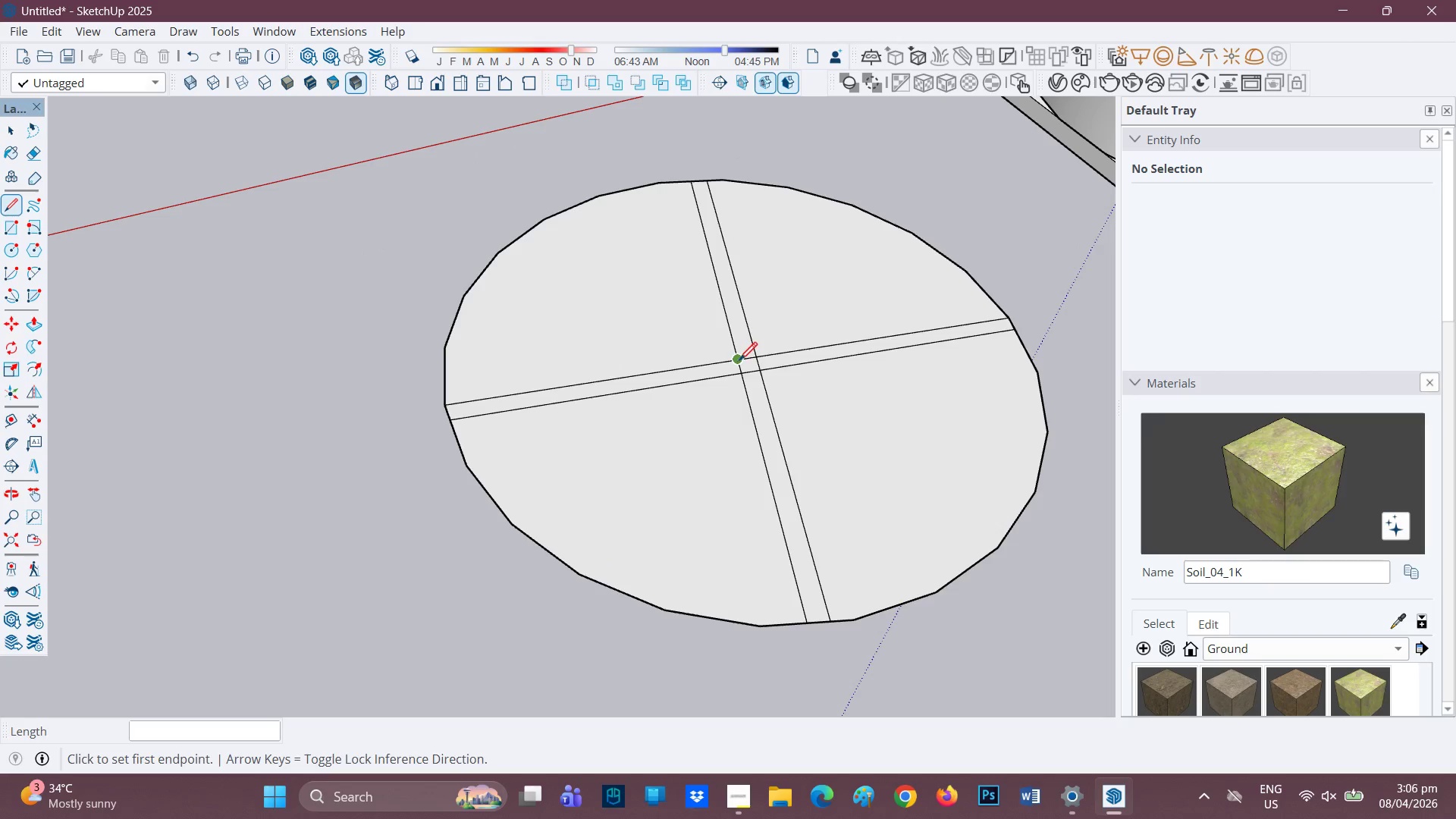 
key(Control+Z)
 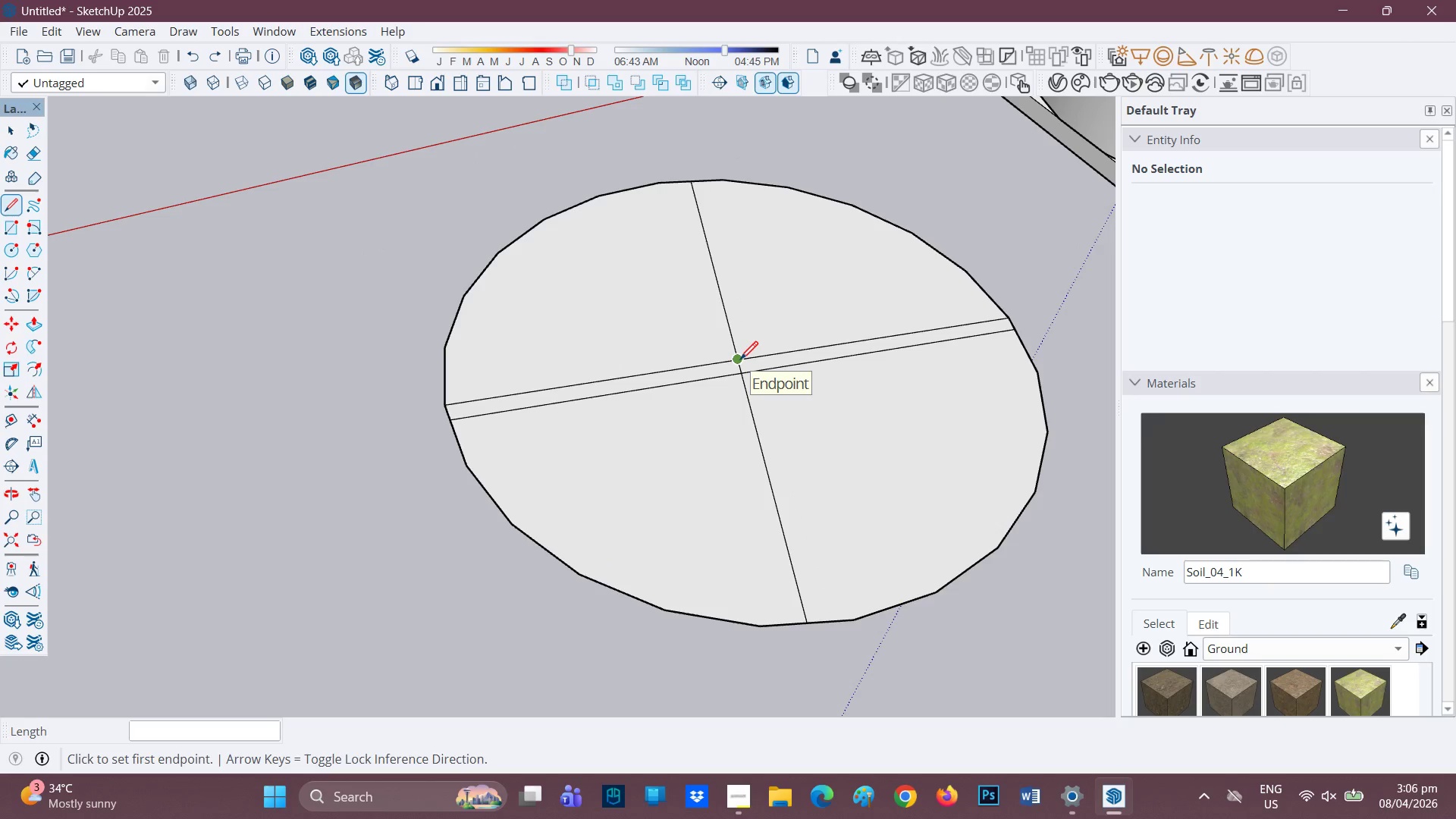 
key(Control+Z)
 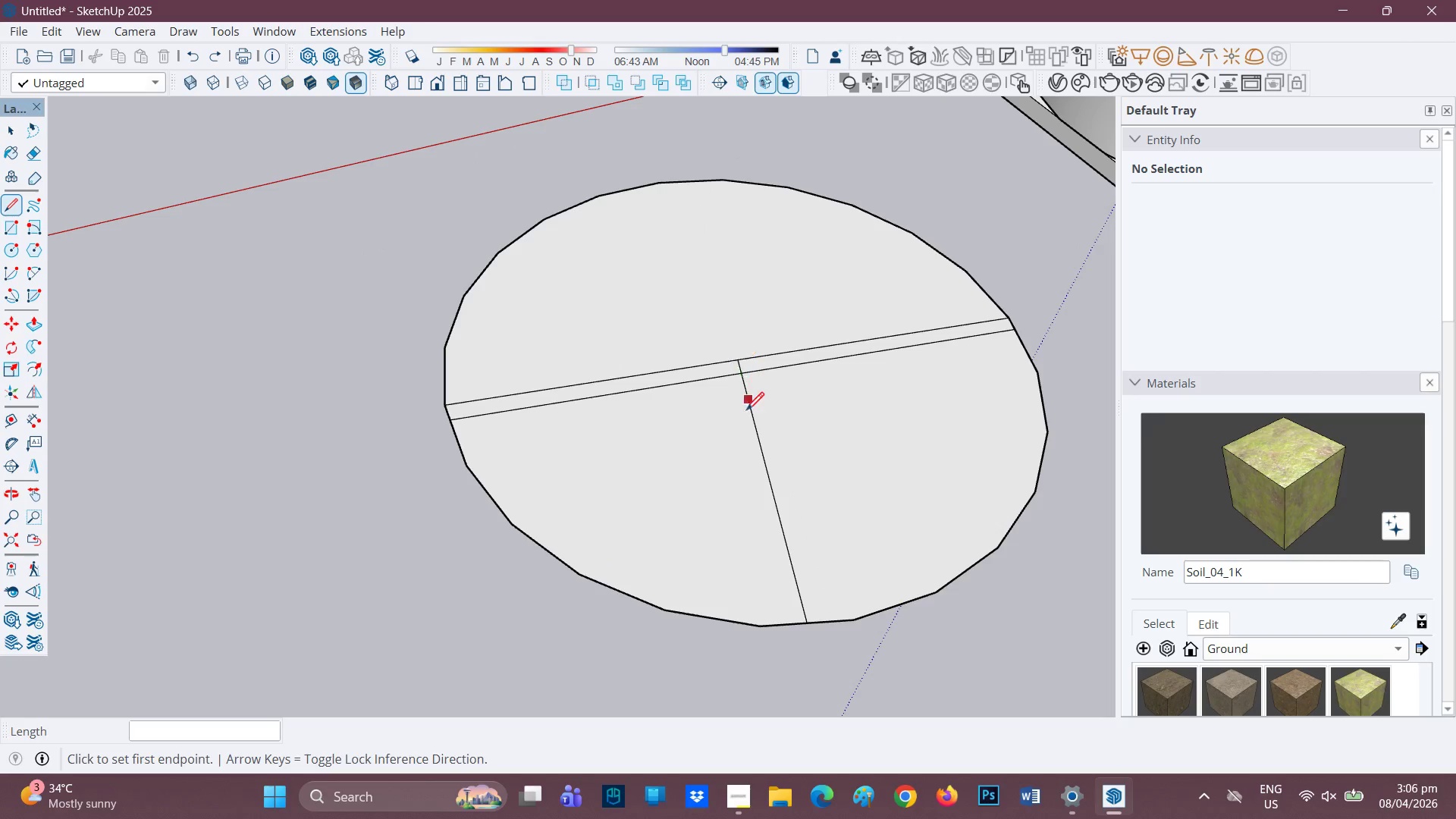 
key(Control+Z)
 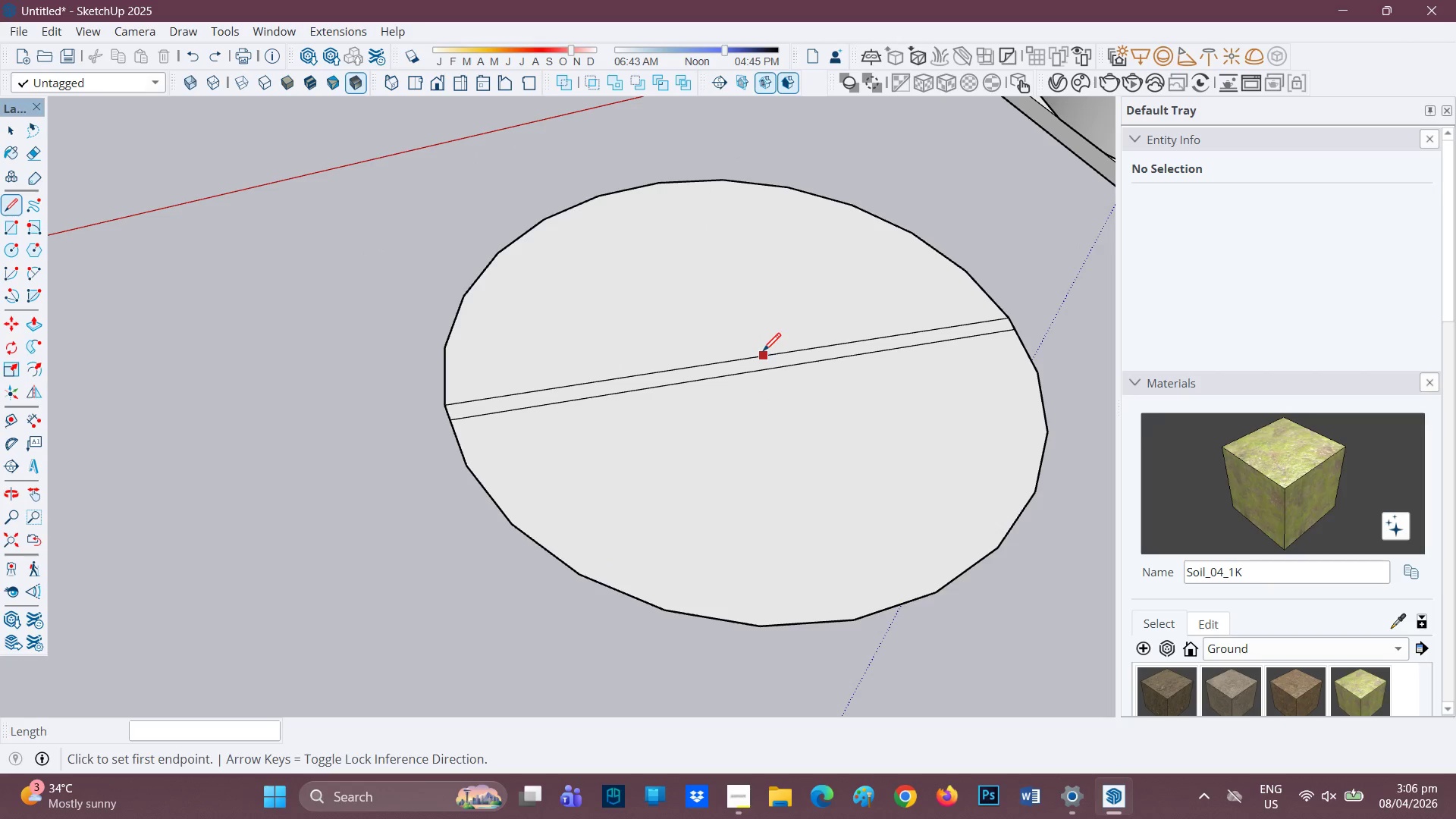 
scroll: coordinate [764, 350], scroll_direction: down, amount: 2.0
 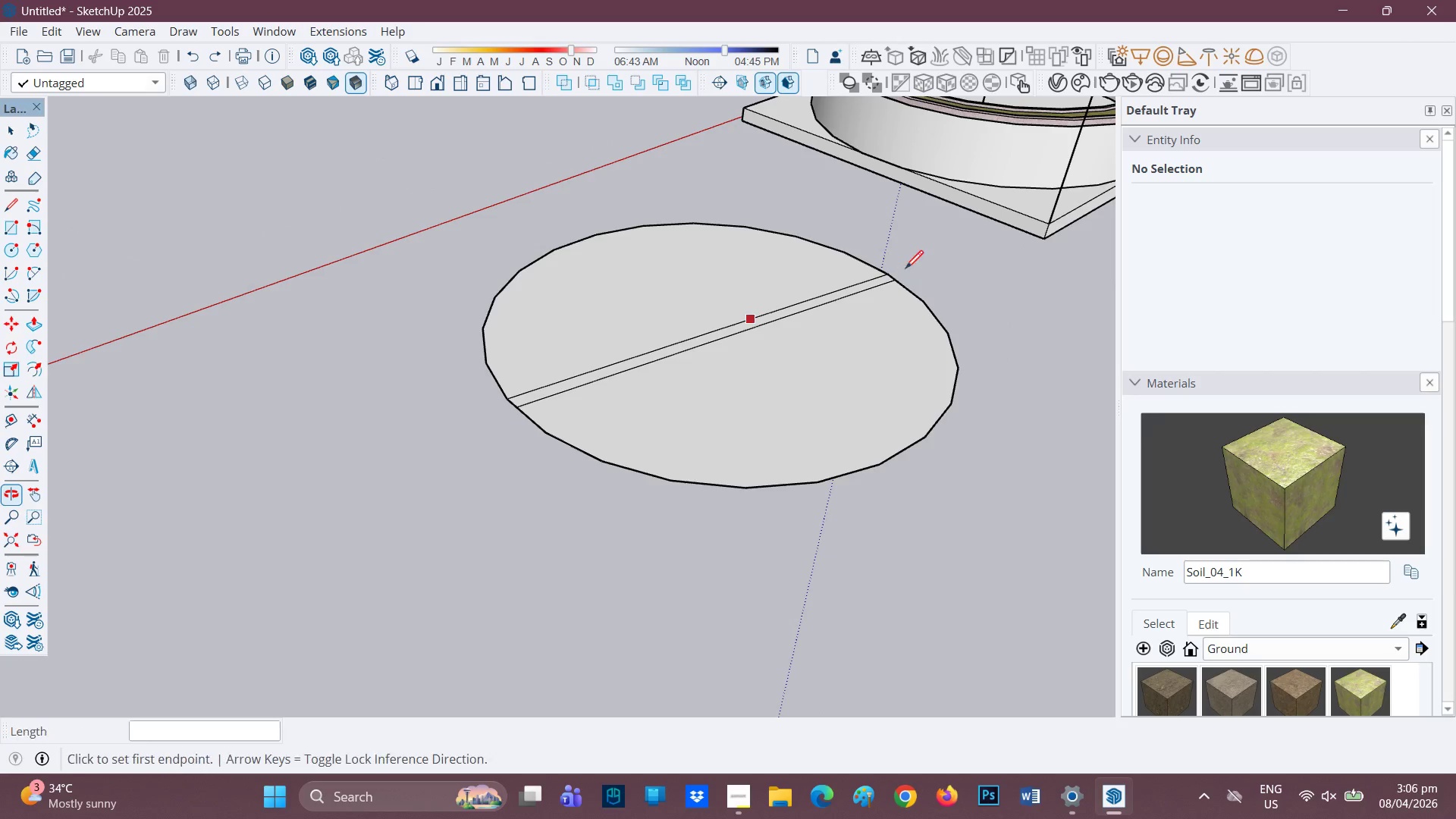 
scroll: coordinate [631, 333], scroll_direction: up, amount: 4.0
 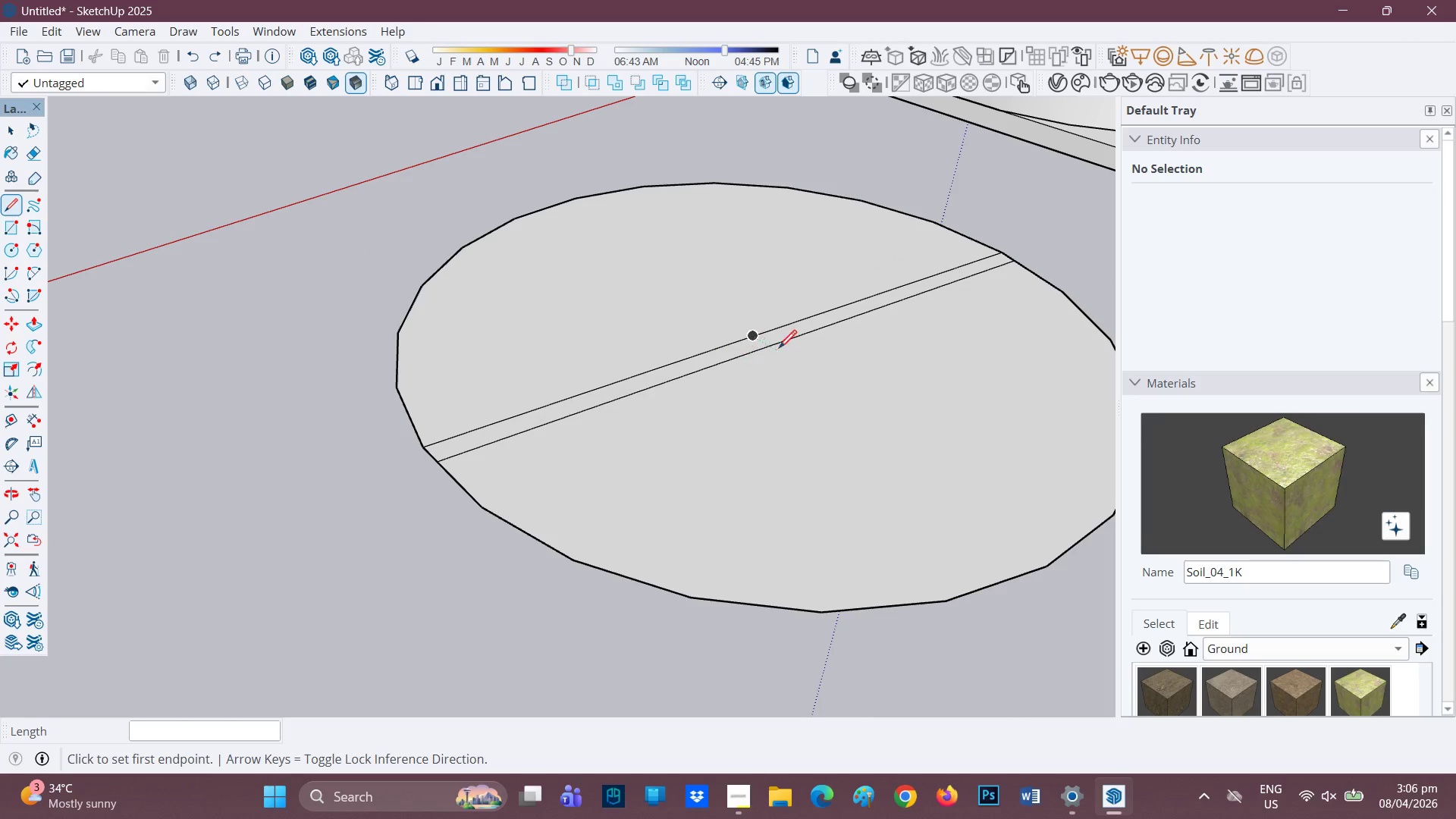 
scroll: coordinate [765, 334], scroll_direction: none, amount: 0.0
 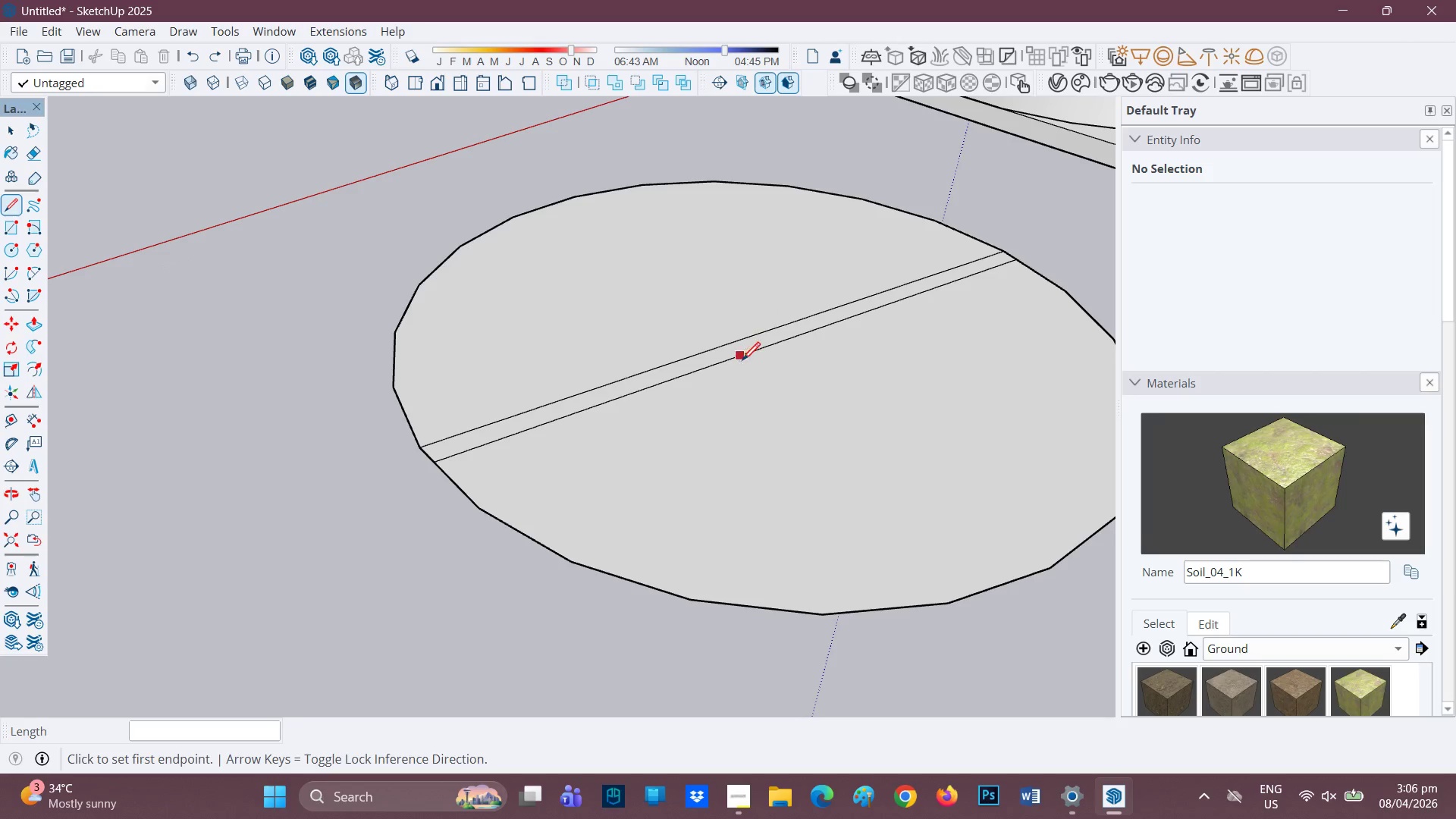 
key(Space)
 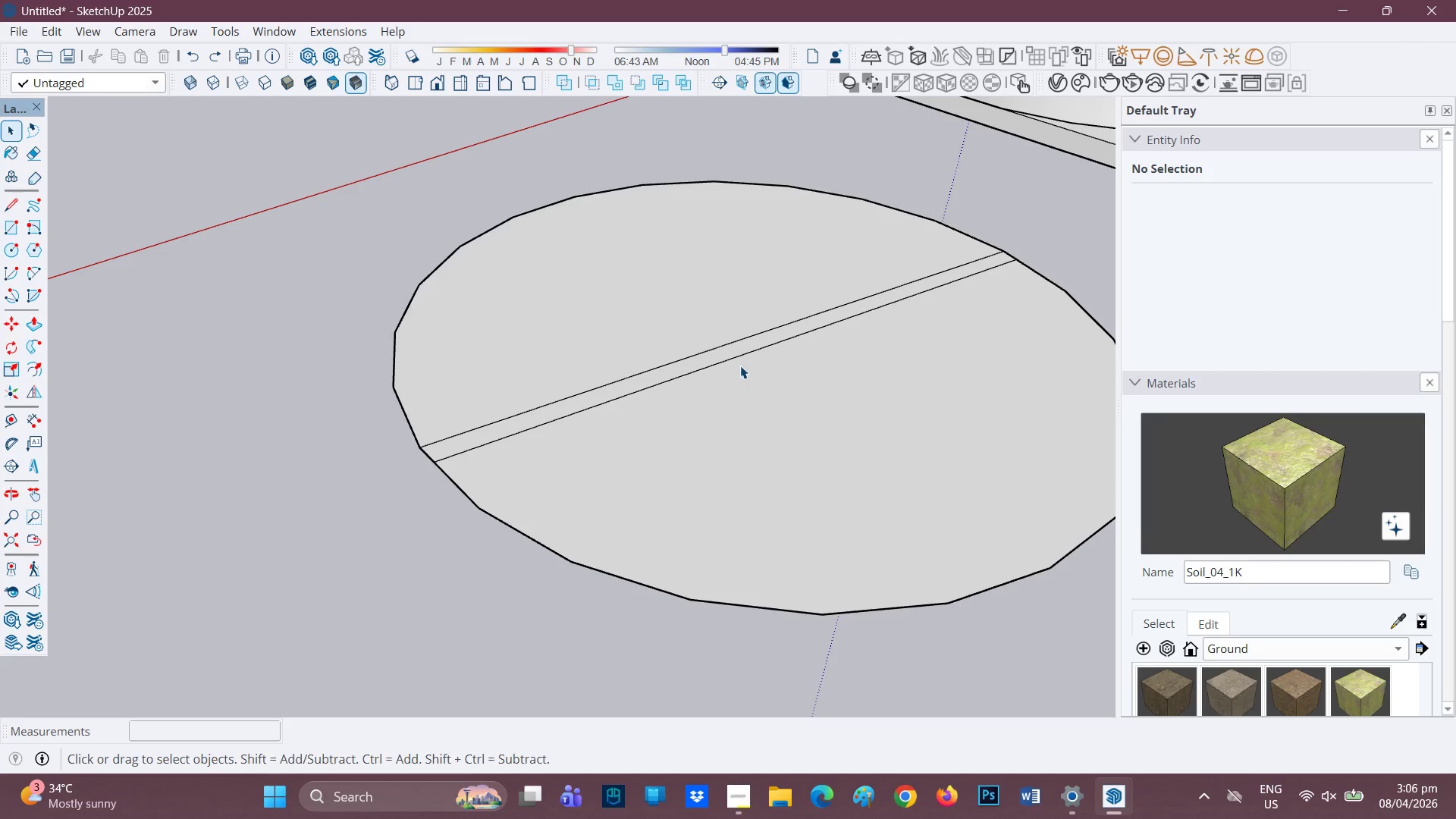 
key(E)
 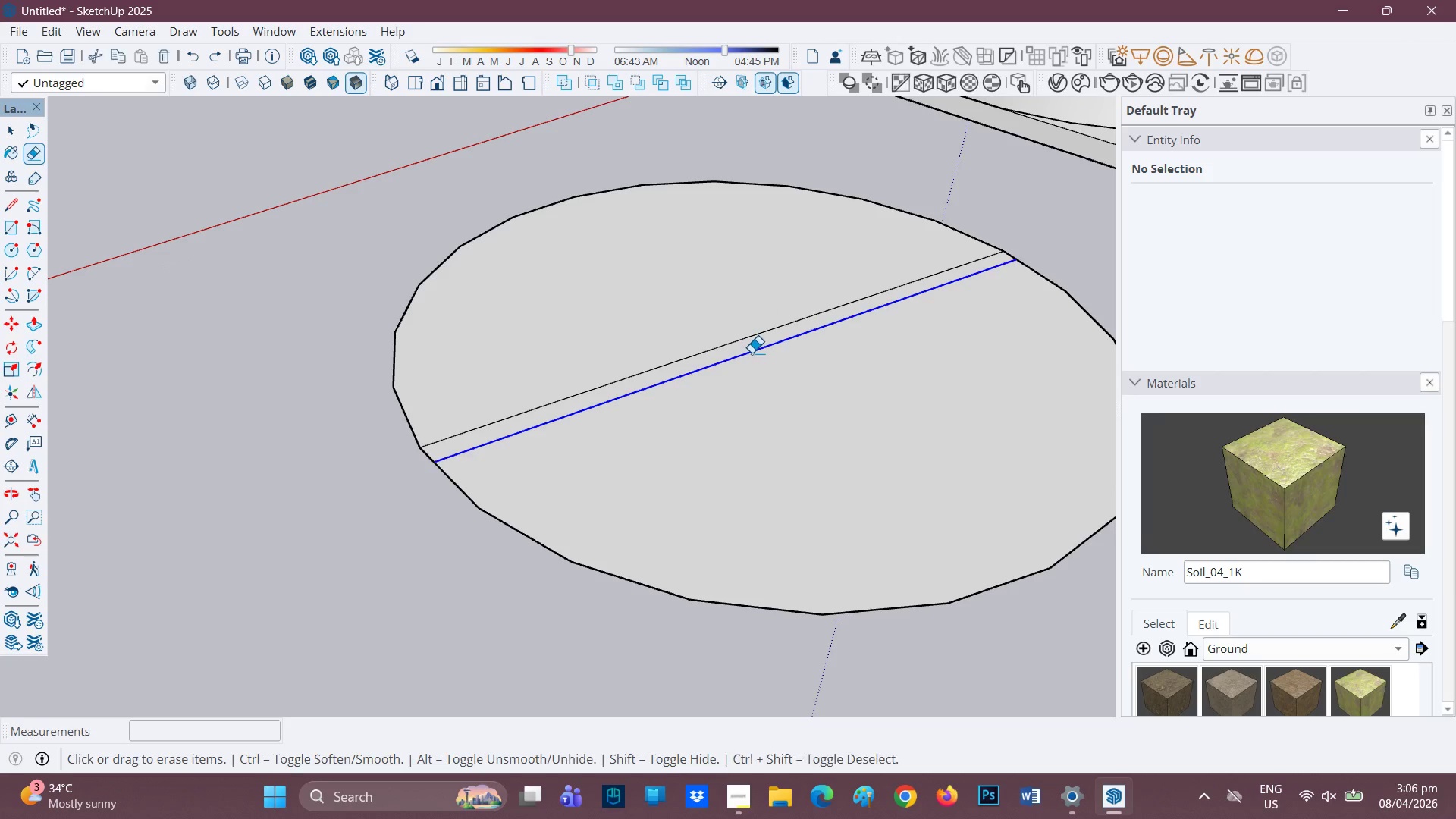 
scroll: coordinate [610, 450], scroll_direction: down, amount: 2.0
 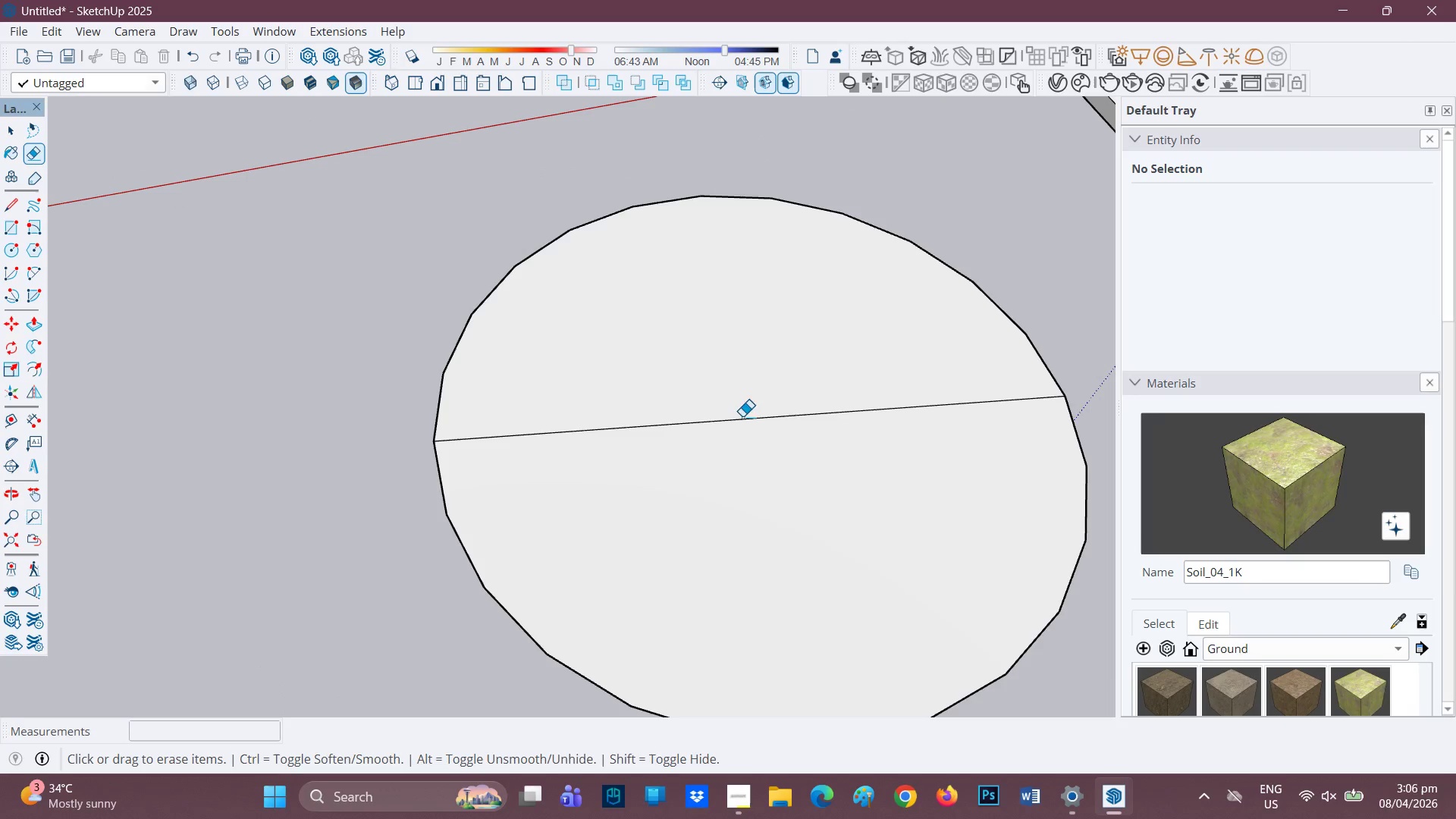 
key(H)
 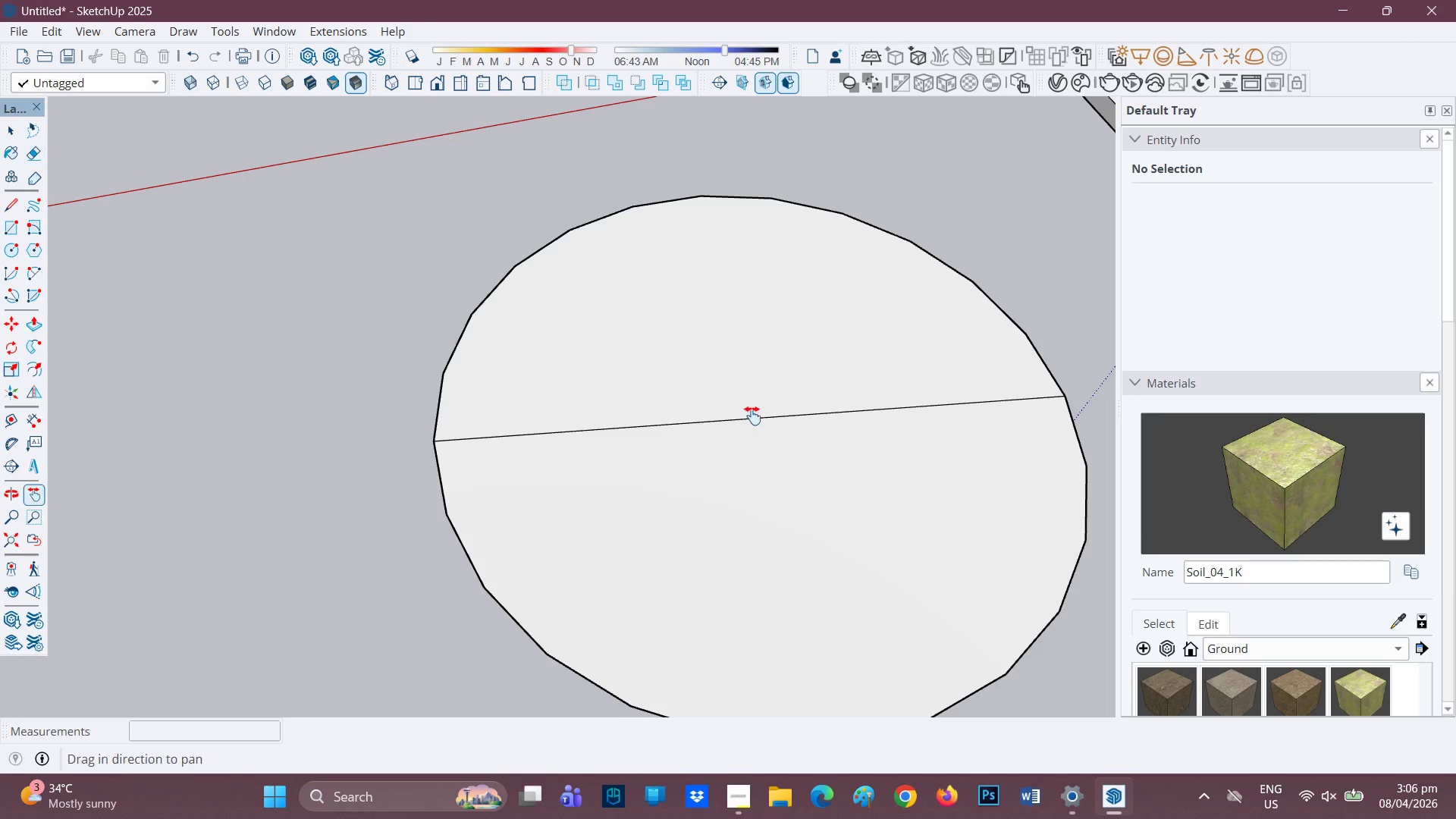 
left_click_drag(start_coordinate=[752, 415], to_coordinate=[556, 284])
 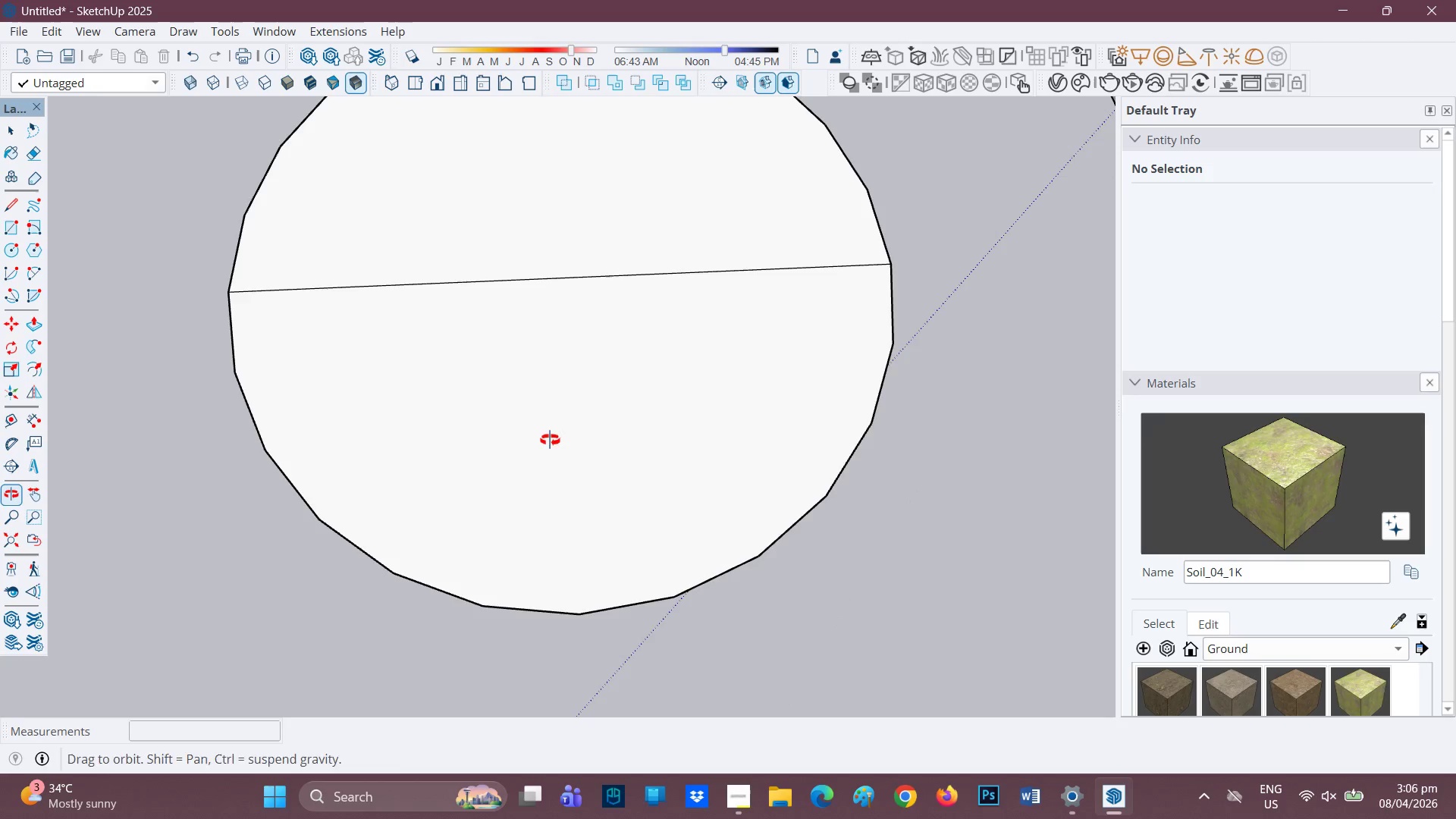 
scroll: coordinate [550, 438], scroll_direction: up, amount: 1.0
 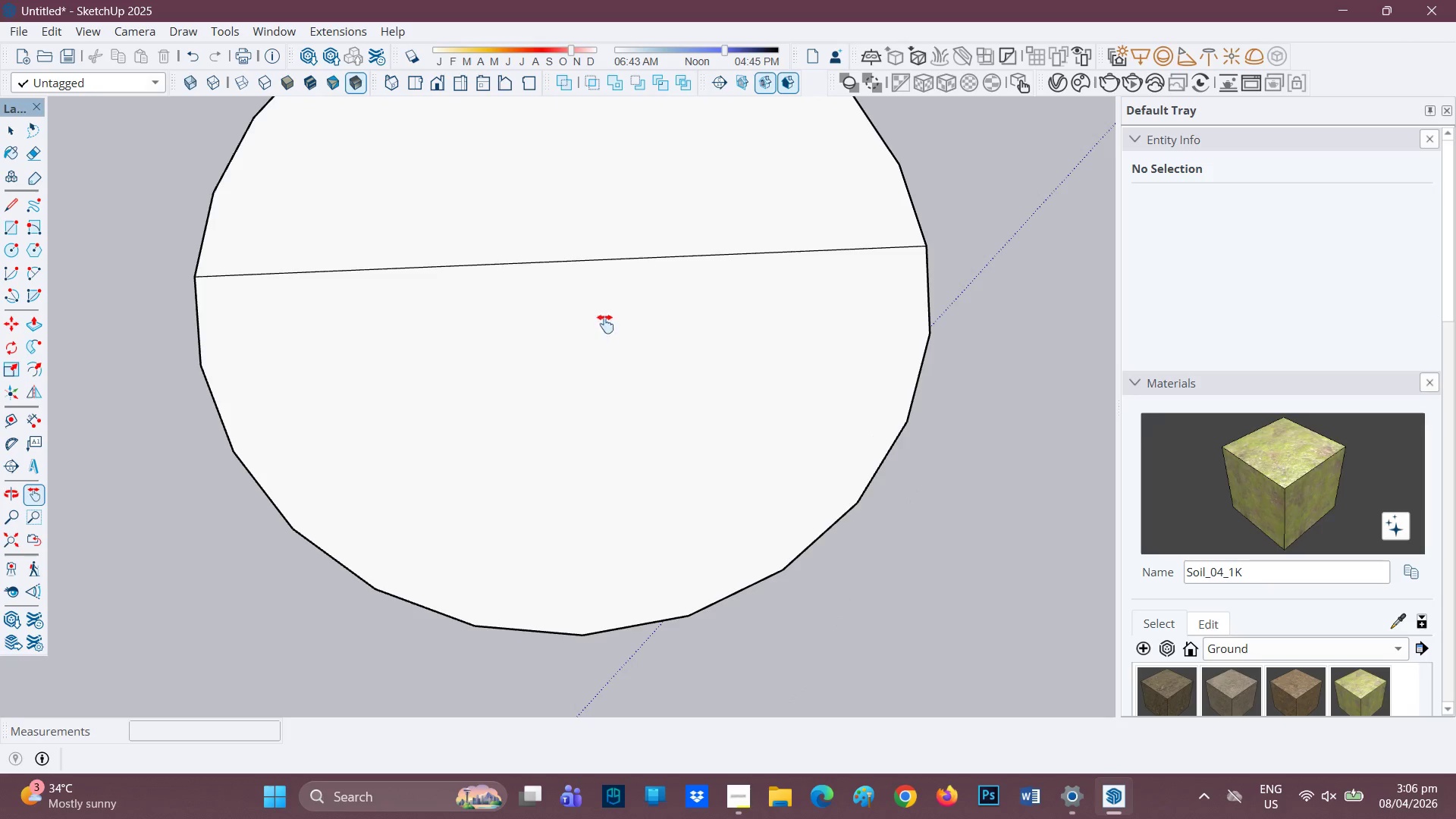 
key(Space)
 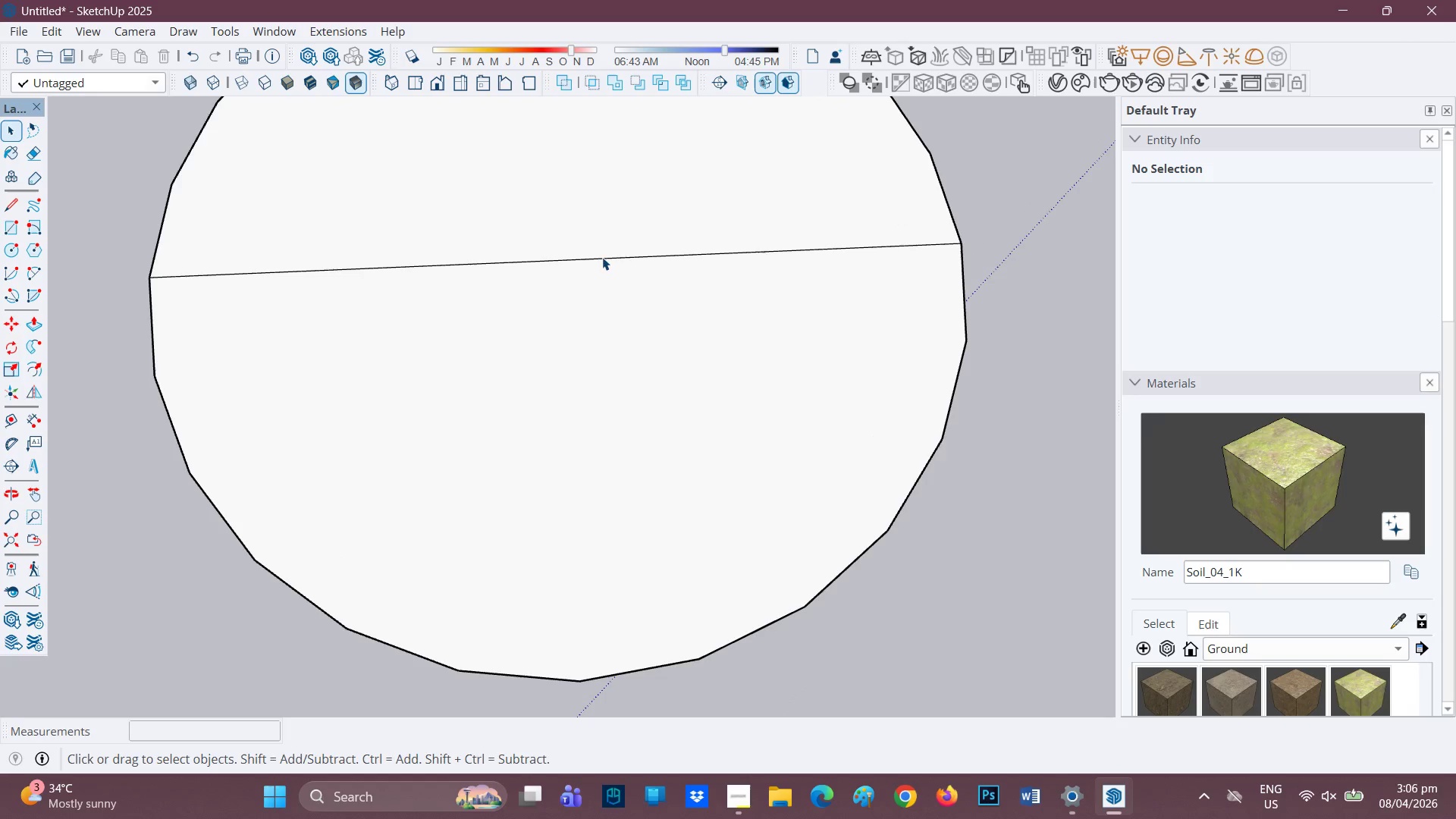 
scroll: coordinate [606, 270], scroll_direction: up, amount: 1.0
 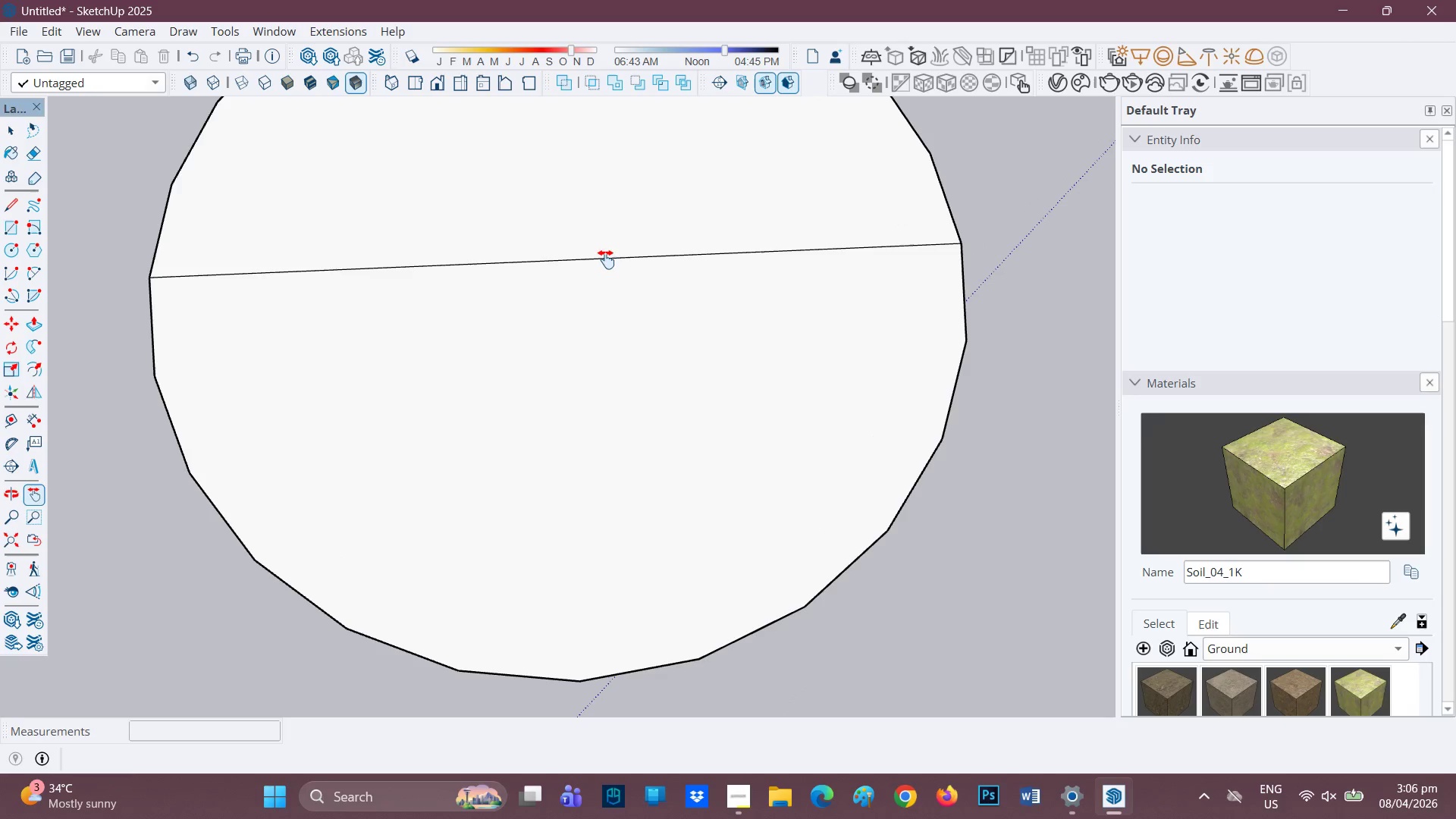 
scroll: coordinate [628, 267], scroll_direction: down, amount: 4.0
 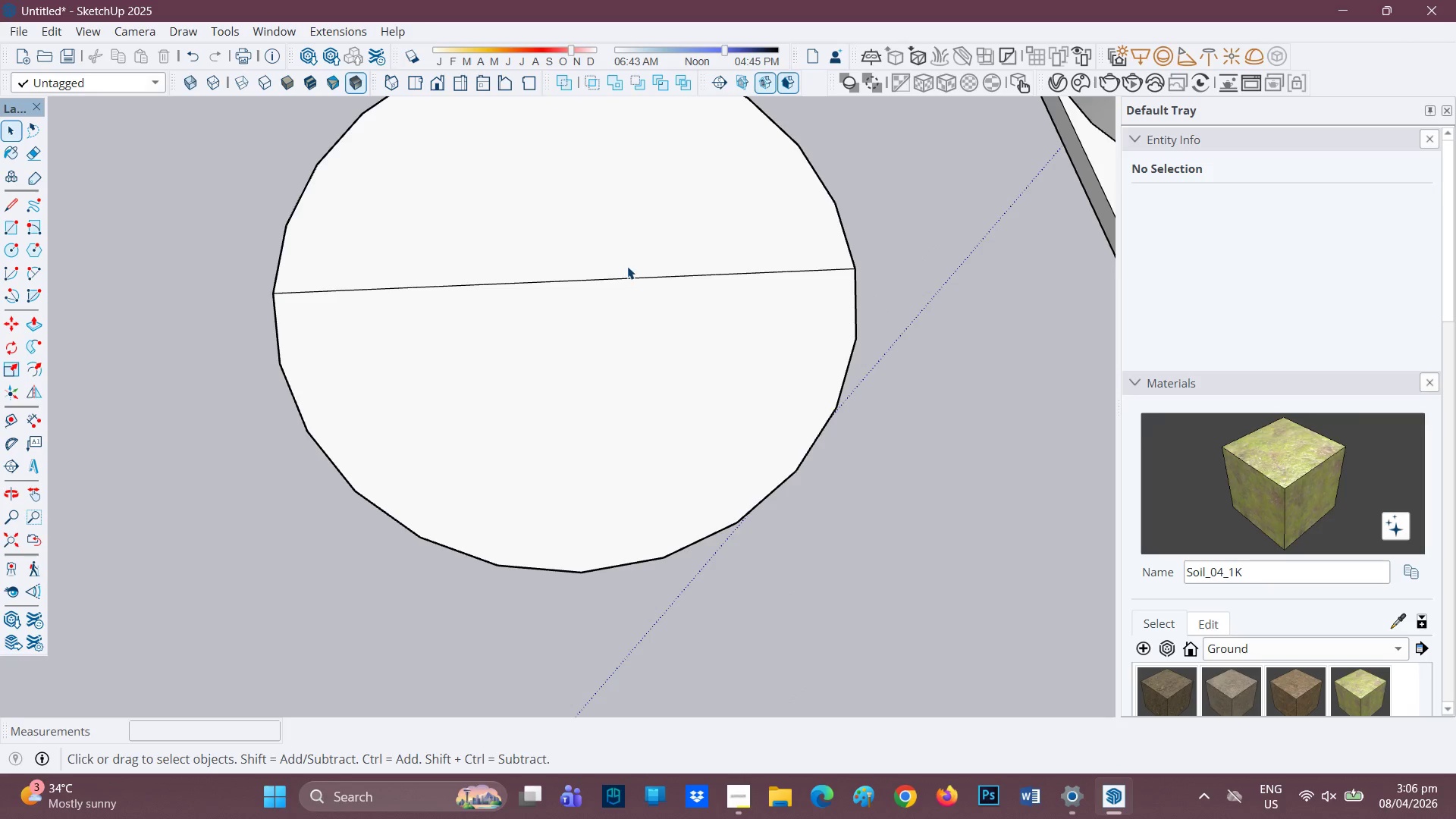 
key(L)
 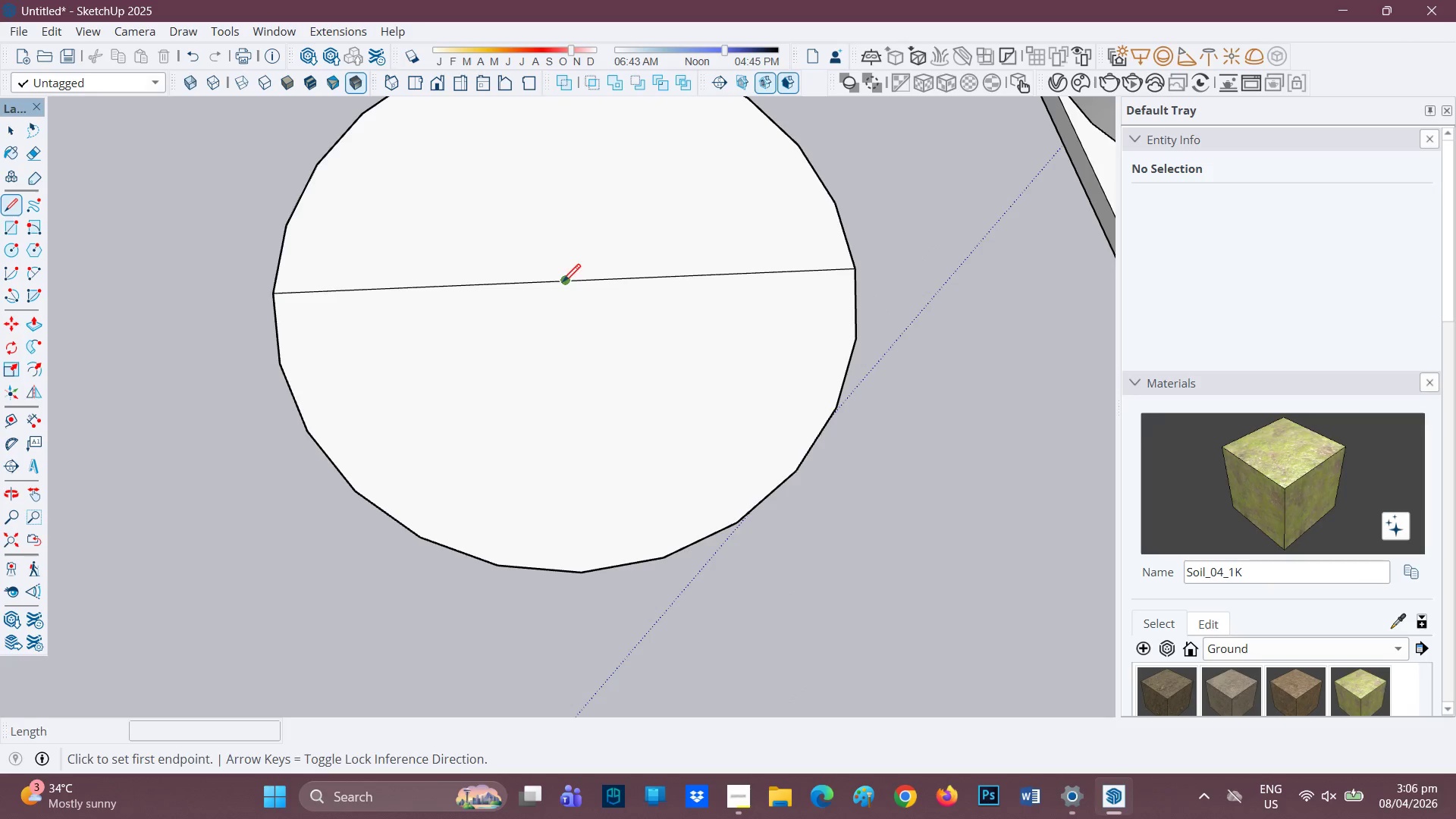 
key(Space)
 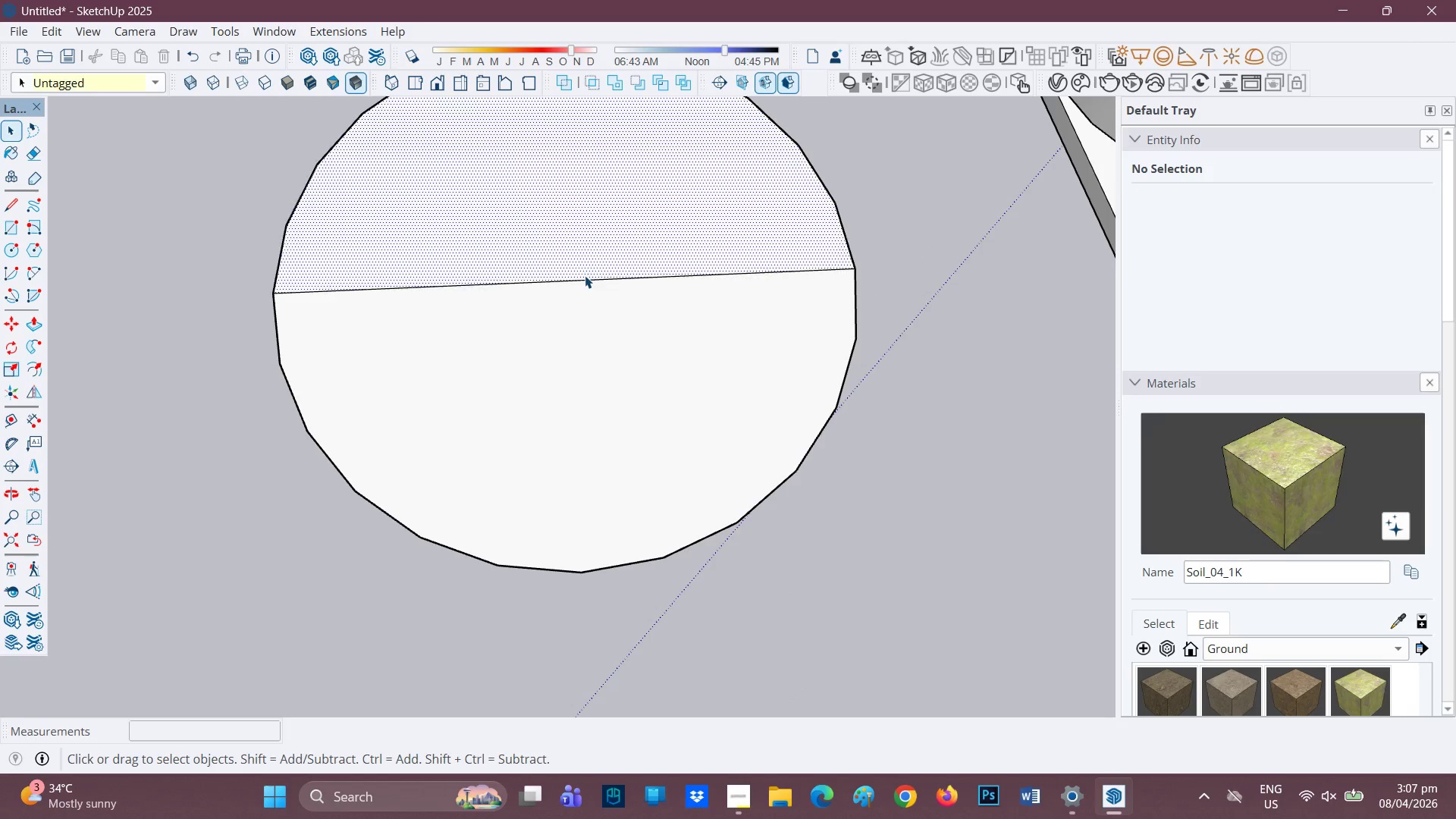 
left_click([584, 281])
 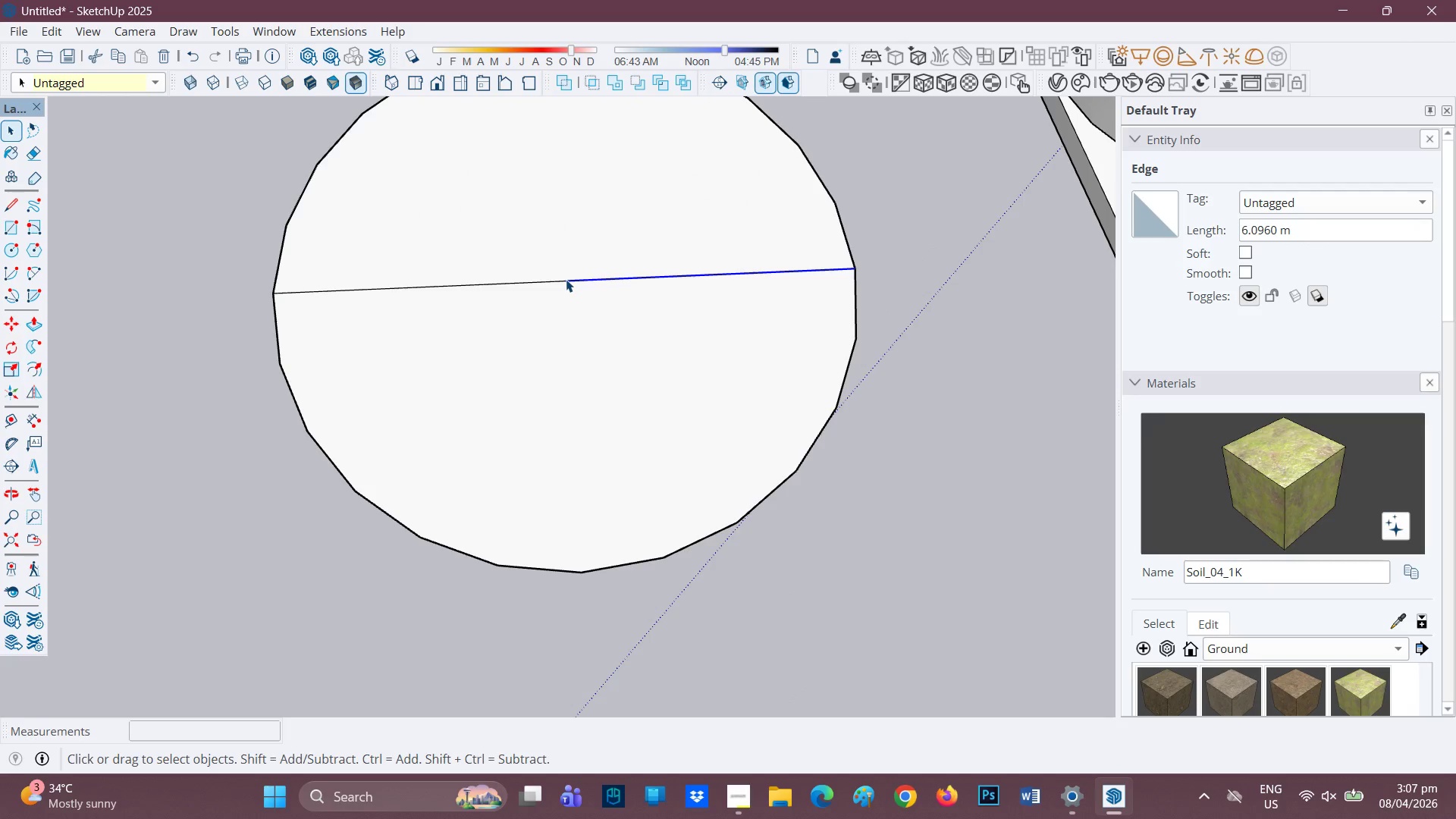 
double_click([566, 279])
 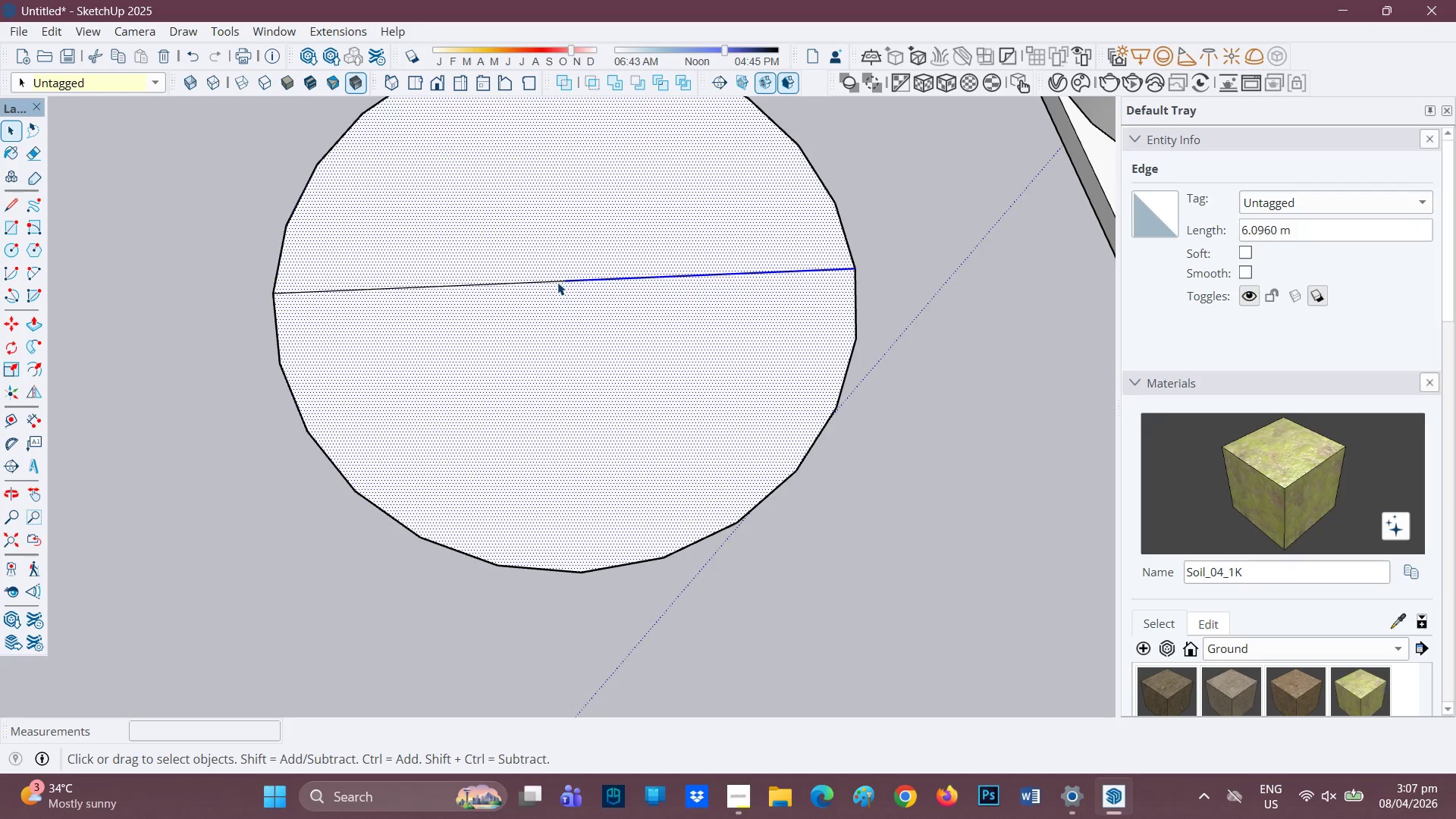 
left_click([556, 283])
 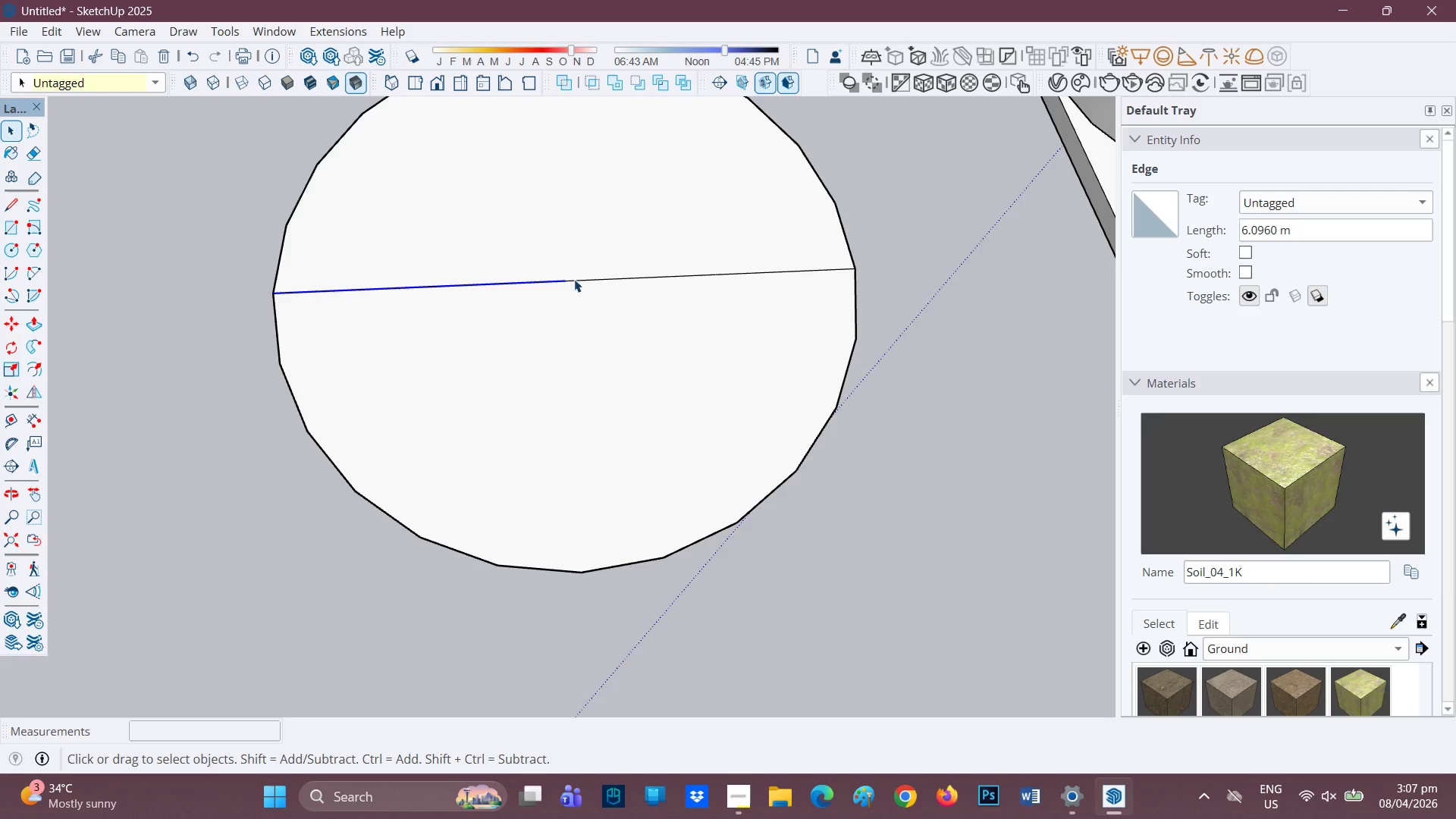 
left_click_drag(start_coordinate=[575, 279], to_coordinate=[565, 278])
 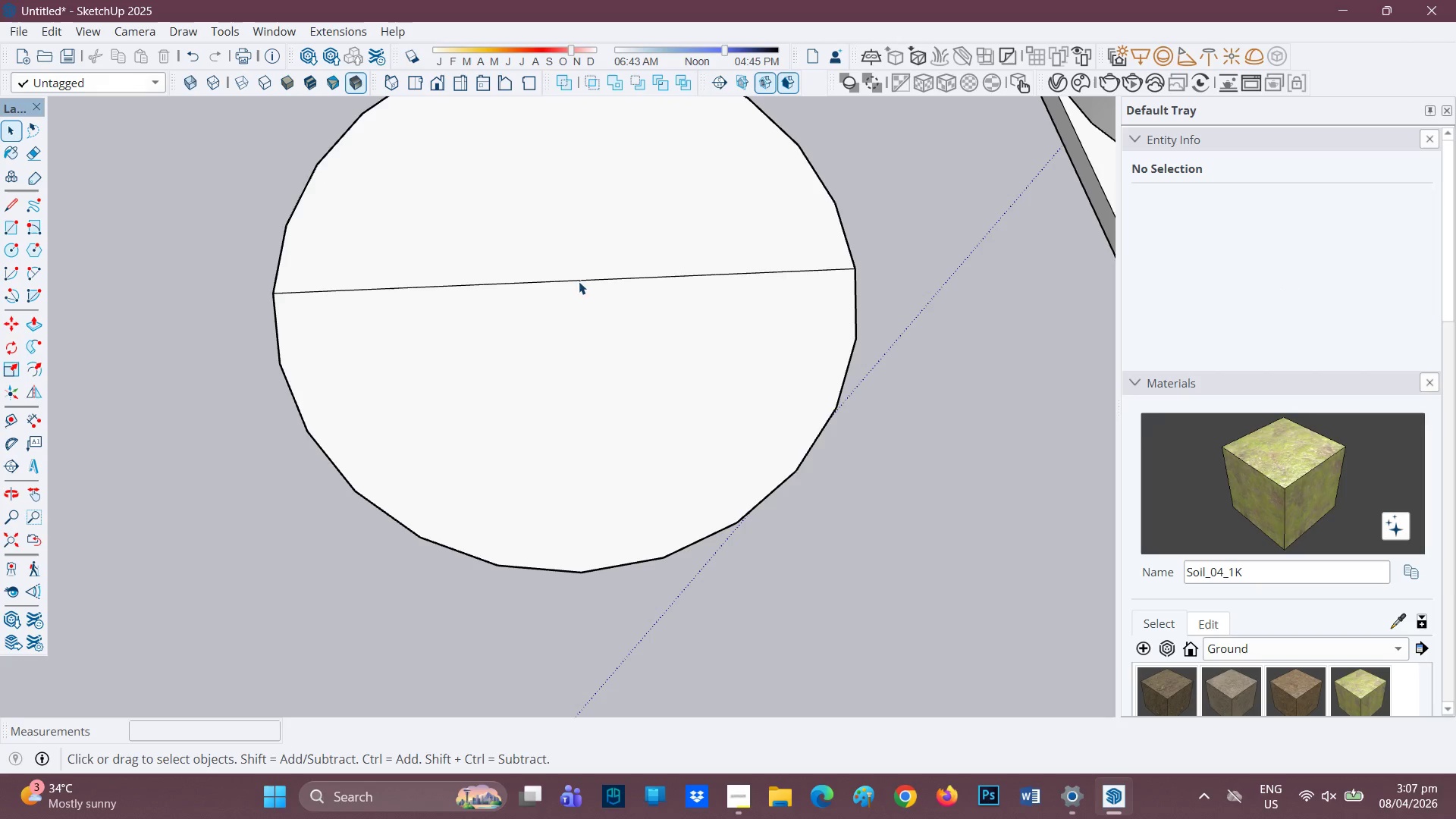 
double_click([573, 281])
 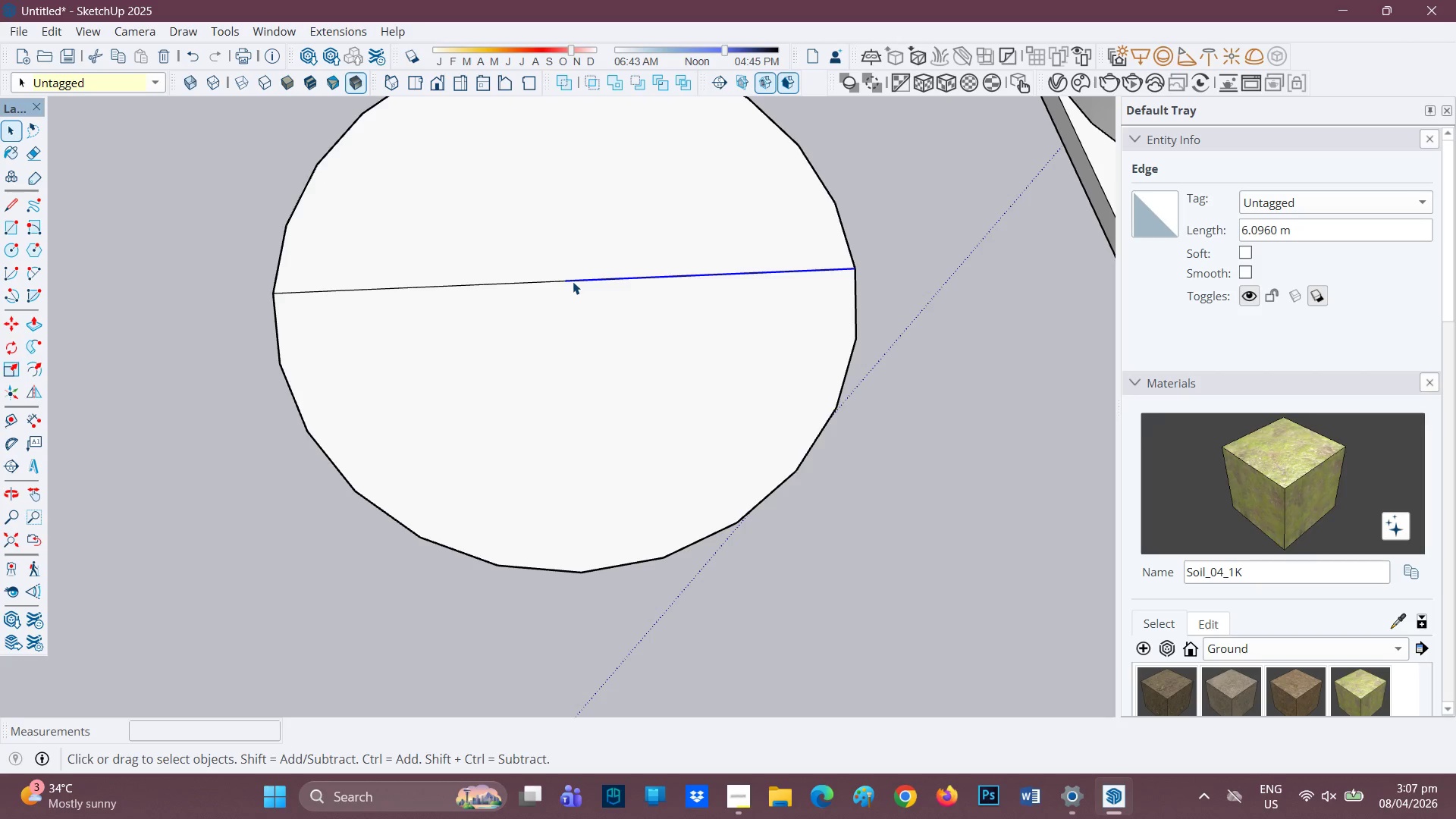 
key(F)
 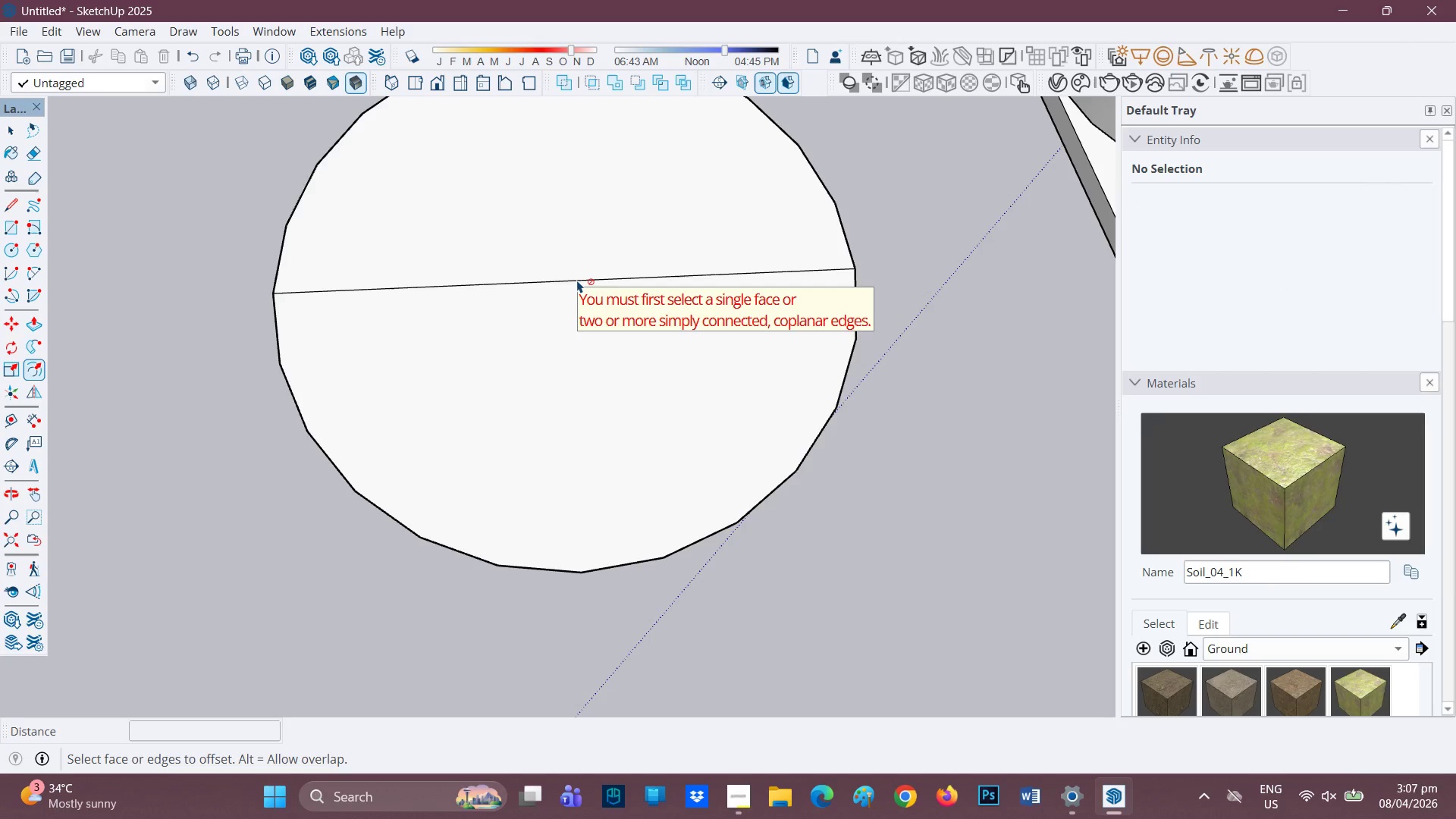 
left_click([577, 280])
 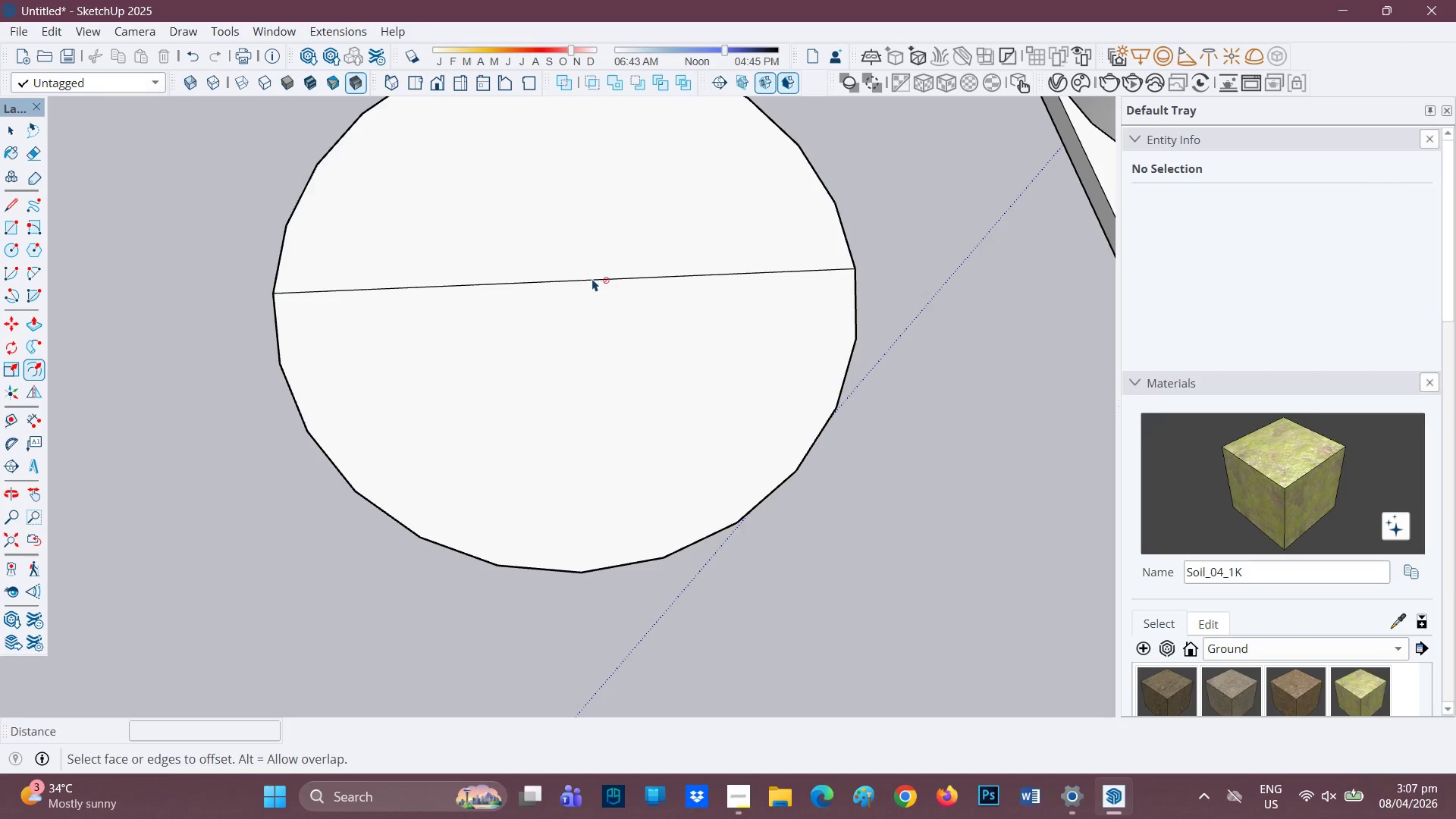 
left_click([593, 276])
 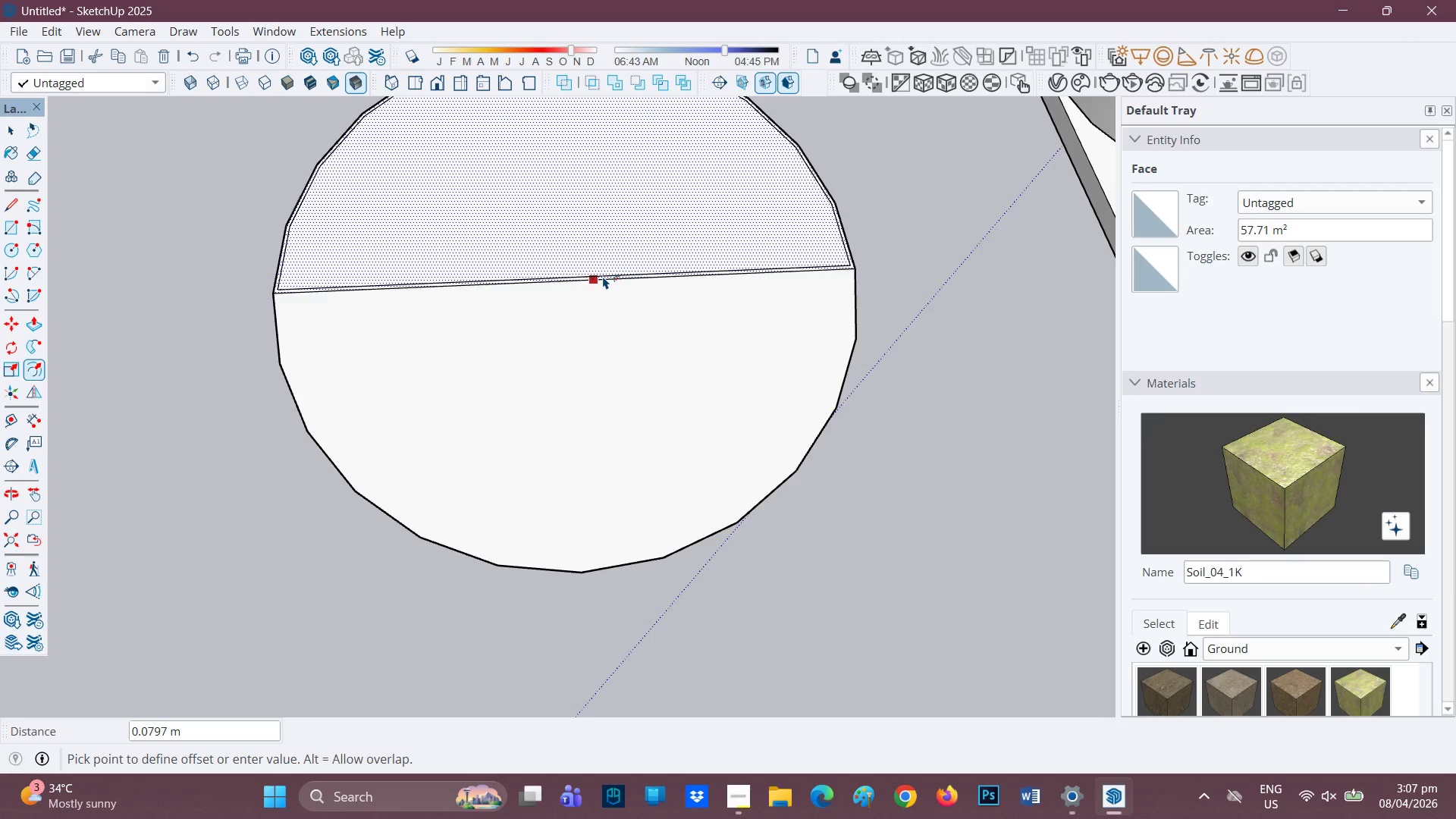 
key(Space)
 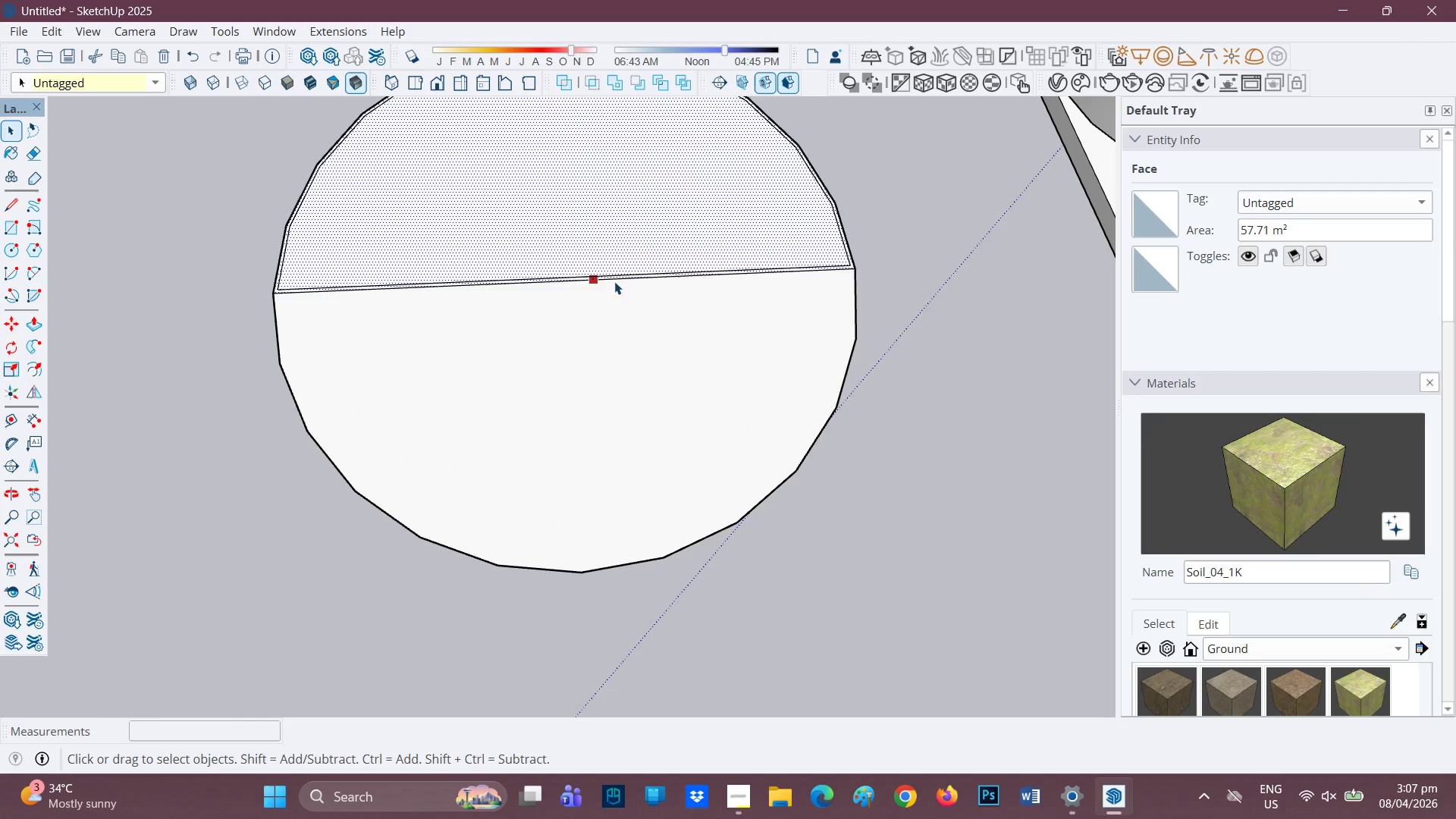 
key(Control+ControlLeft)
 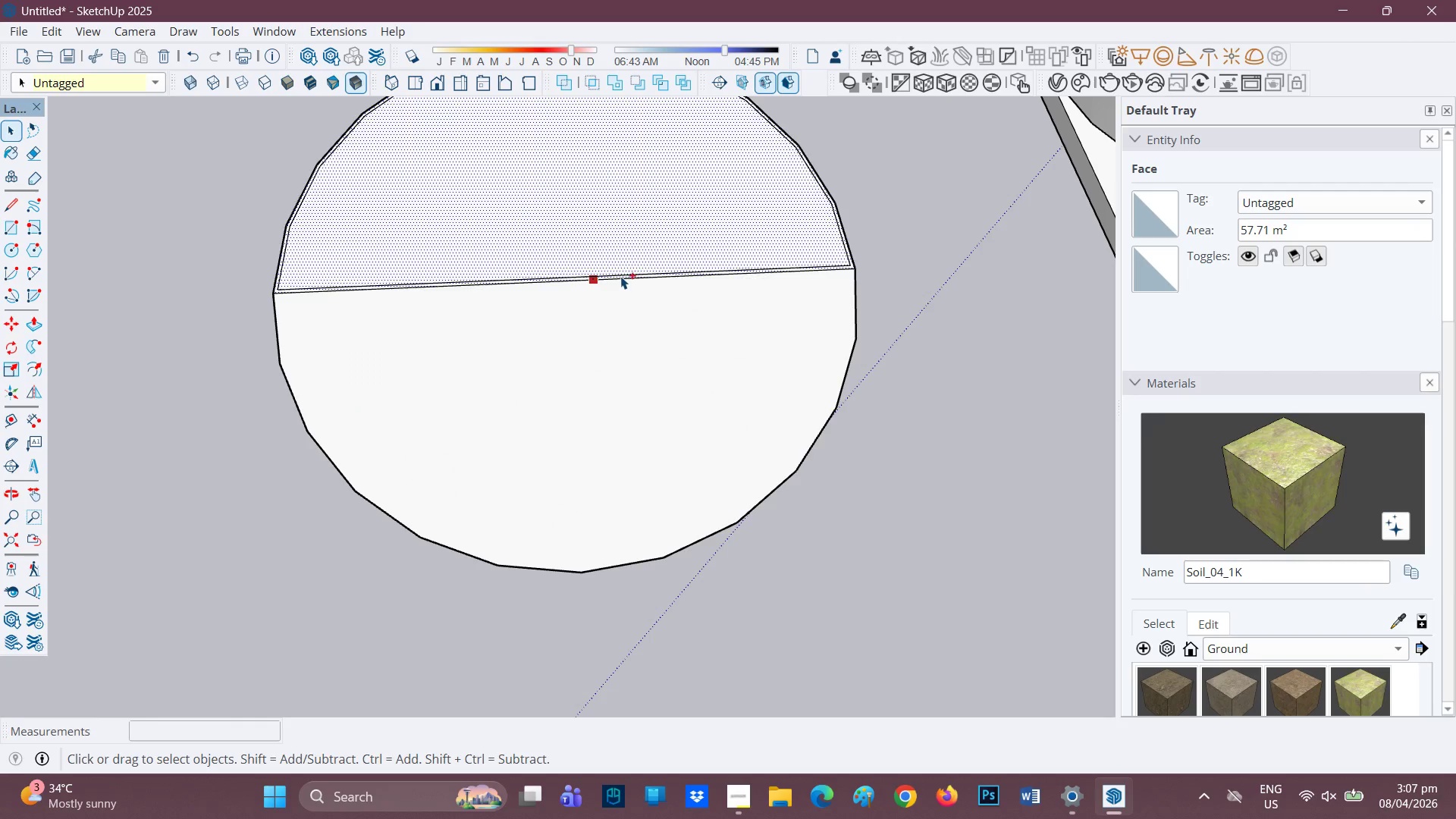 
key(Control+Z)
 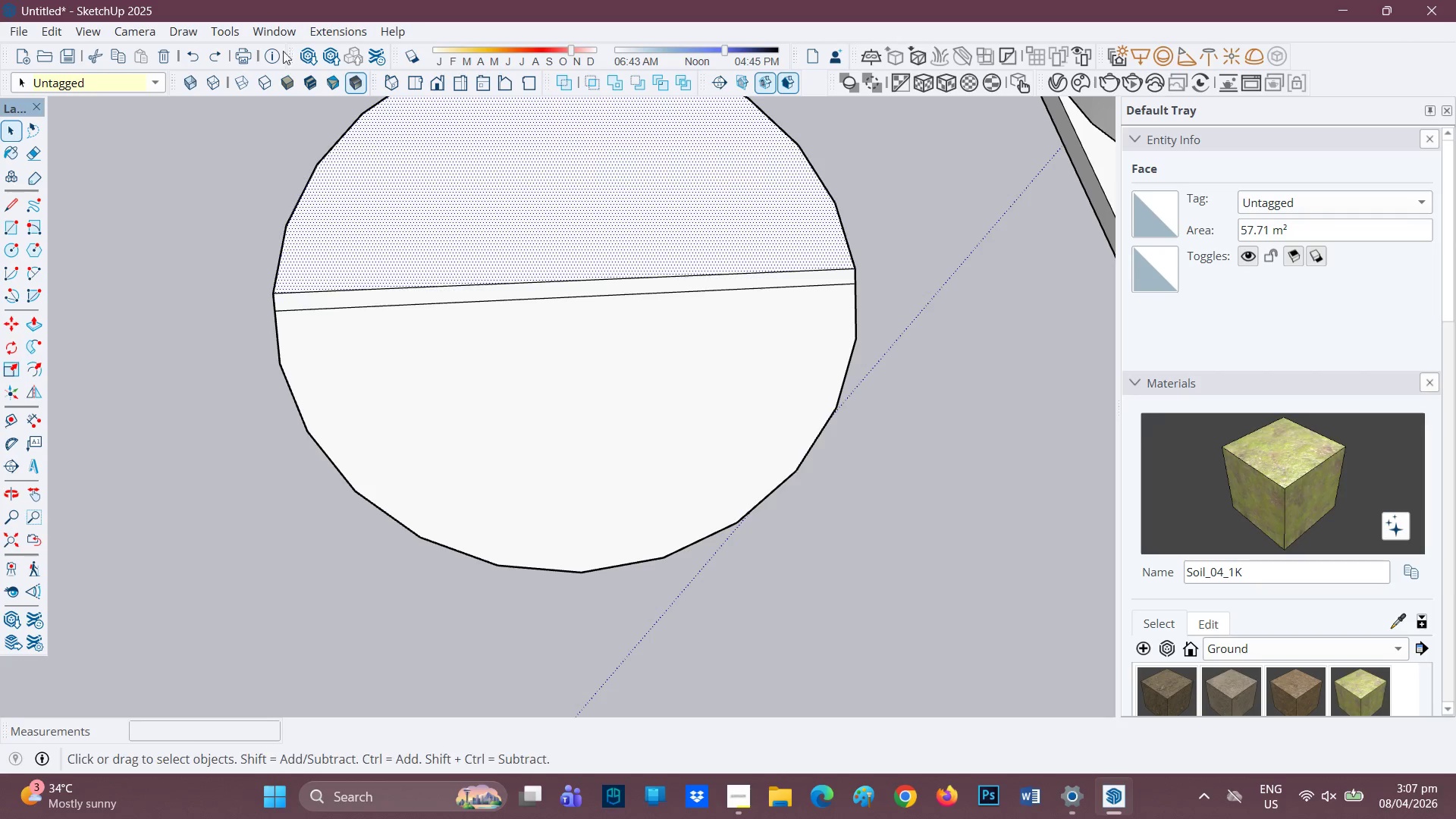 
left_click([214, 59])
 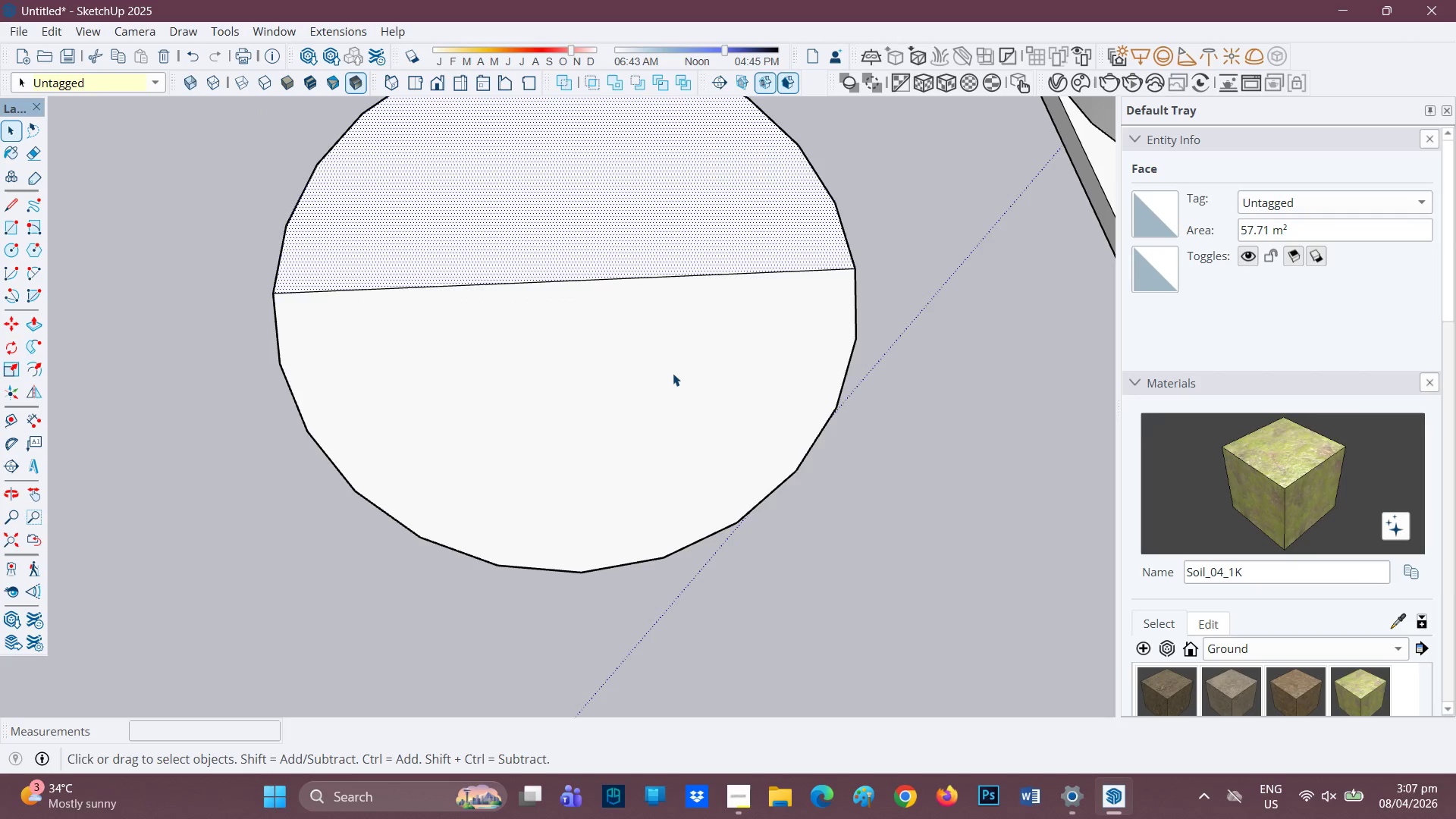 
scroll: coordinate [616, 372], scroll_direction: up, amount: 1.0
 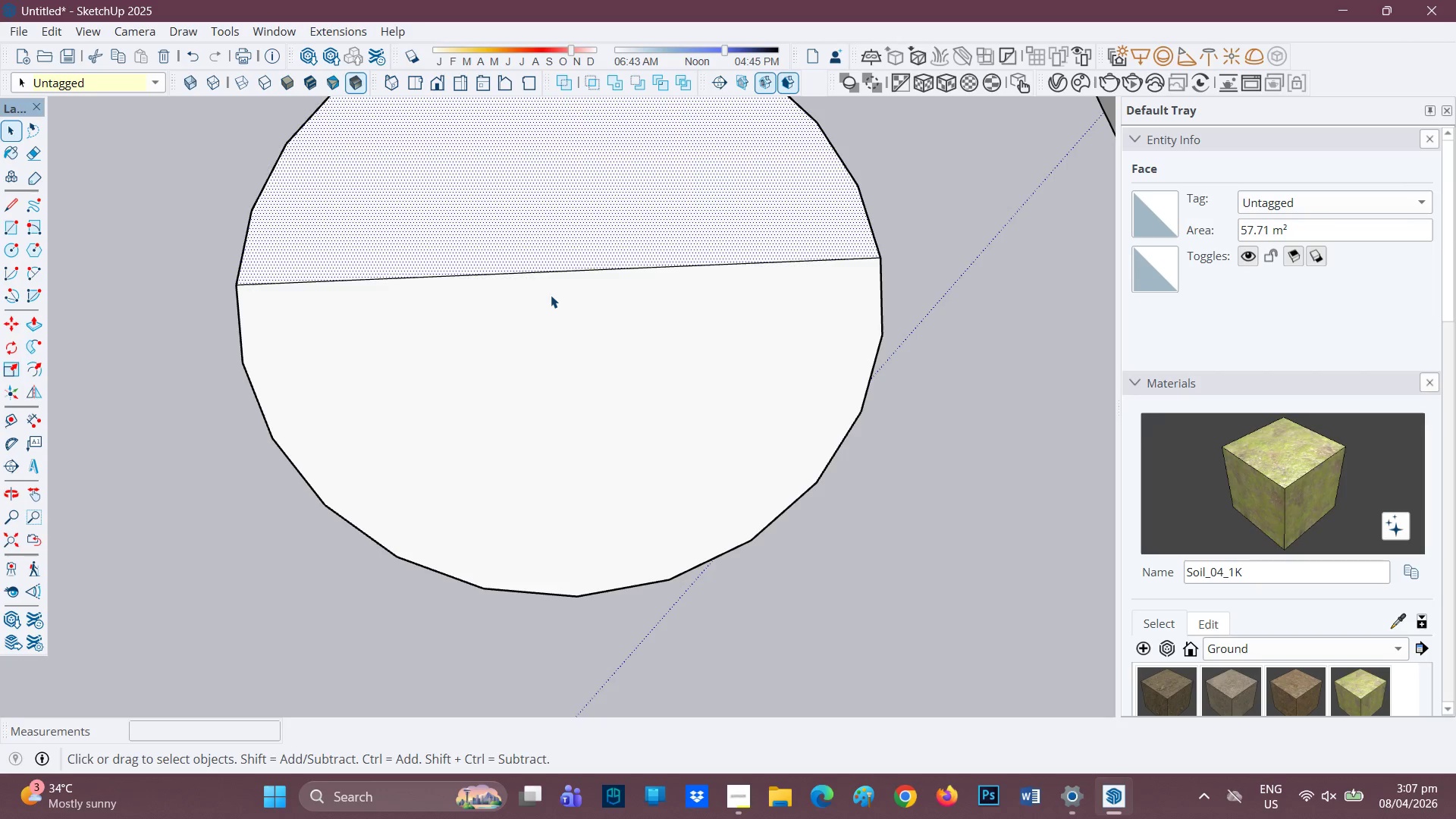 
wait(14.99)
 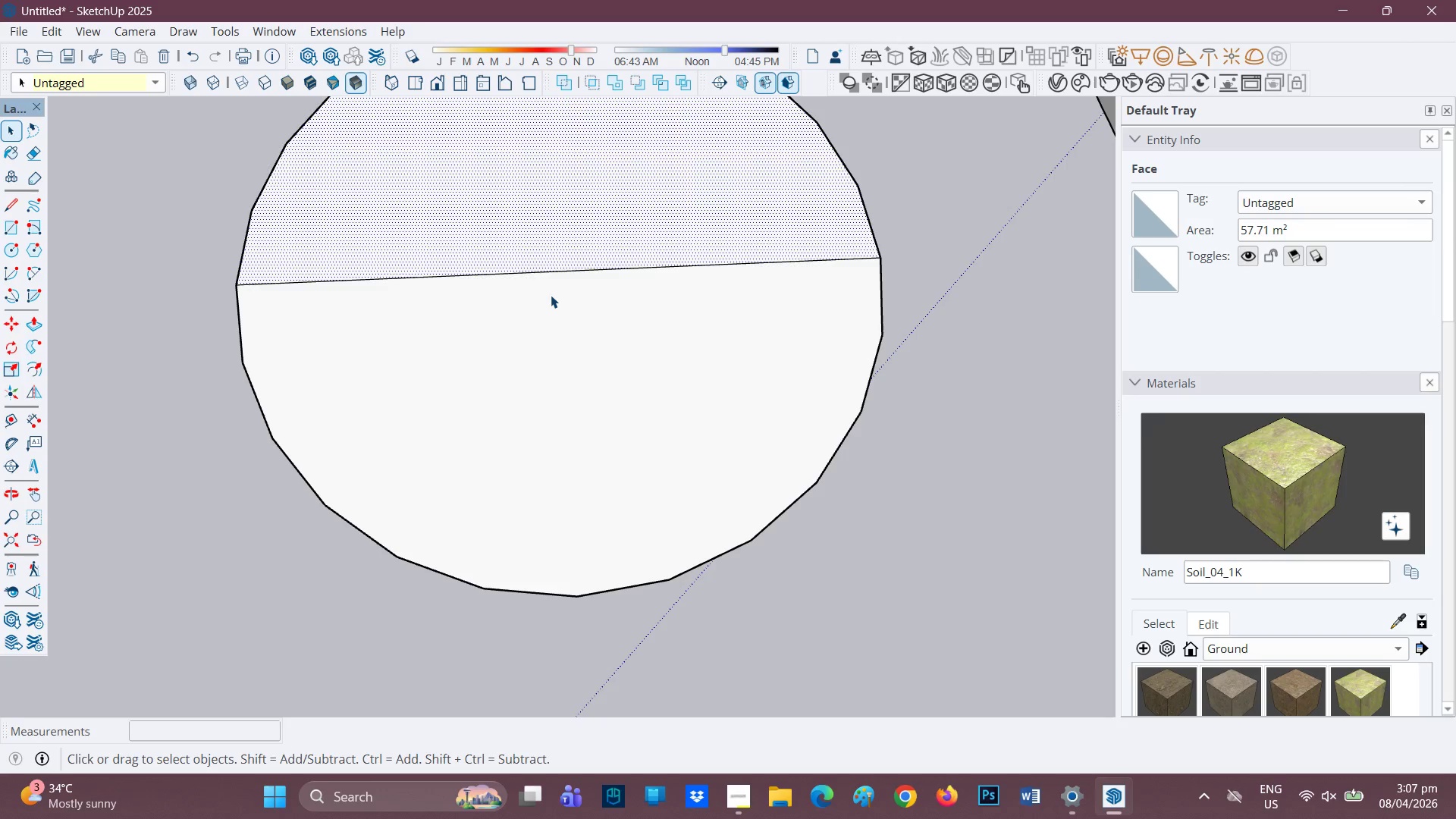 
scroll: coordinate [540, 297], scroll_direction: up, amount: 2.0
 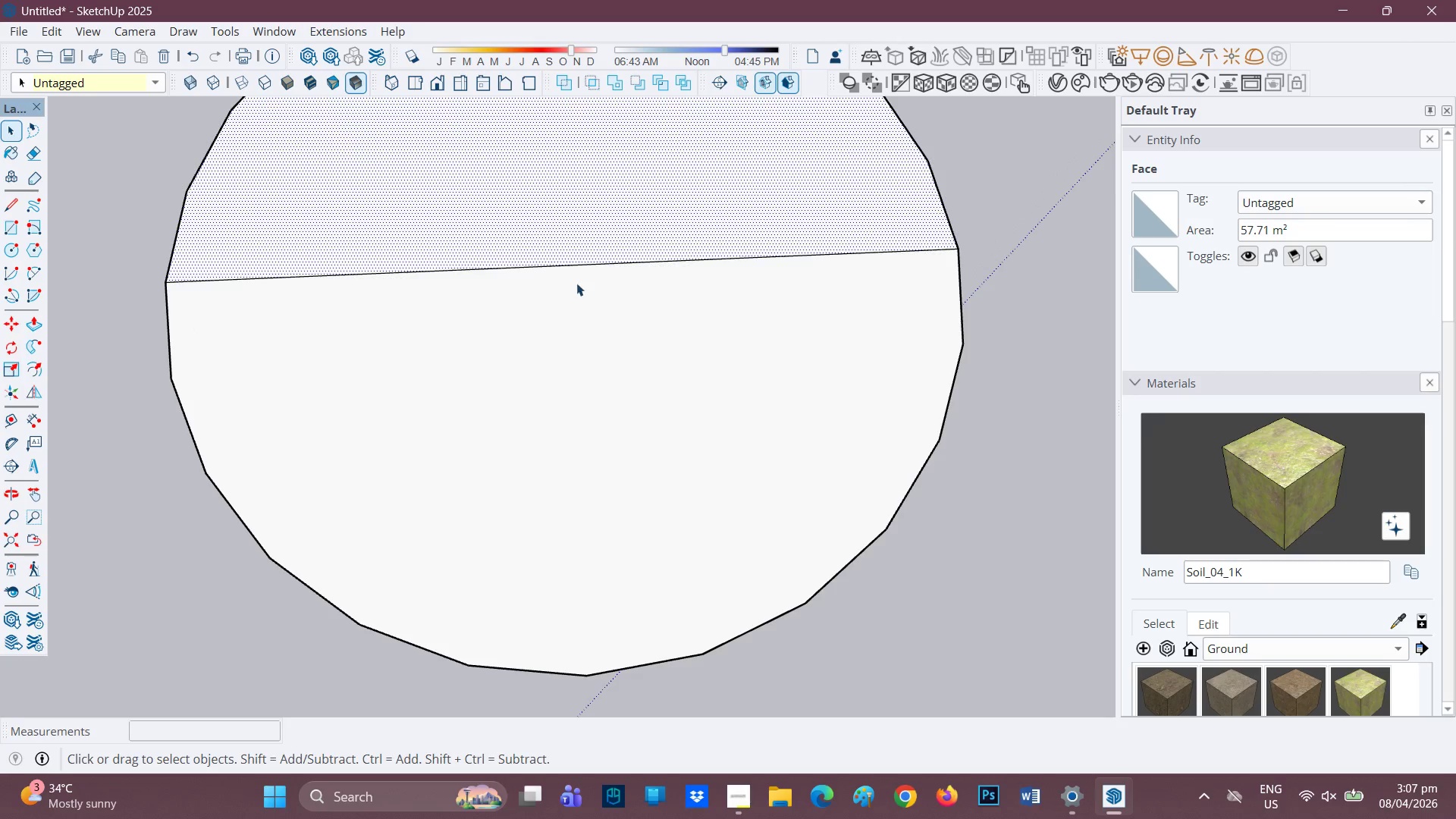 
key(Space)
 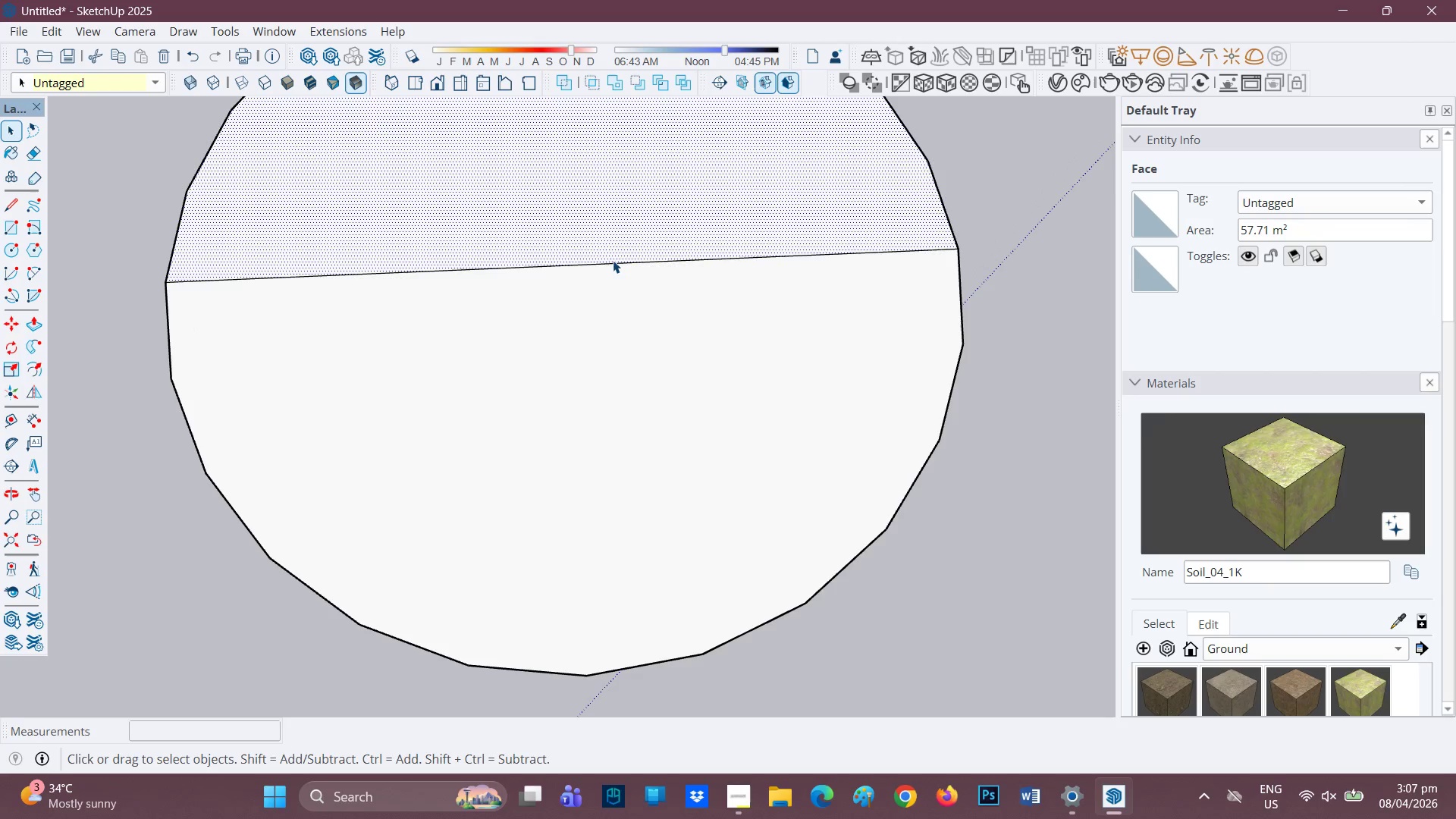 
left_click([615, 265])
 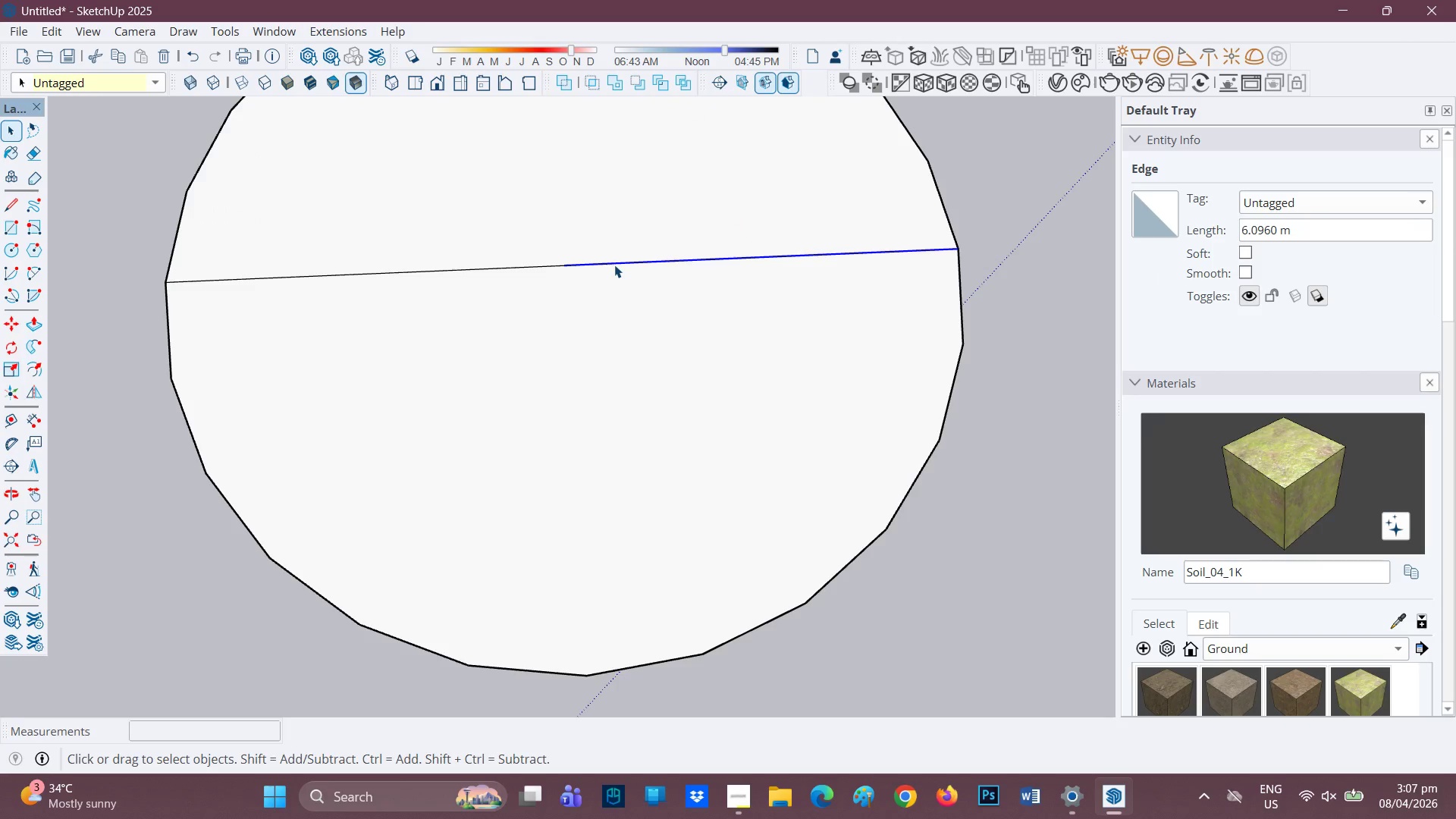 
right_click([614, 265])
 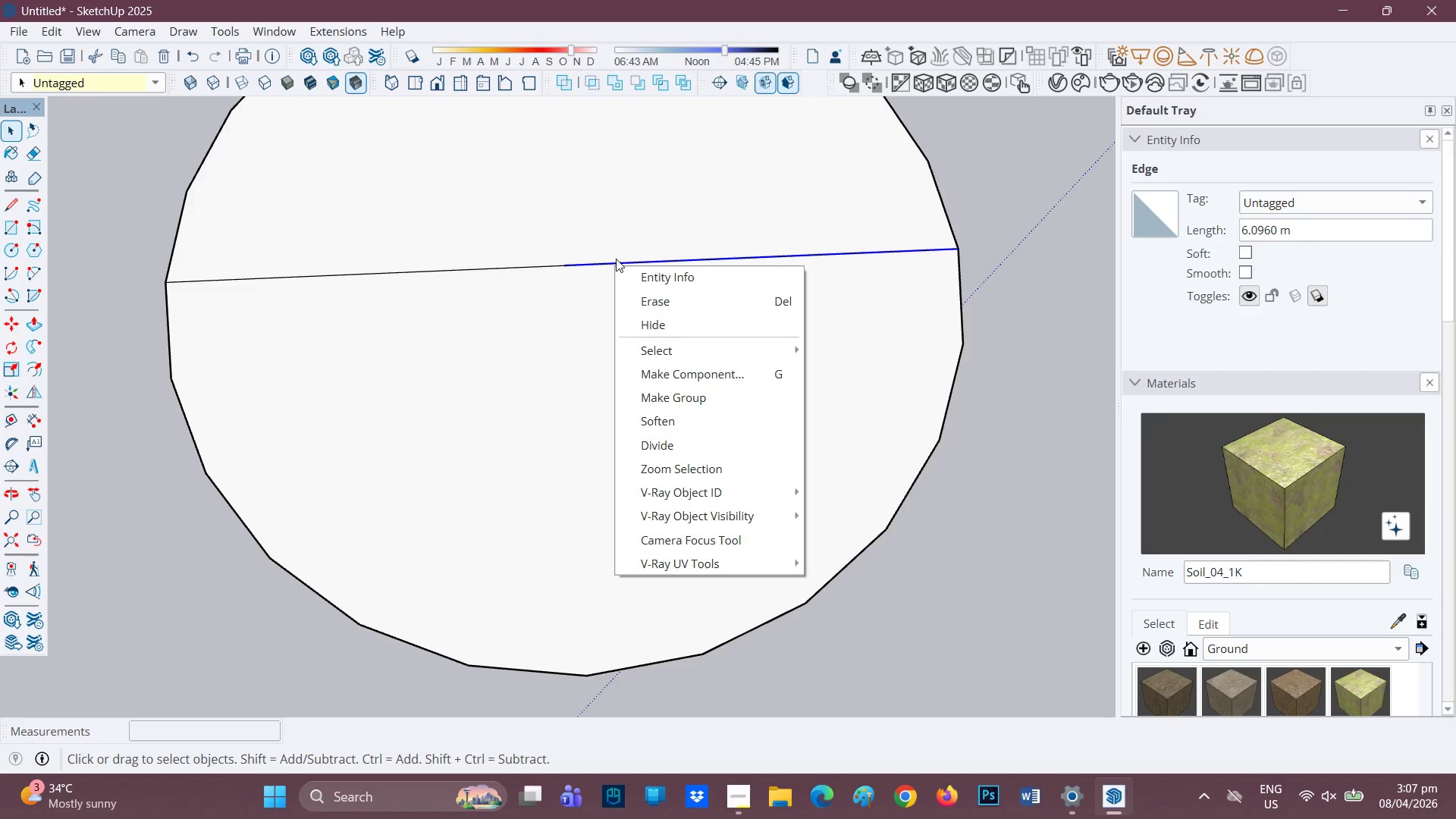 
left_click([613, 262])
 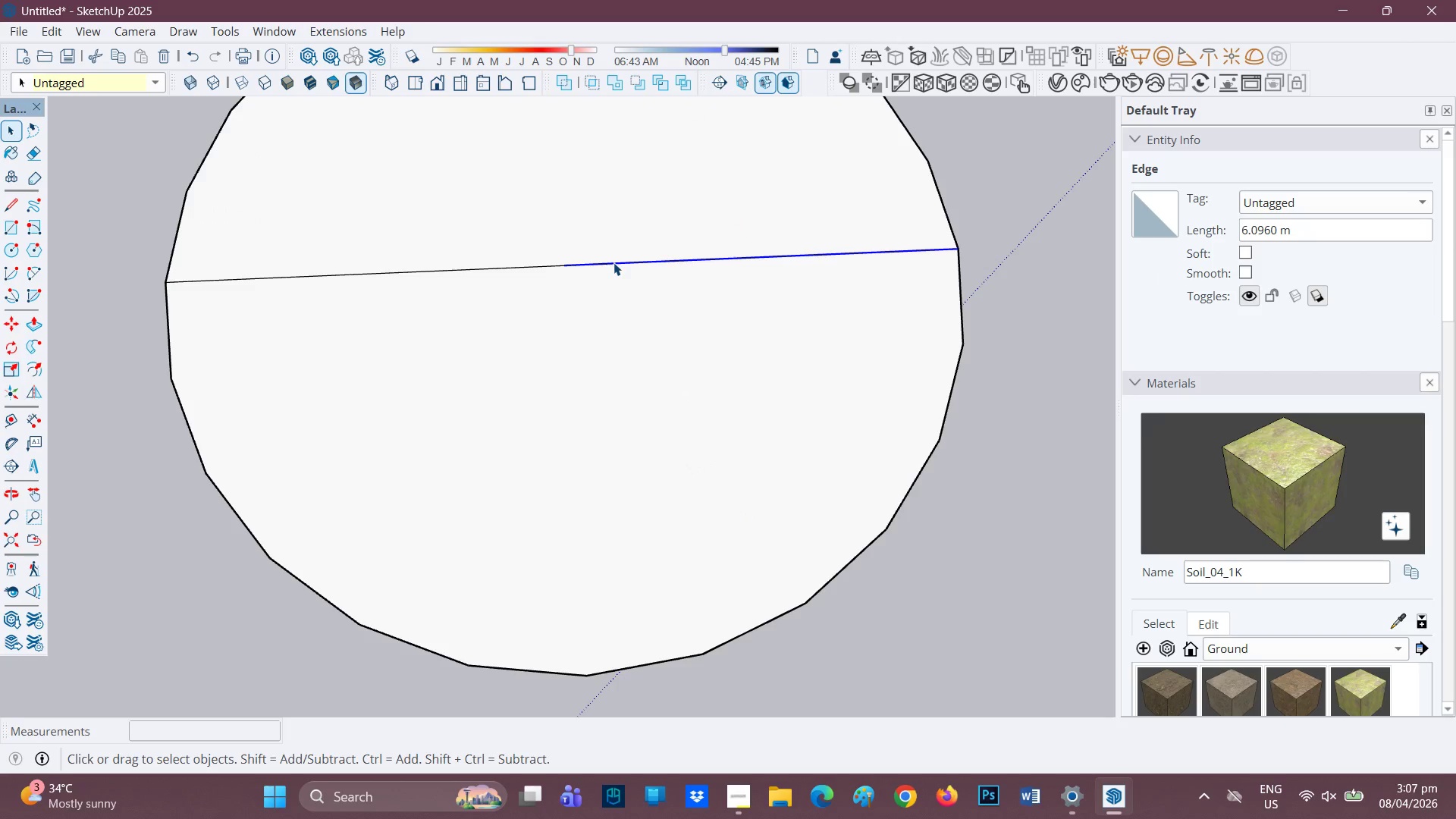 
key(F)
 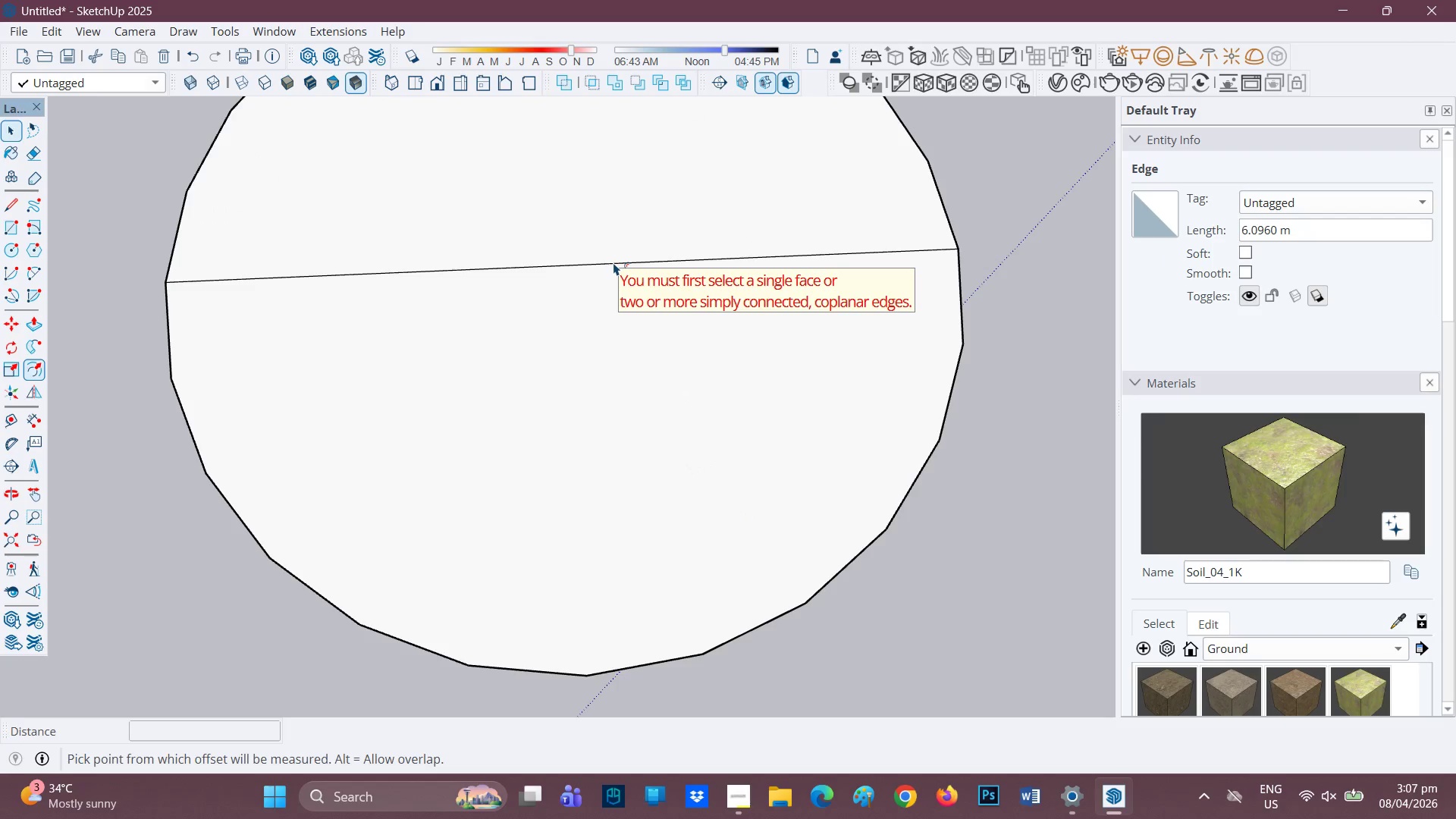 
left_click([613, 262])
 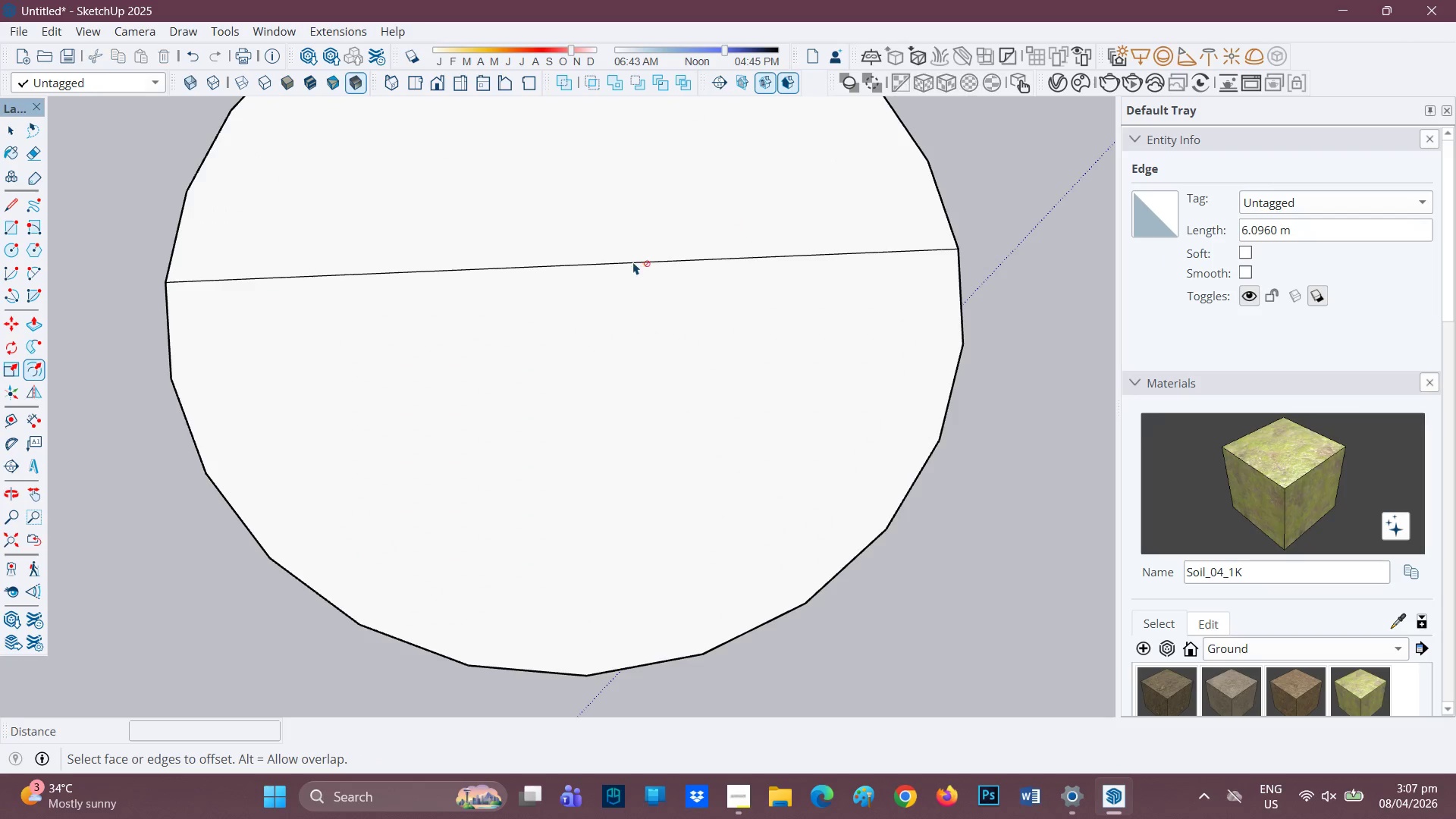 
left_click([634, 260])
 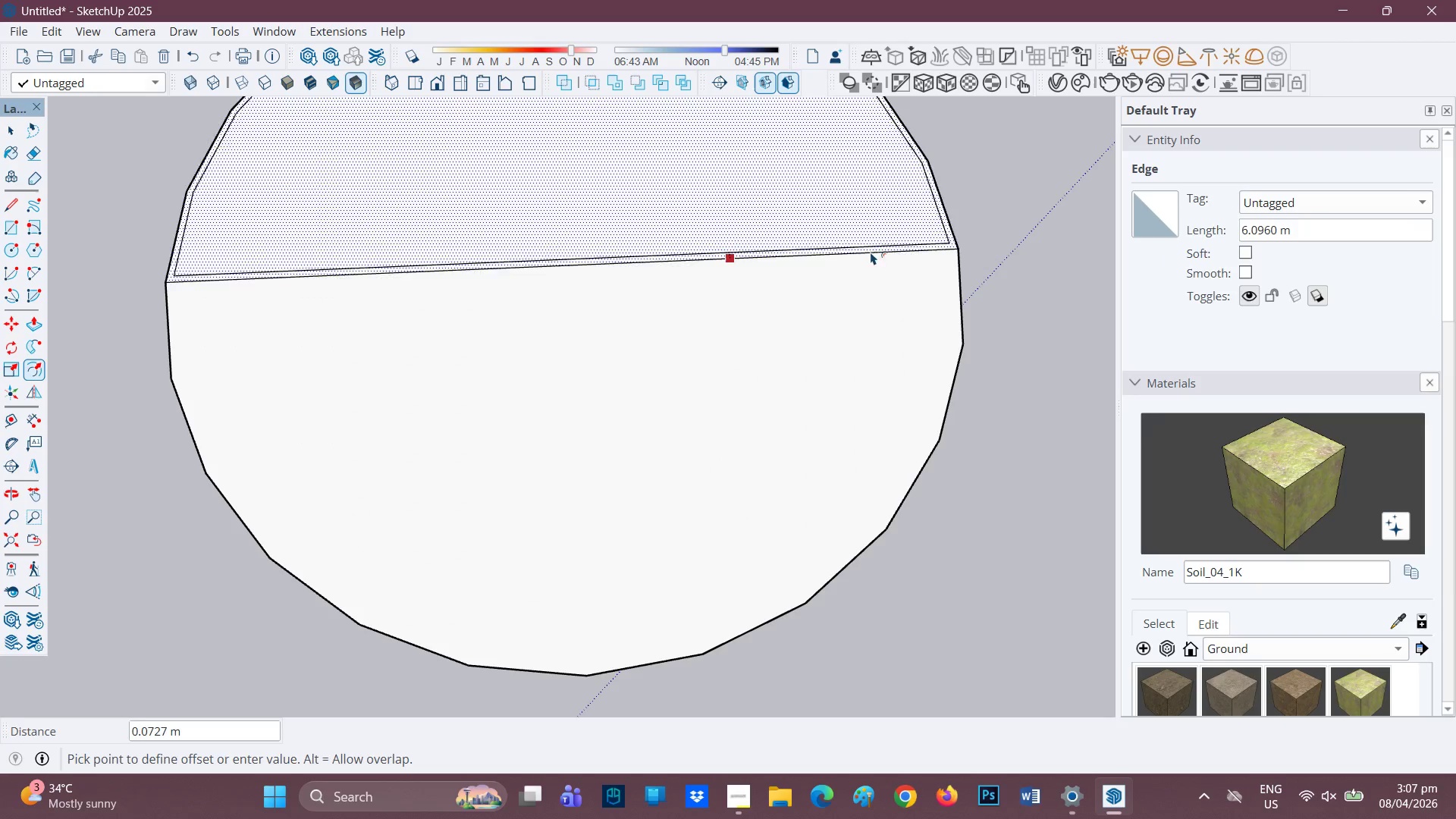 
key(Space)
 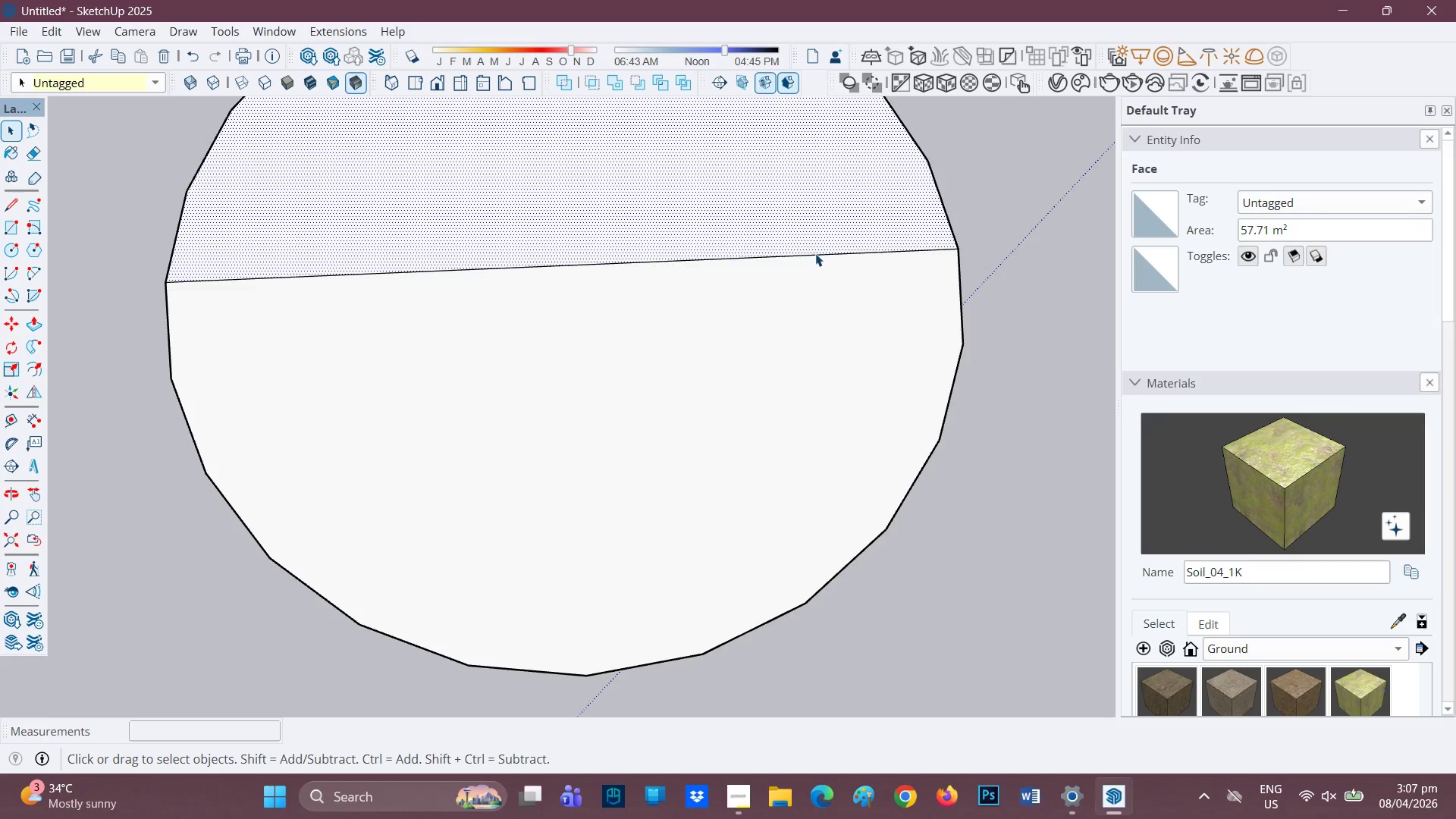 
left_click([815, 253])
 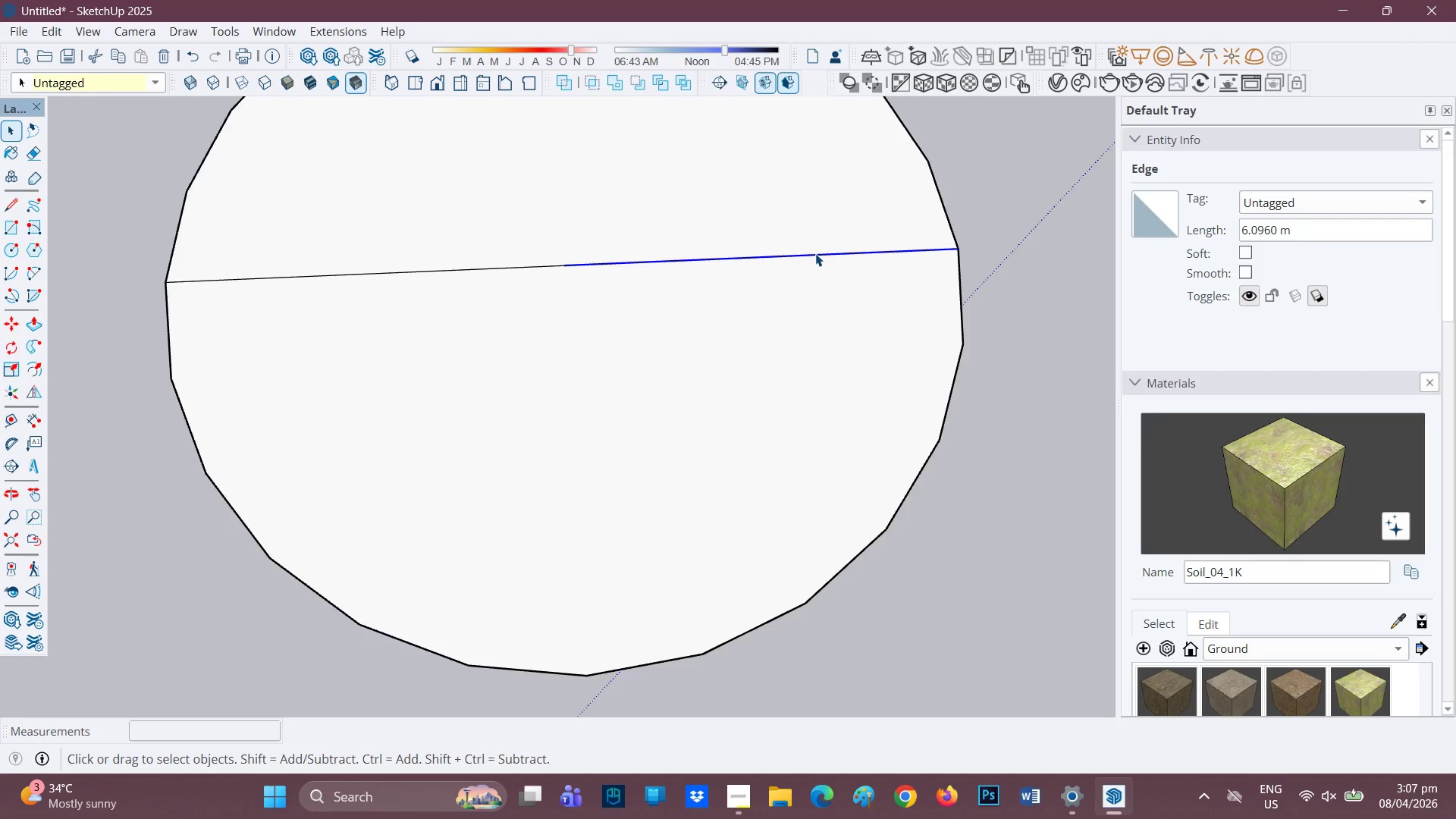 
wait(10.64)
 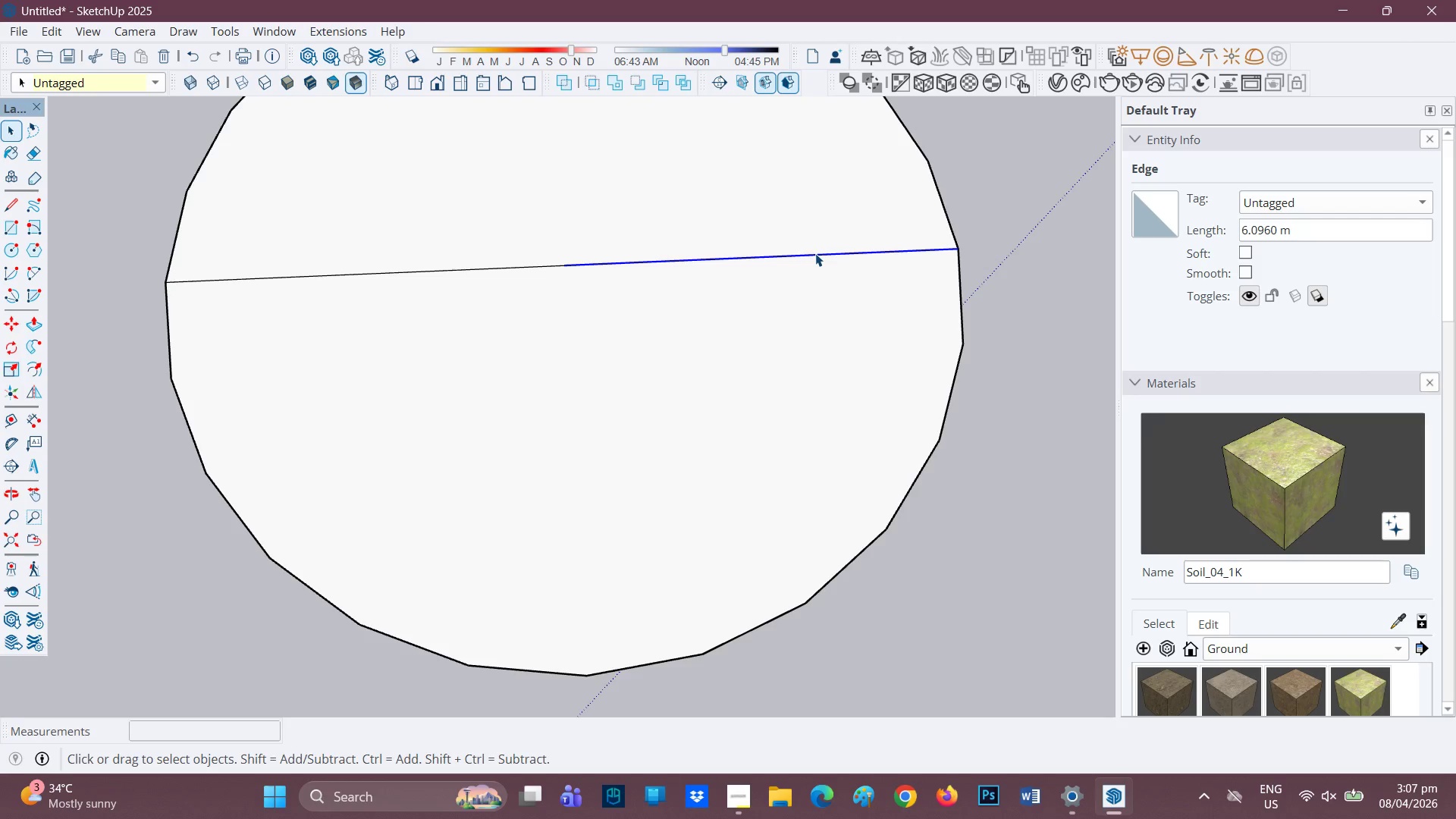 
key(F)
 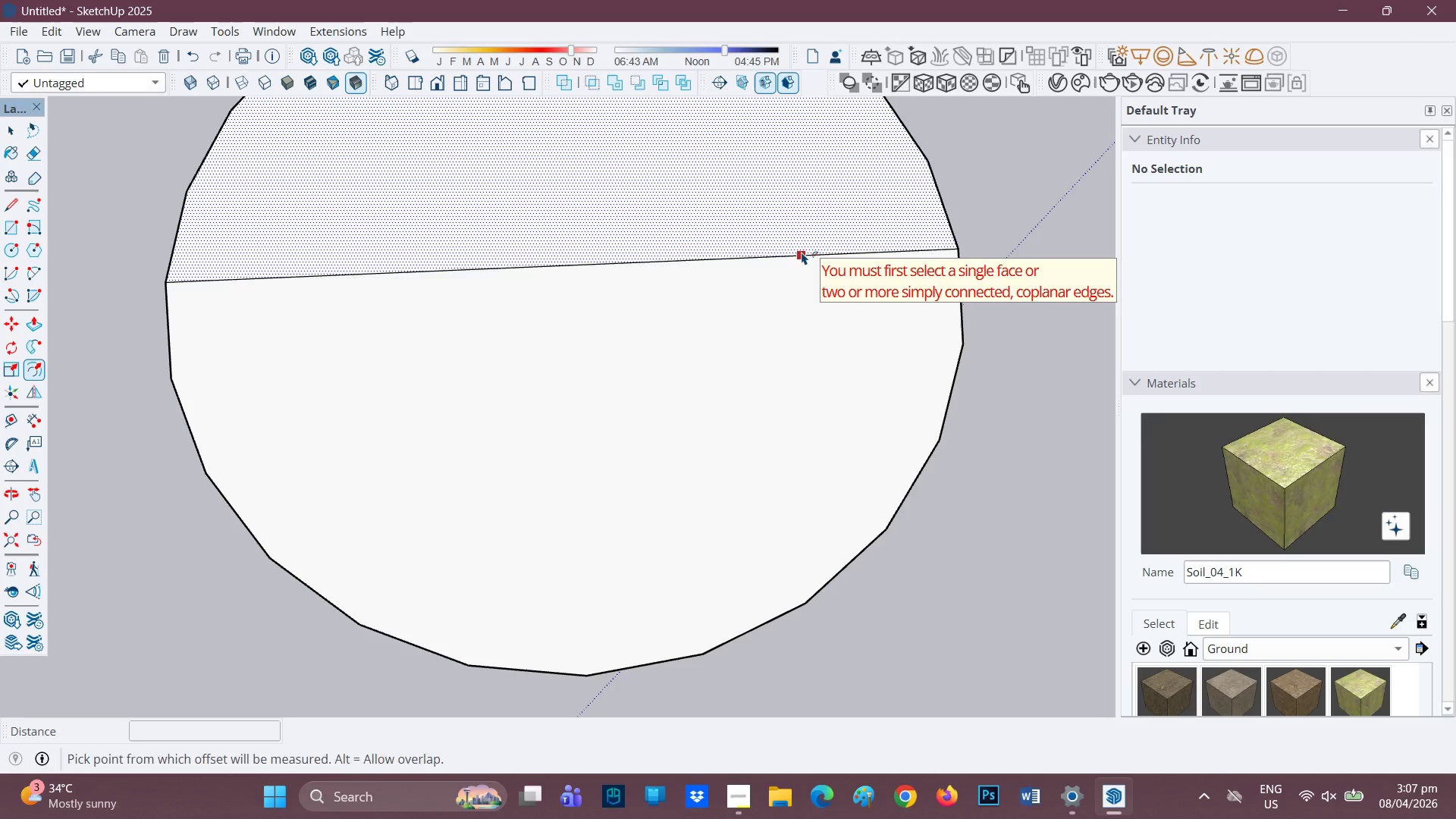 
key(Space)
 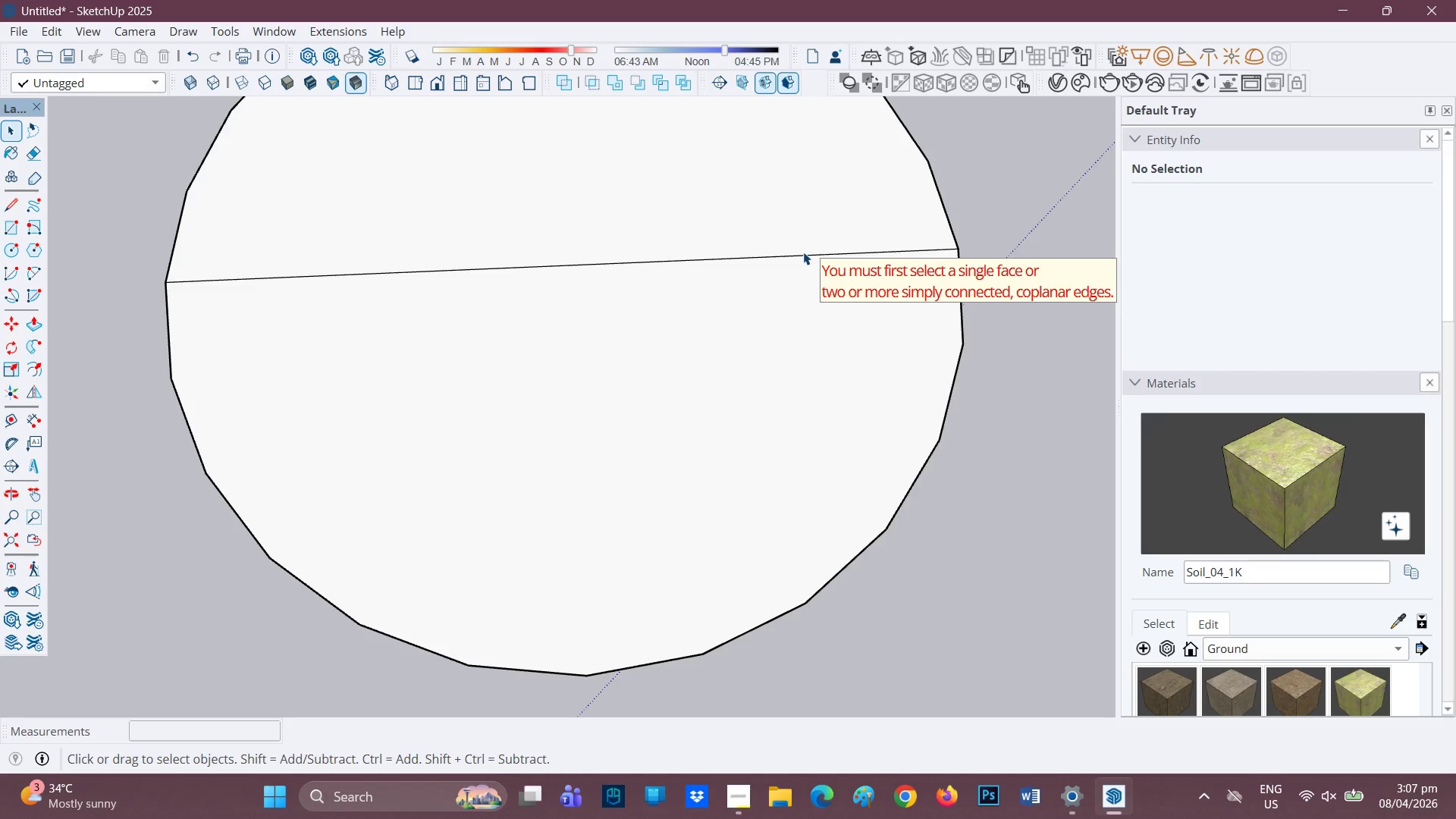 
left_click([803, 252])
 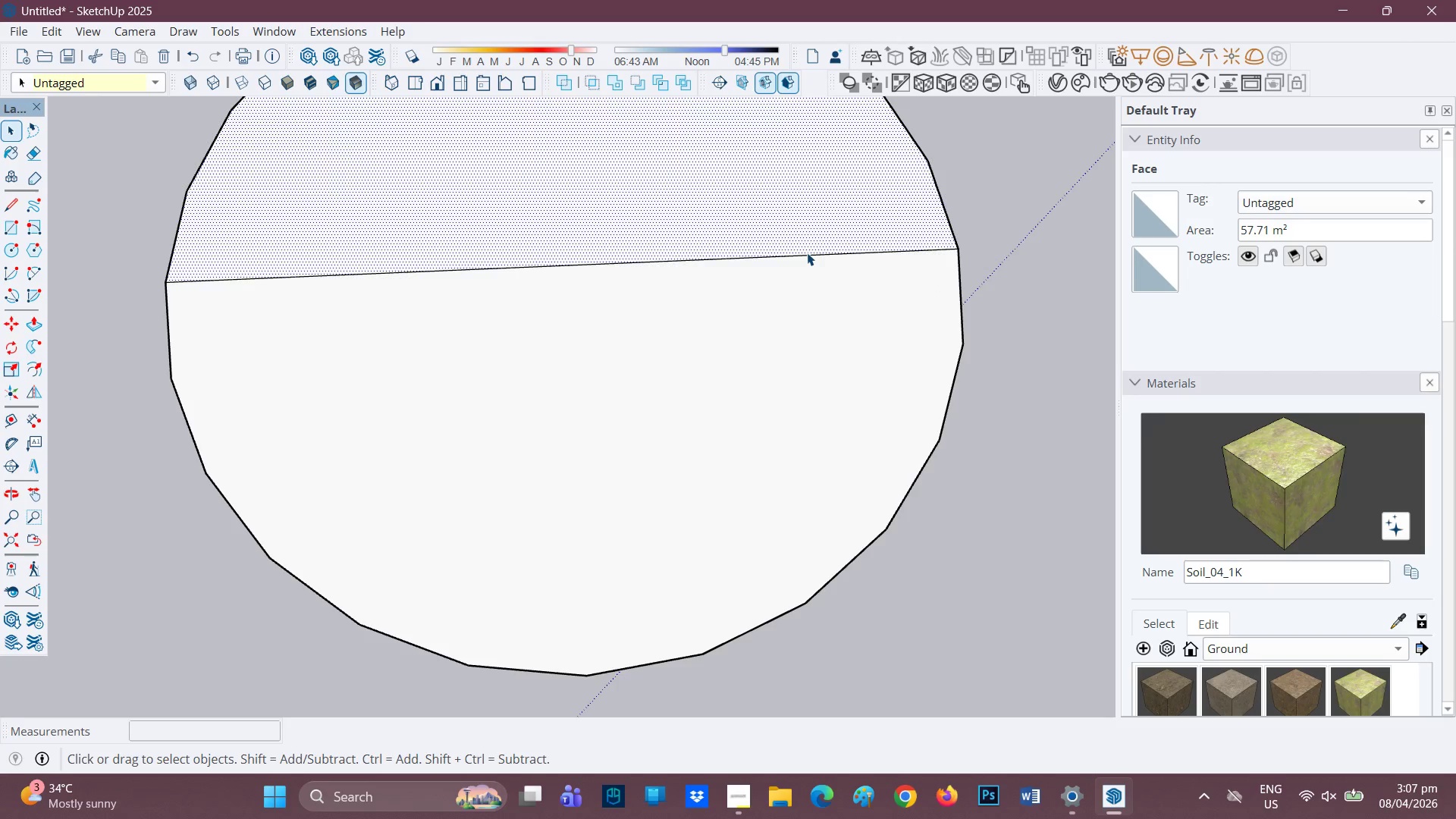 
left_click([810, 255])
 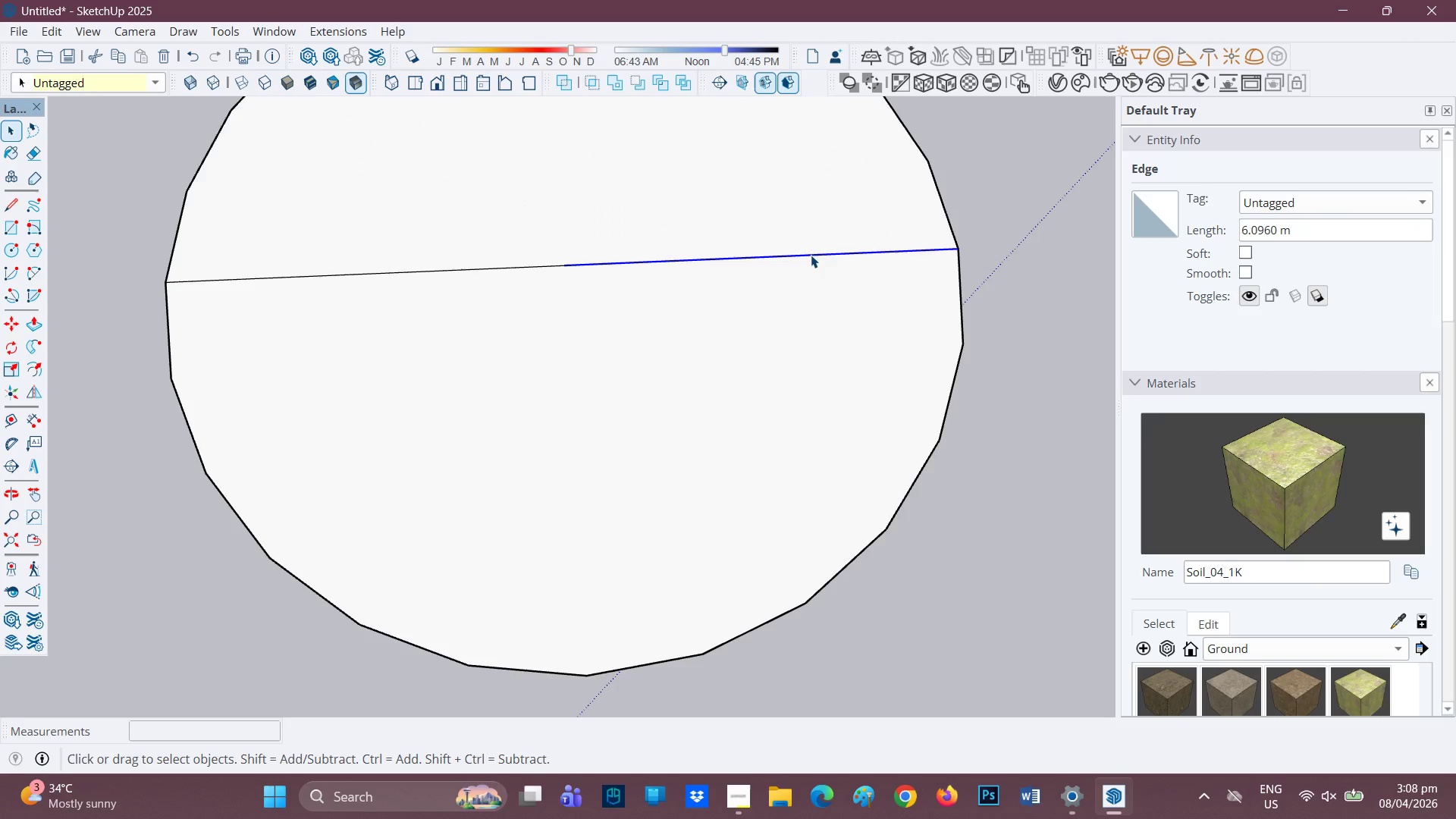 
key(F)
 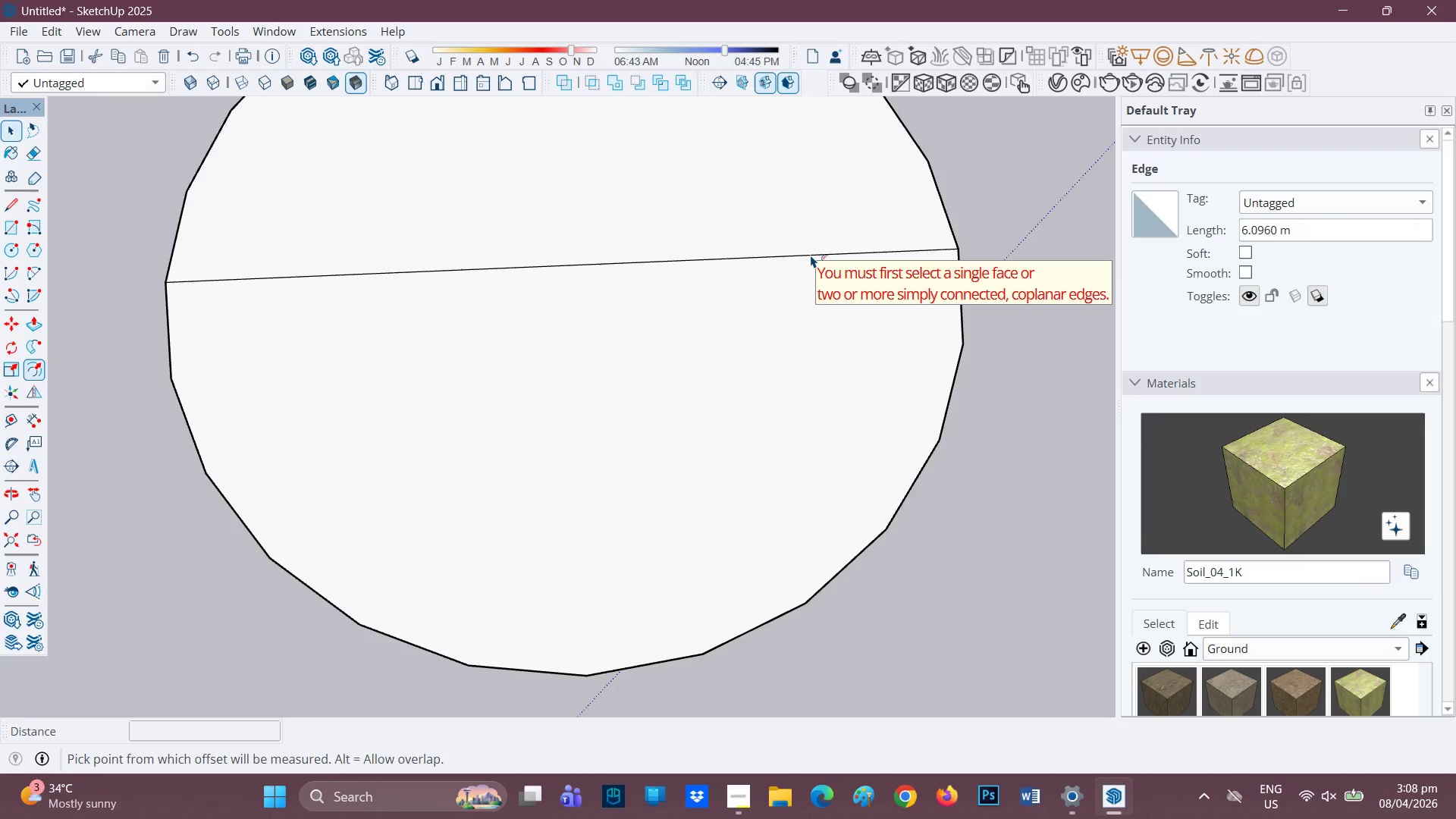 
left_click([811, 255])
 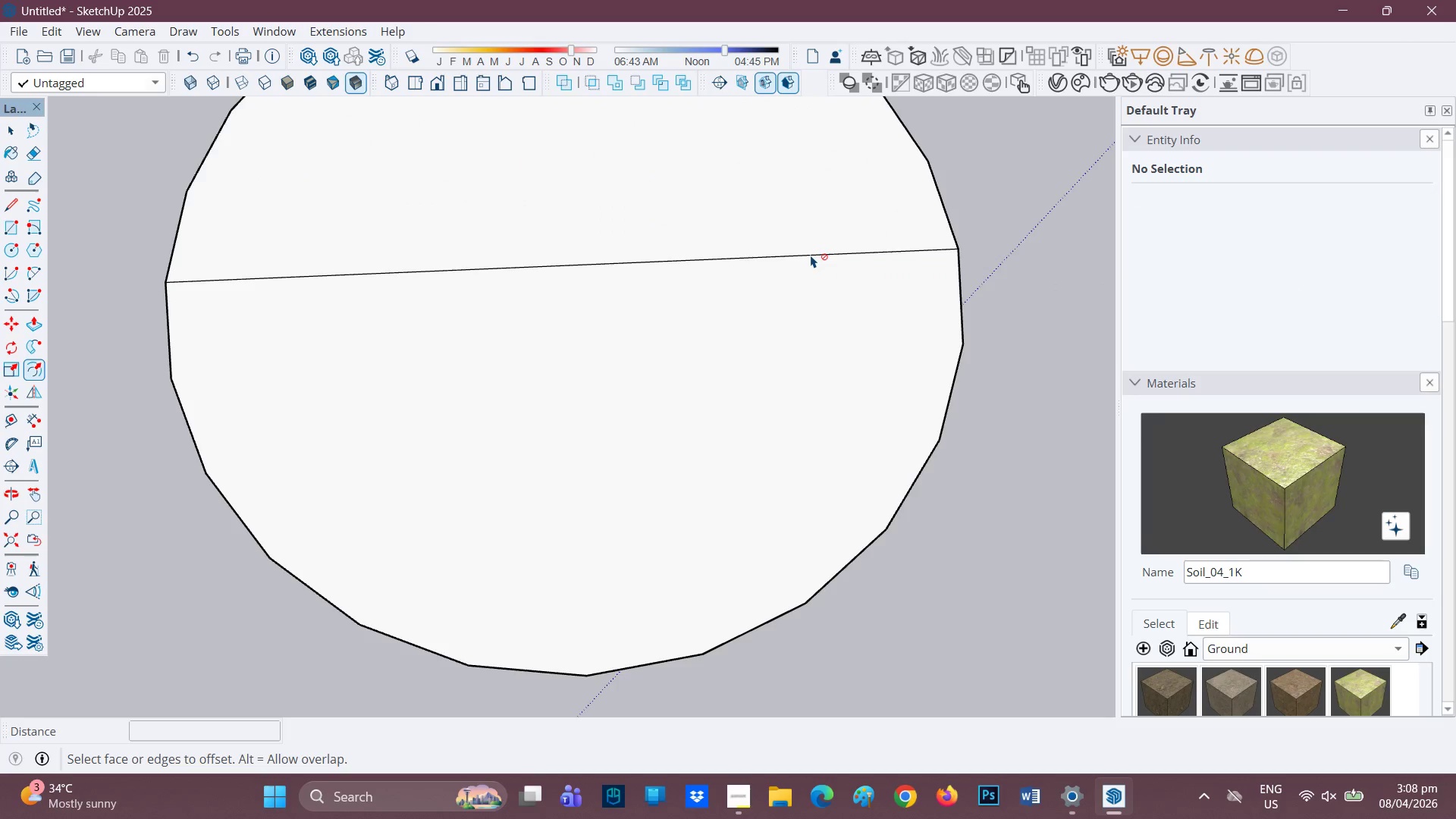 
key(Space)
 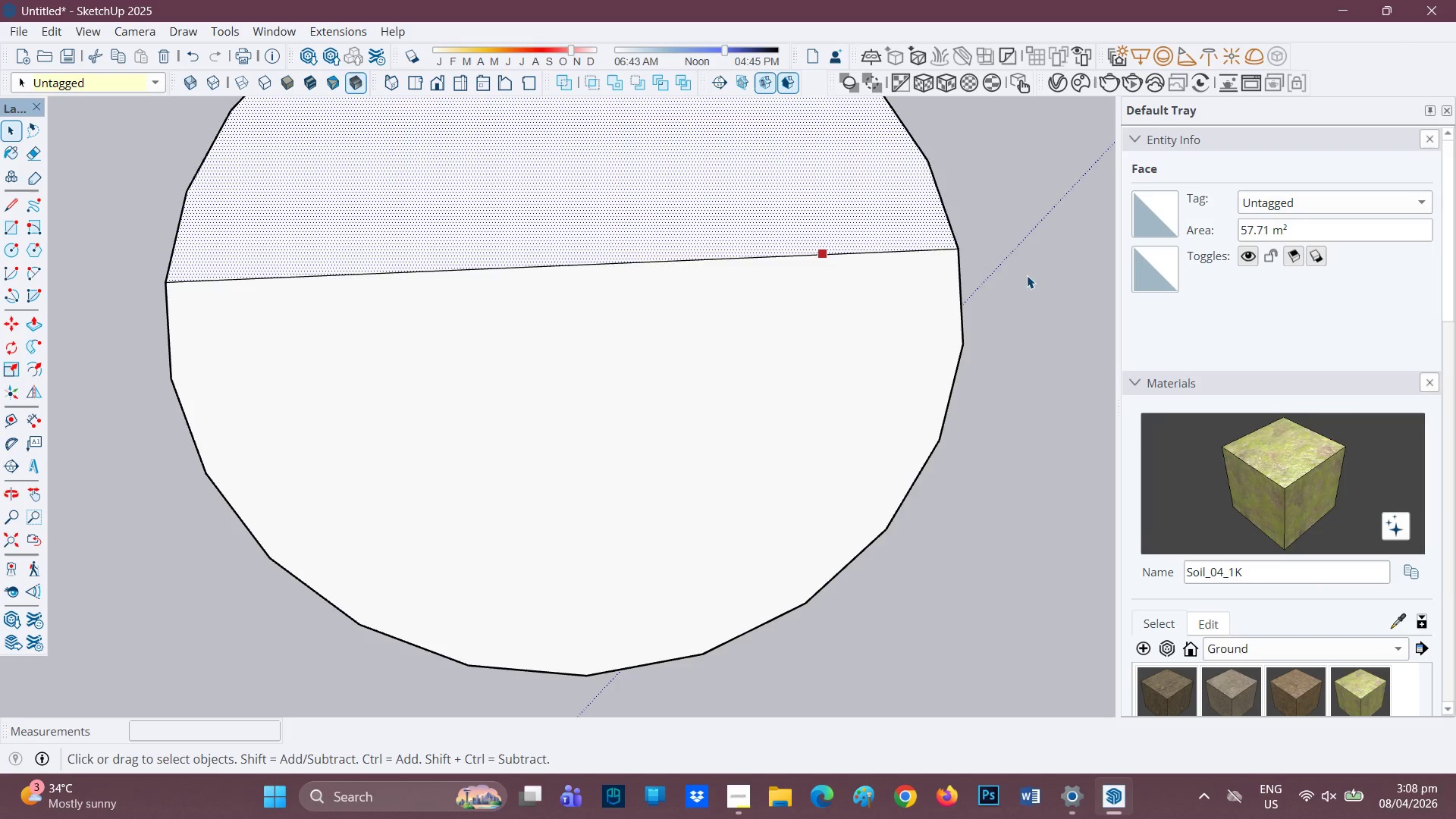 
scroll: coordinate [996, 286], scroll_direction: up, amount: 1.0
 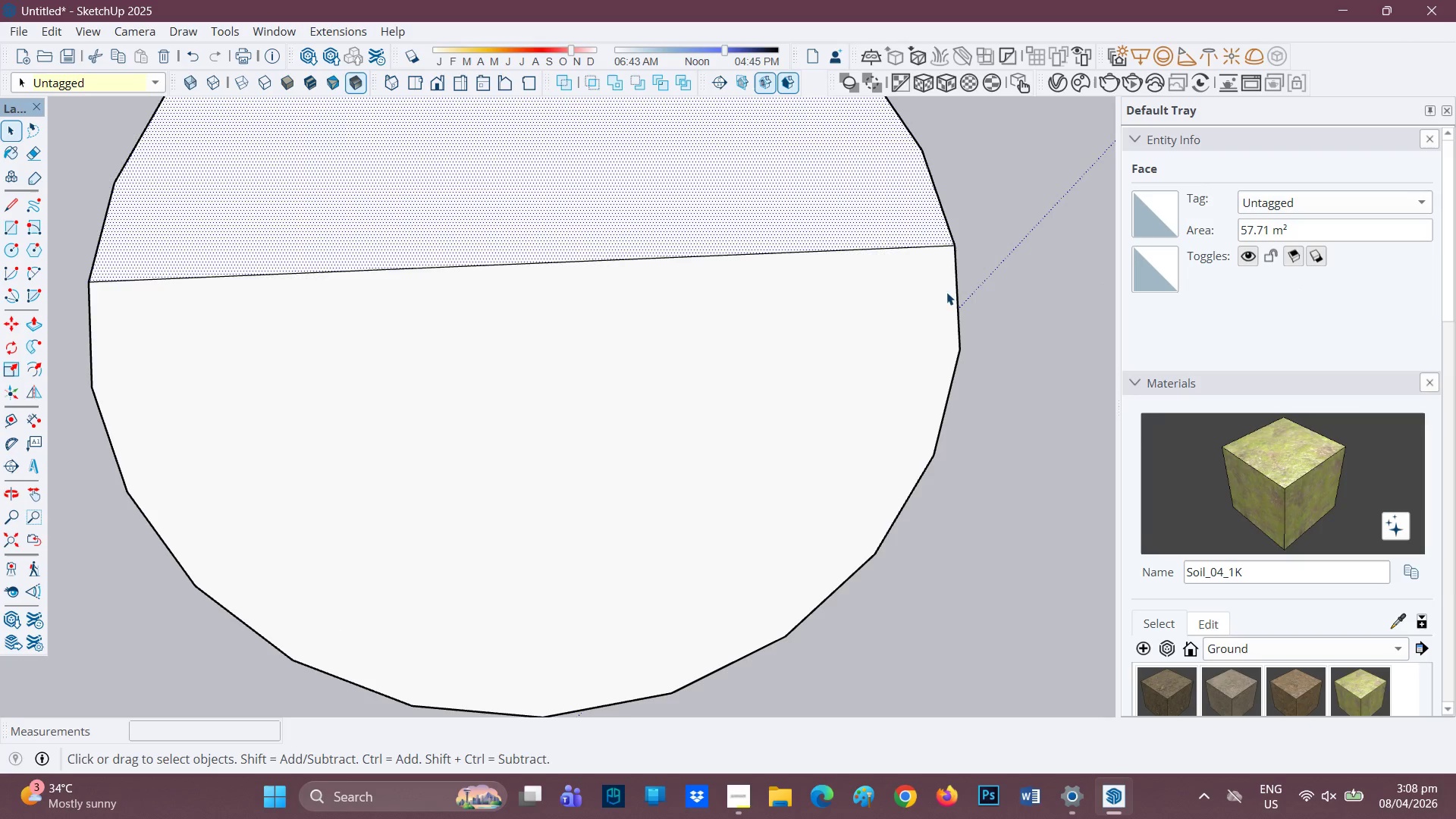 
scroll: coordinate [952, 321], scroll_direction: down, amount: 2.0
 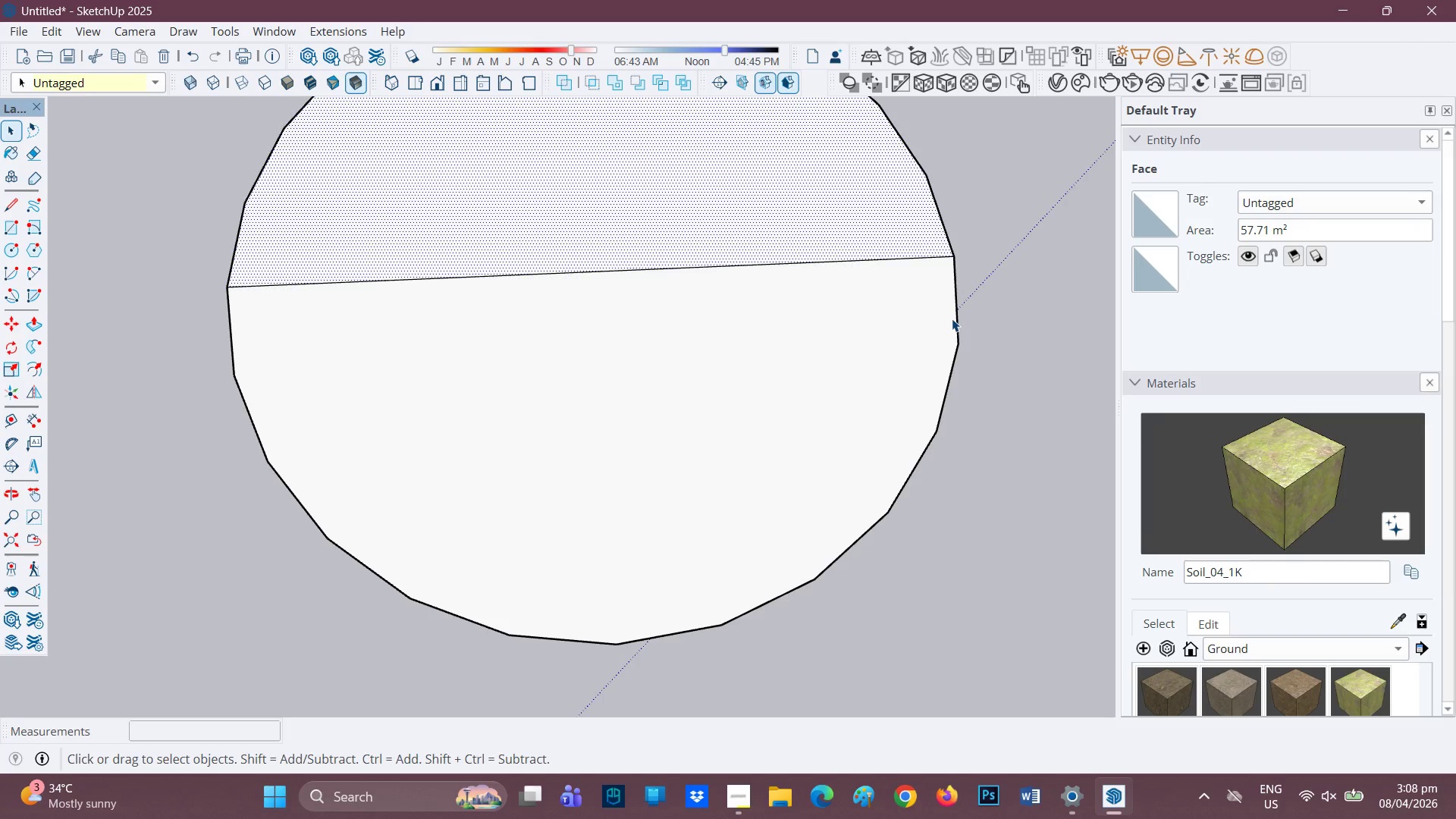 
key(L)
 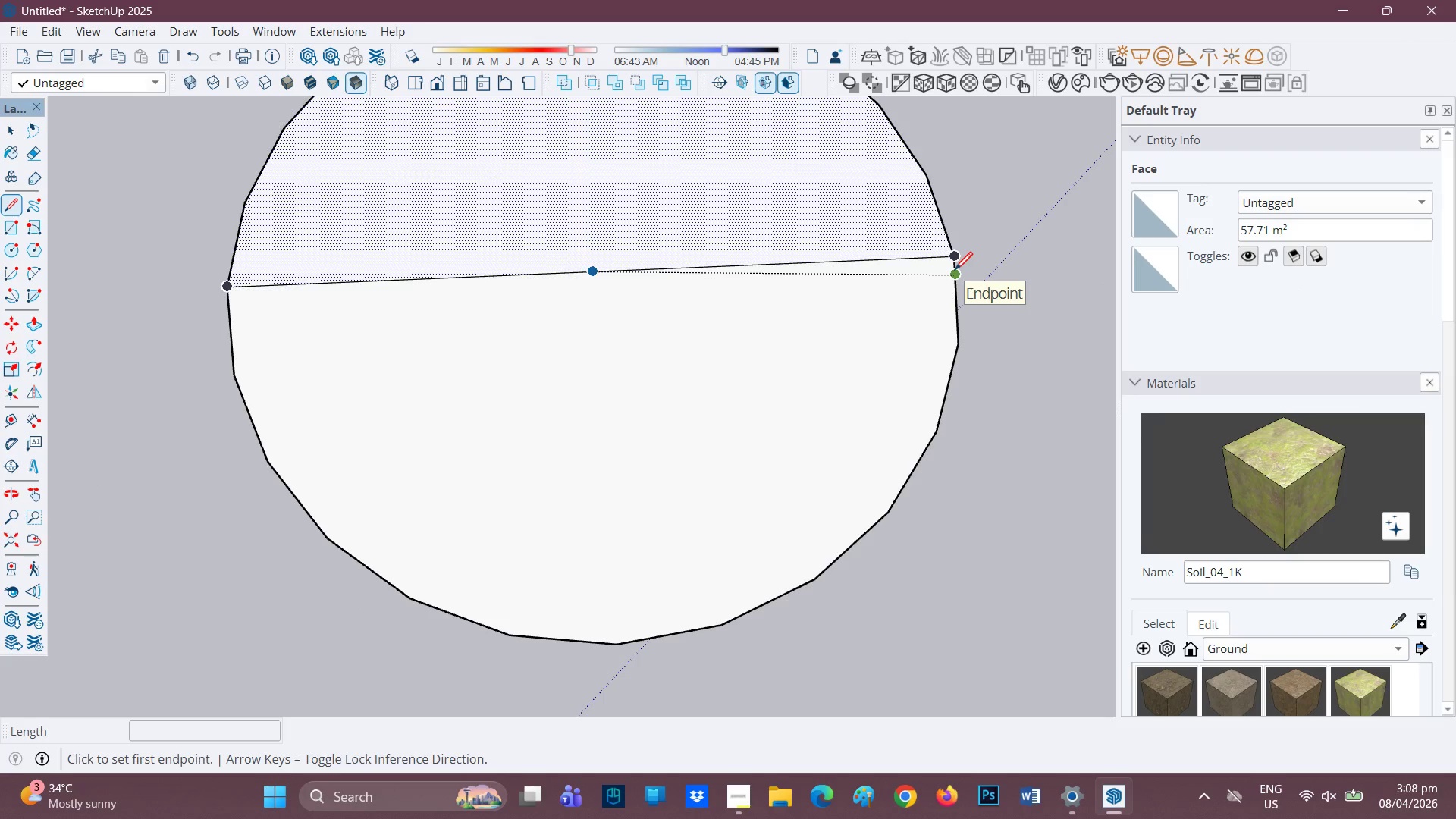 
left_click([955, 271])
 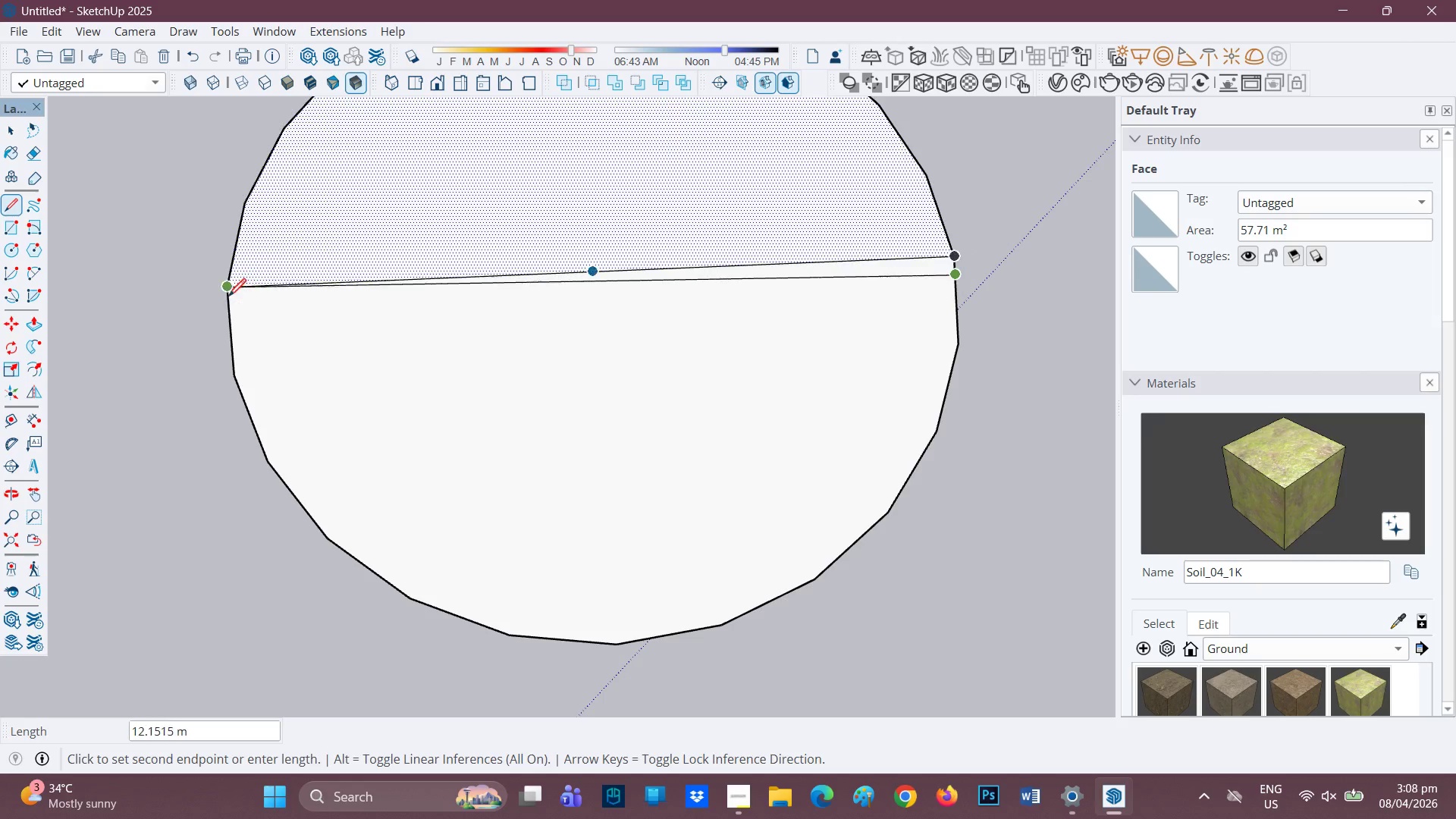 
left_click([229, 298])
 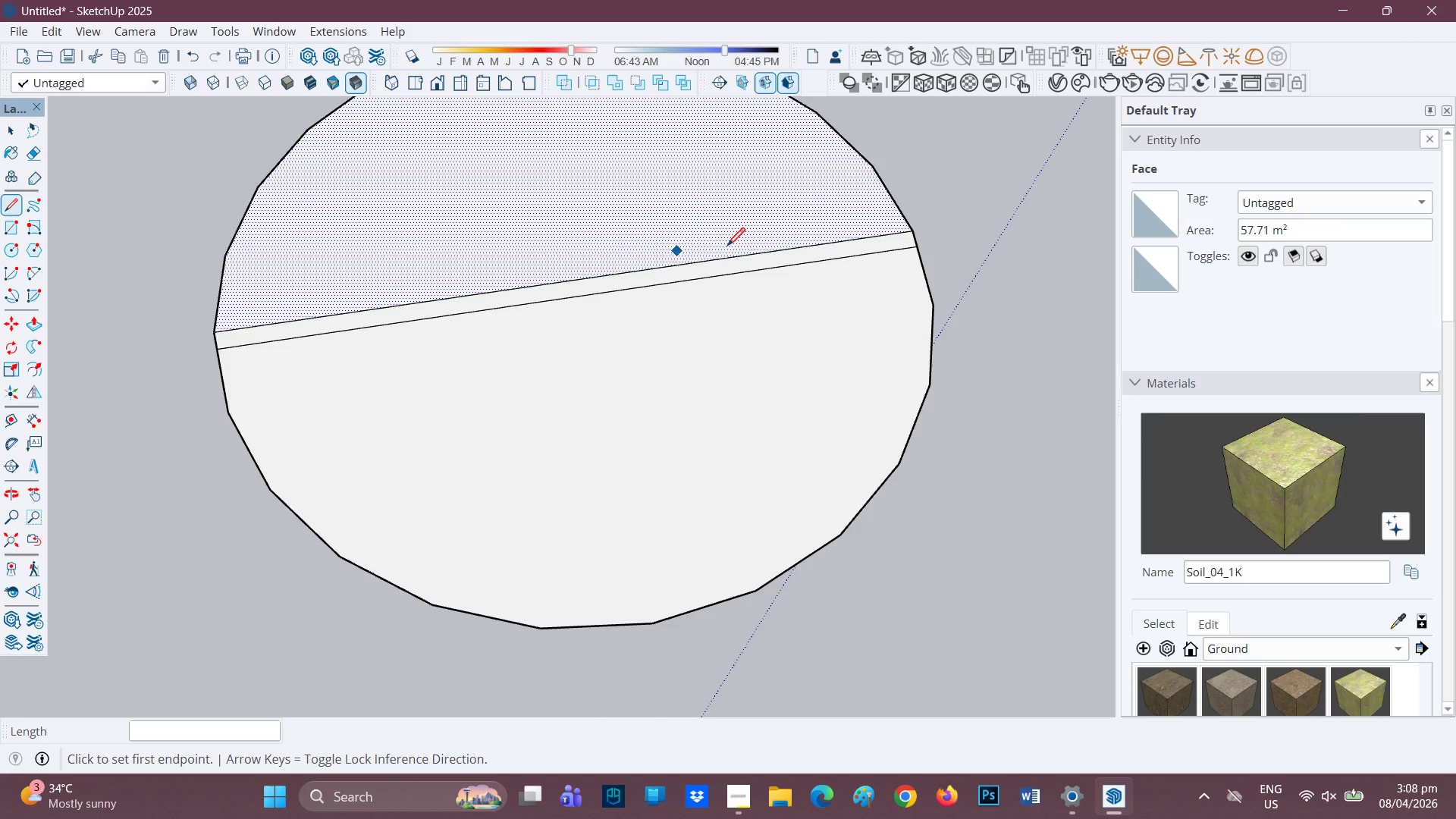 
scroll: coordinate [693, 286], scroll_direction: up, amount: 1.0
 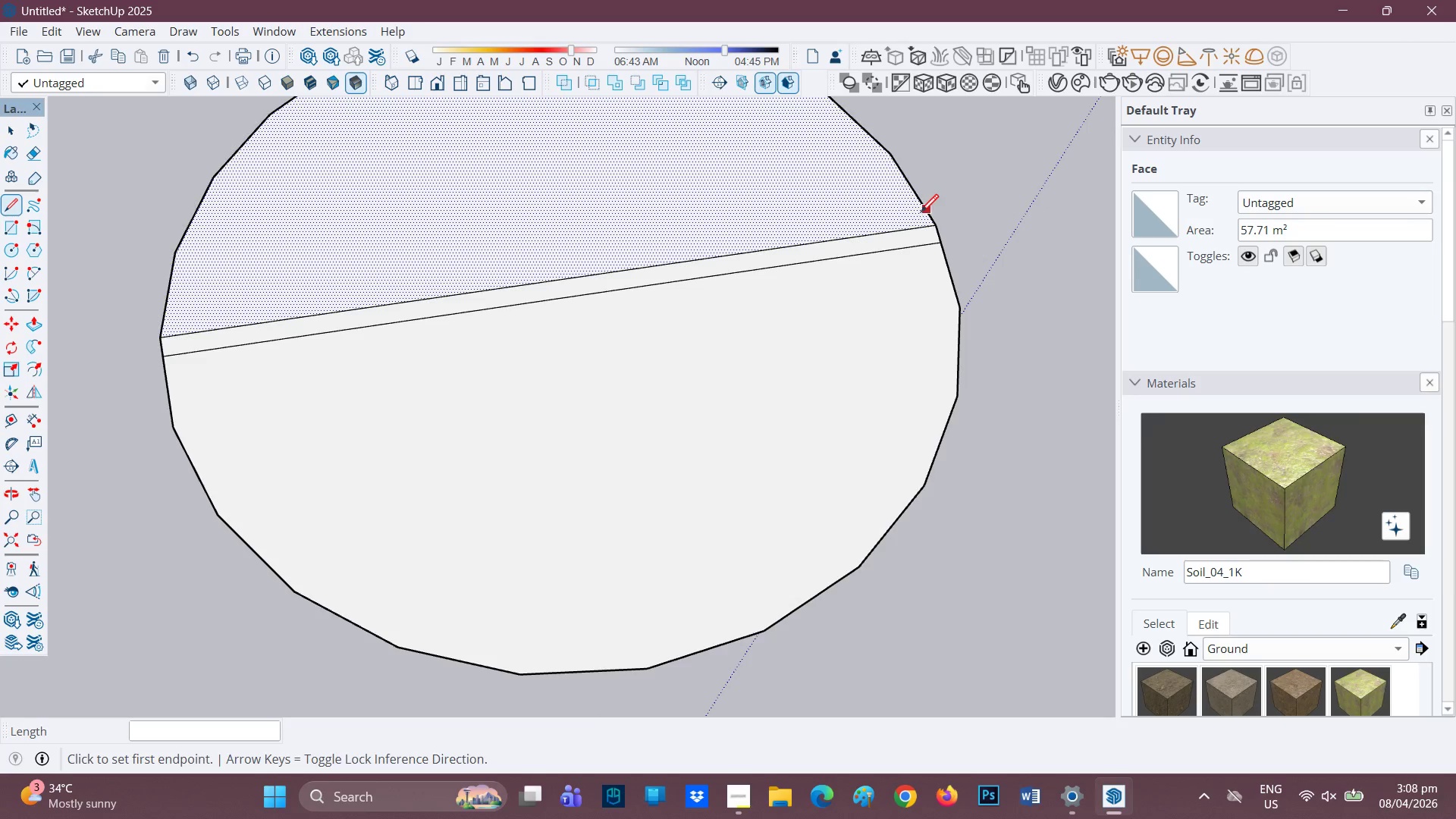 
scroll: coordinate [722, 323], scroll_direction: down, amount: 3.0
 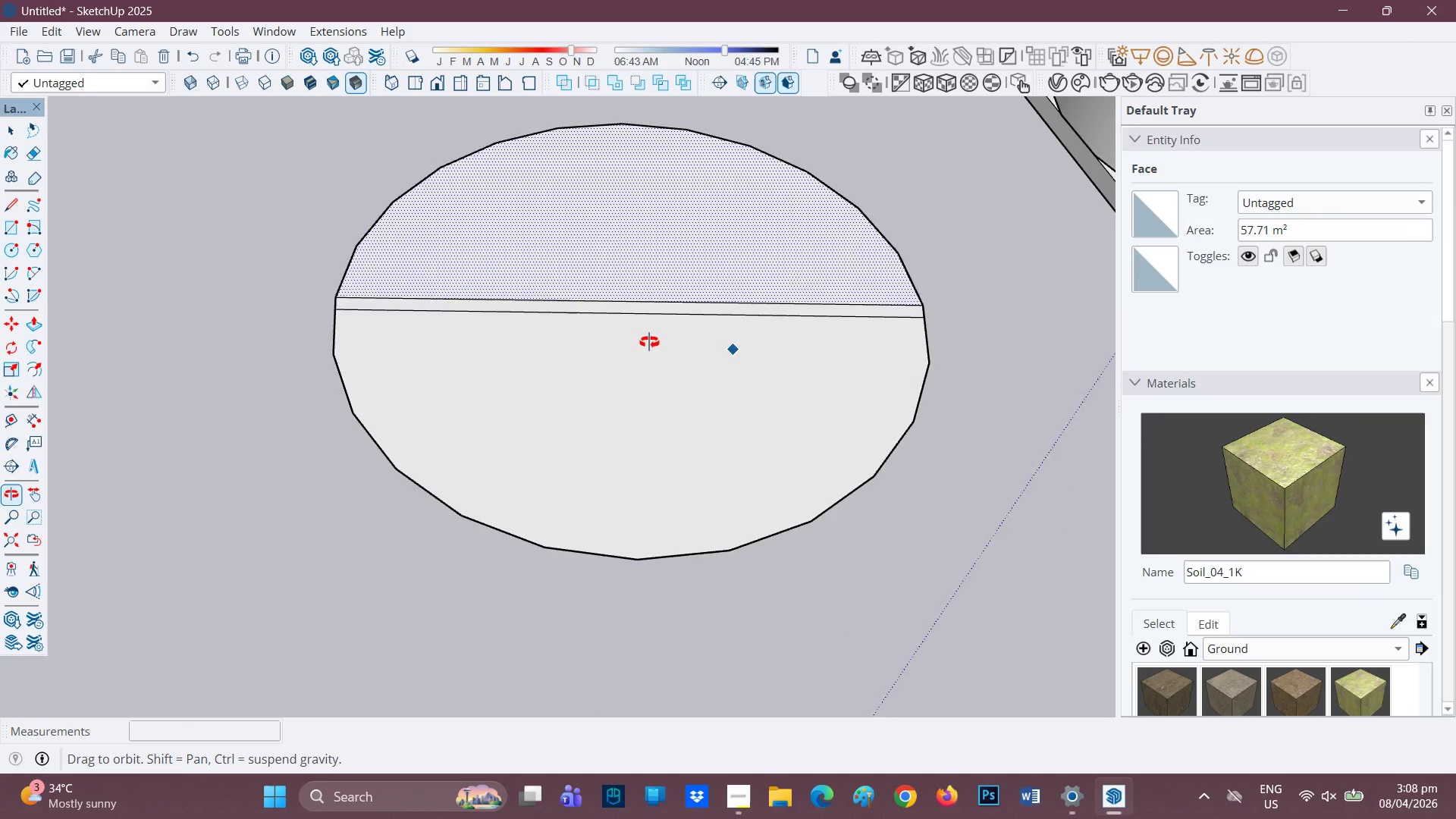 
key(P)
 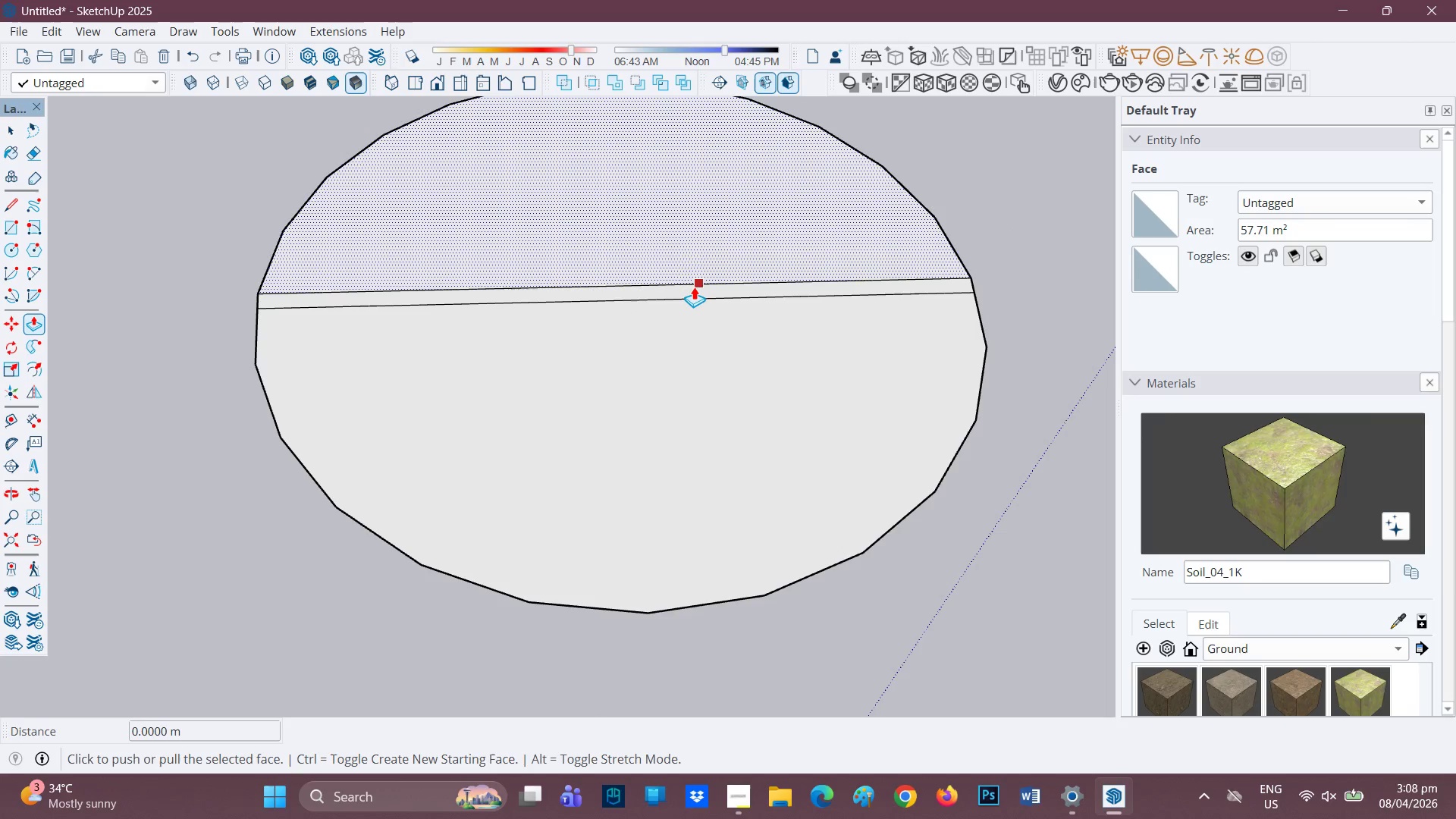 
scroll: coordinate [657, 359], scroll_direction: up, amount: 2.0
 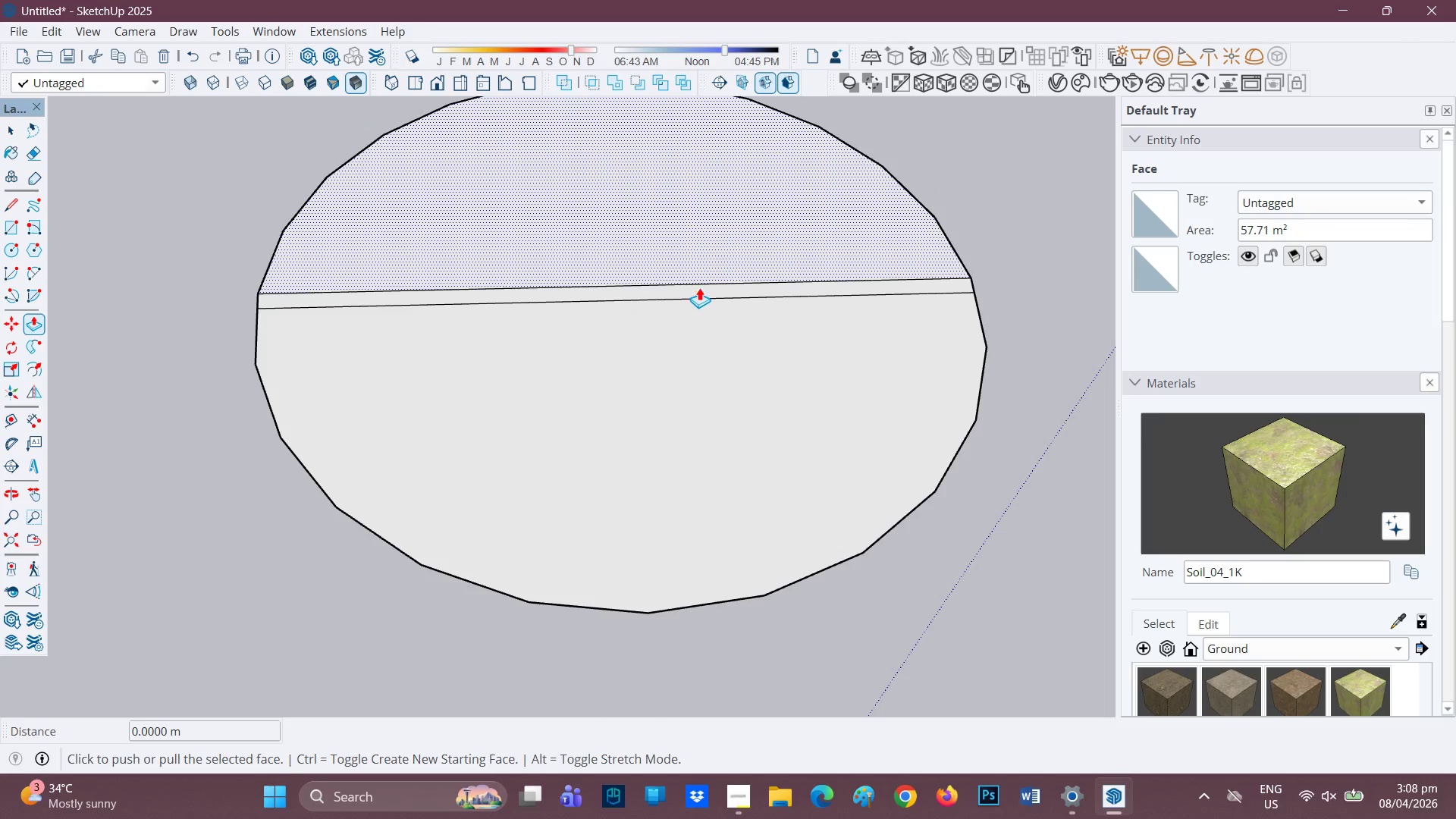 
key(Space)
 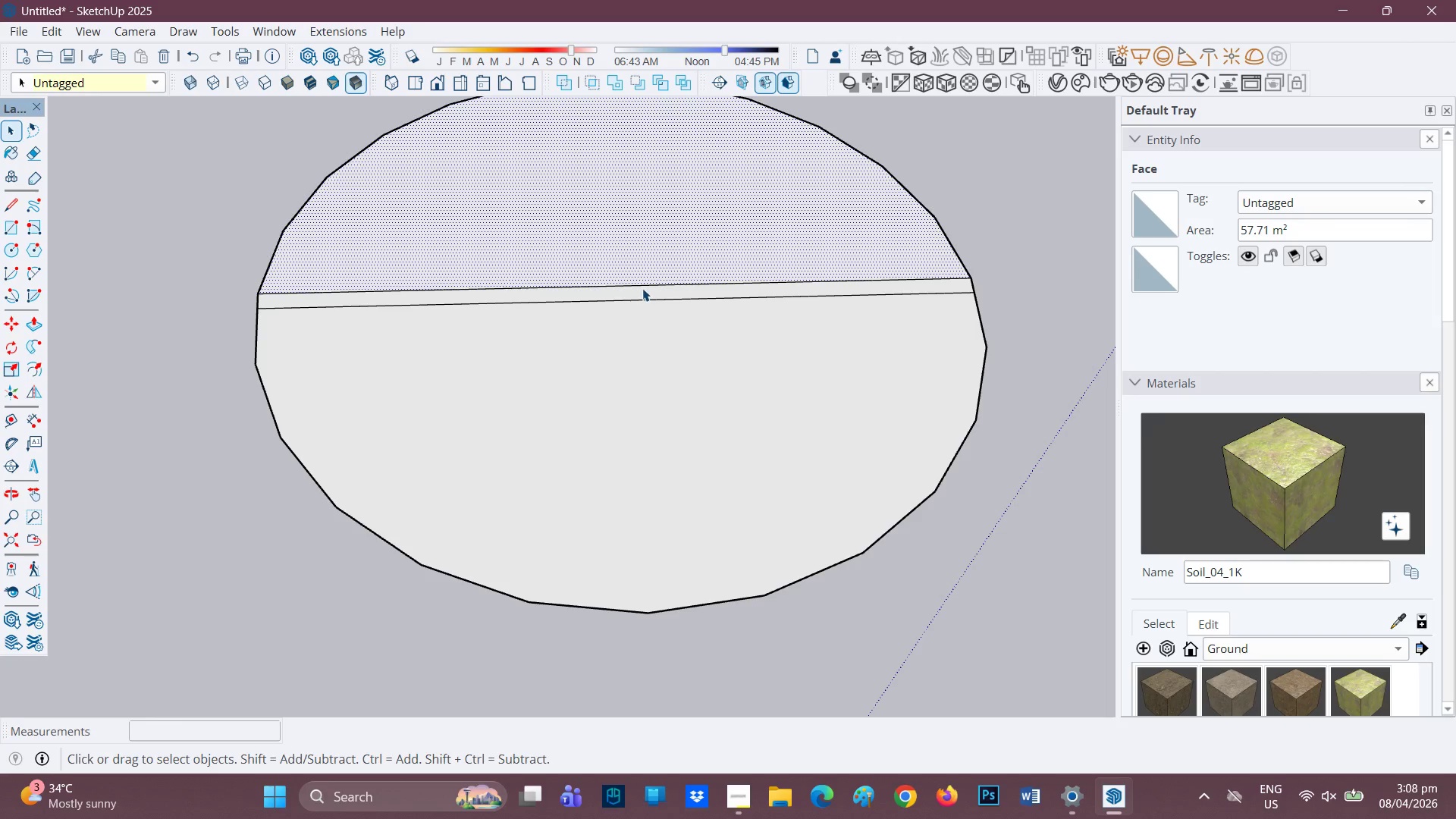 
left_click([642, 288])
 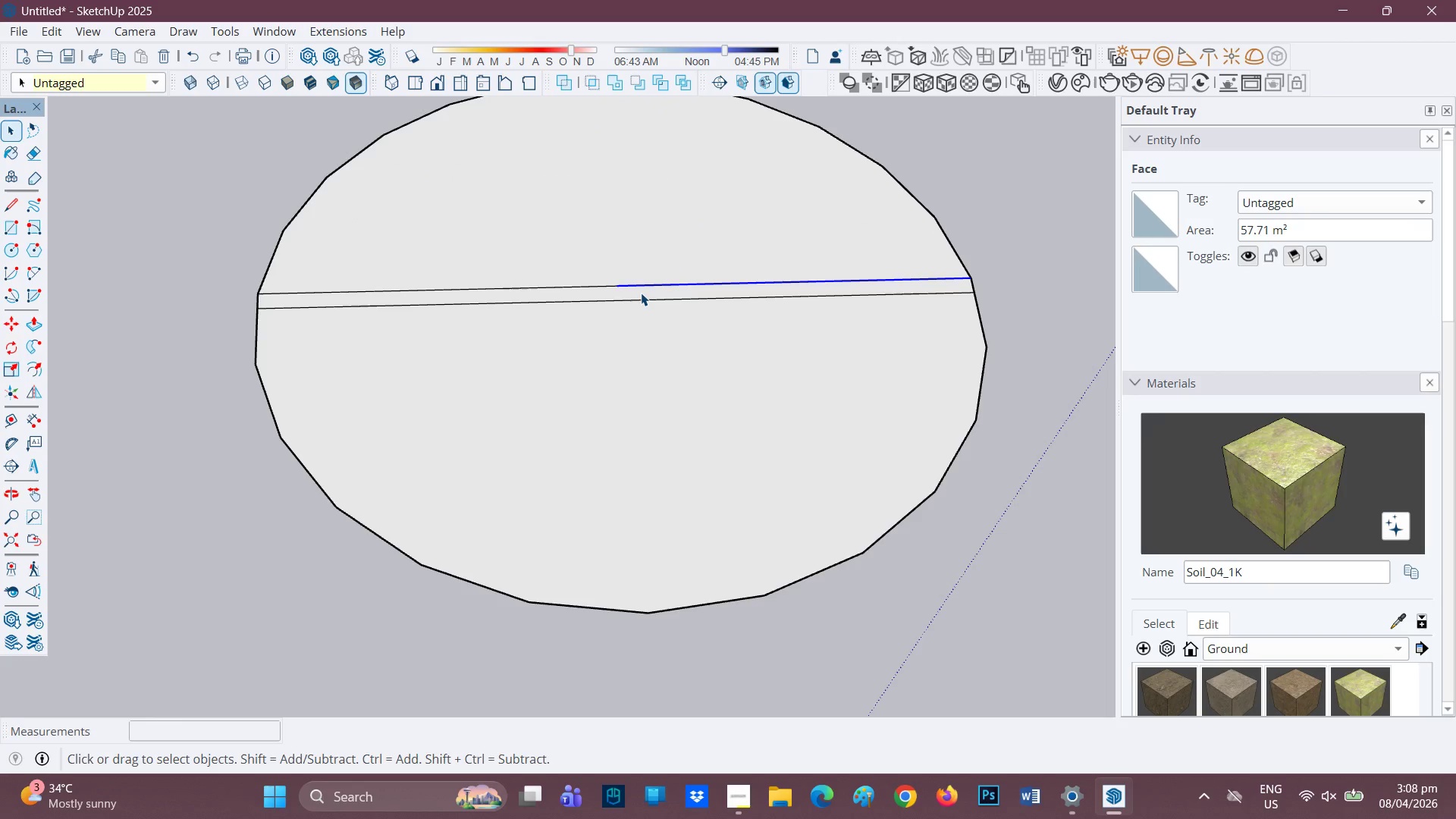 
left_click([641, 293])
 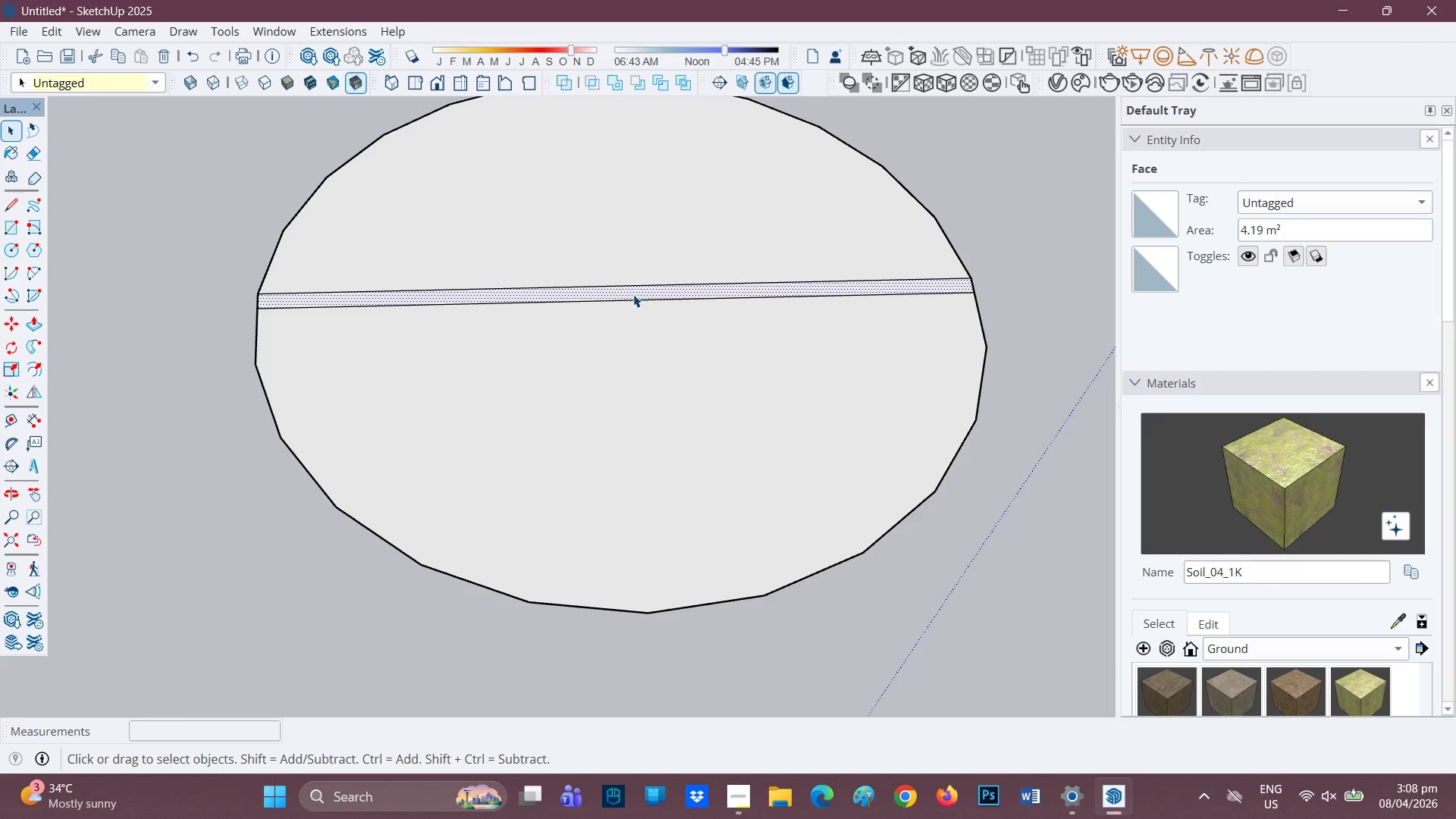 
key(P)
 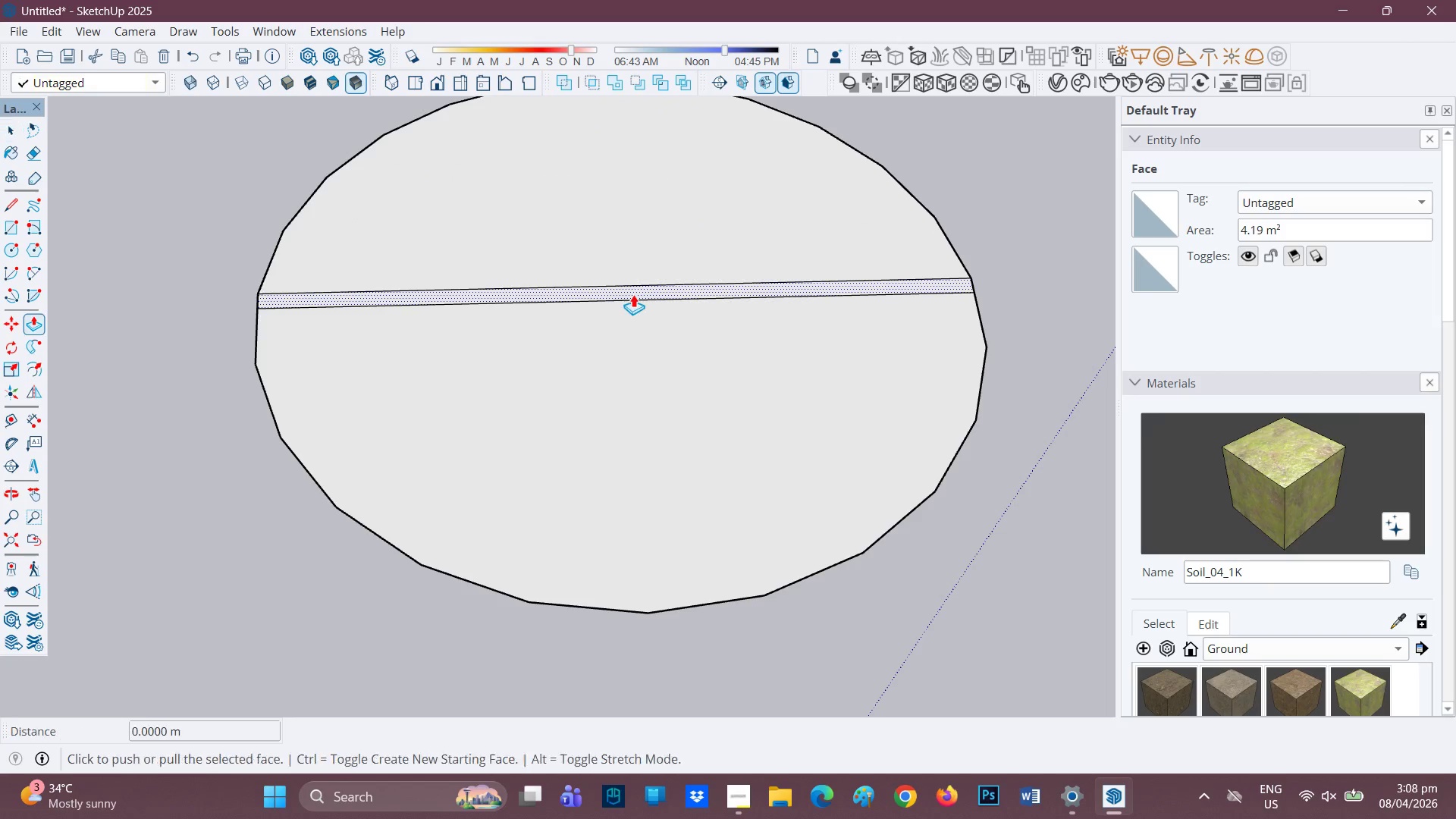 
left_click([633, 294])
 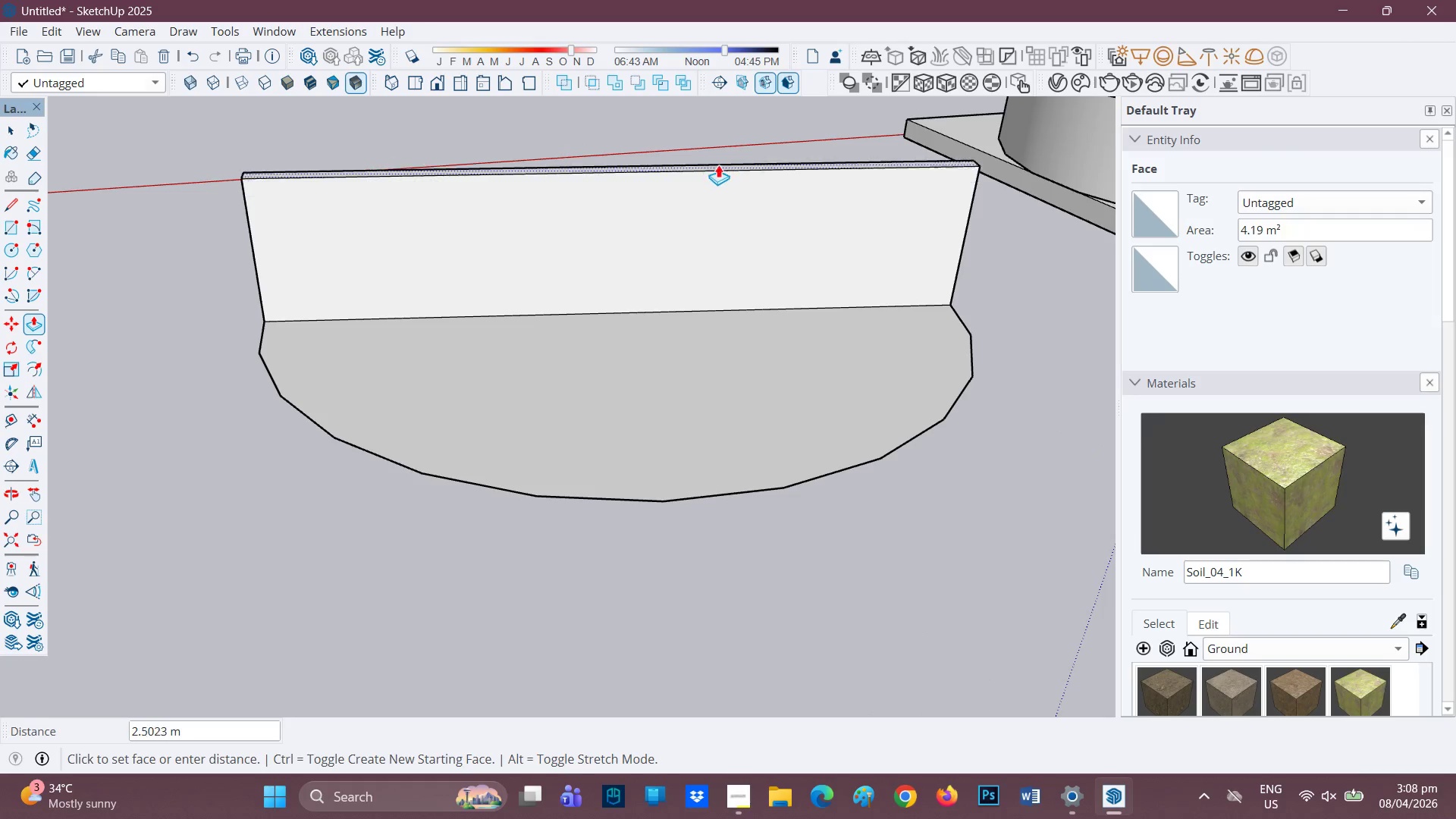 
type(15')
 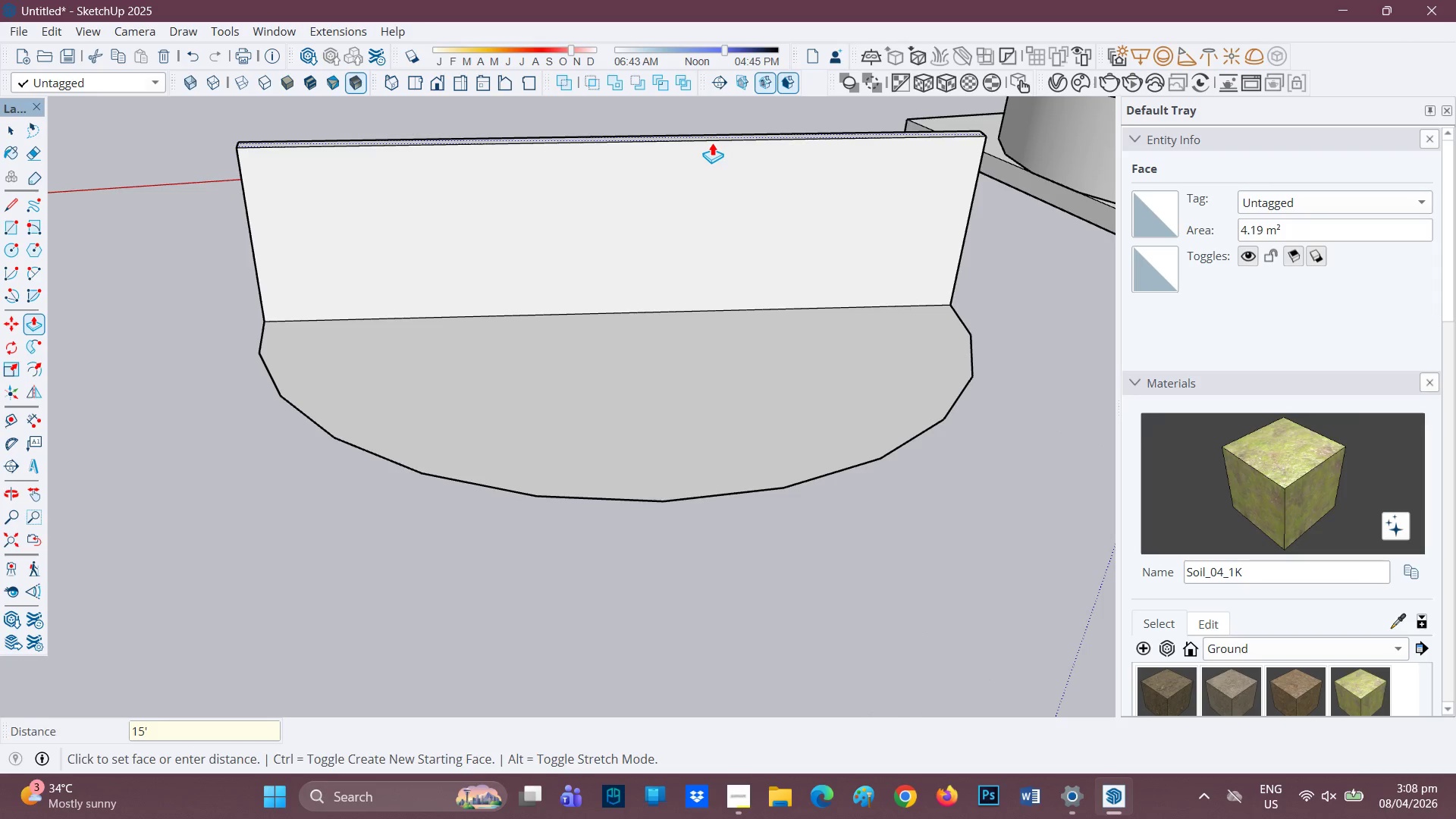 
key(Enter)
 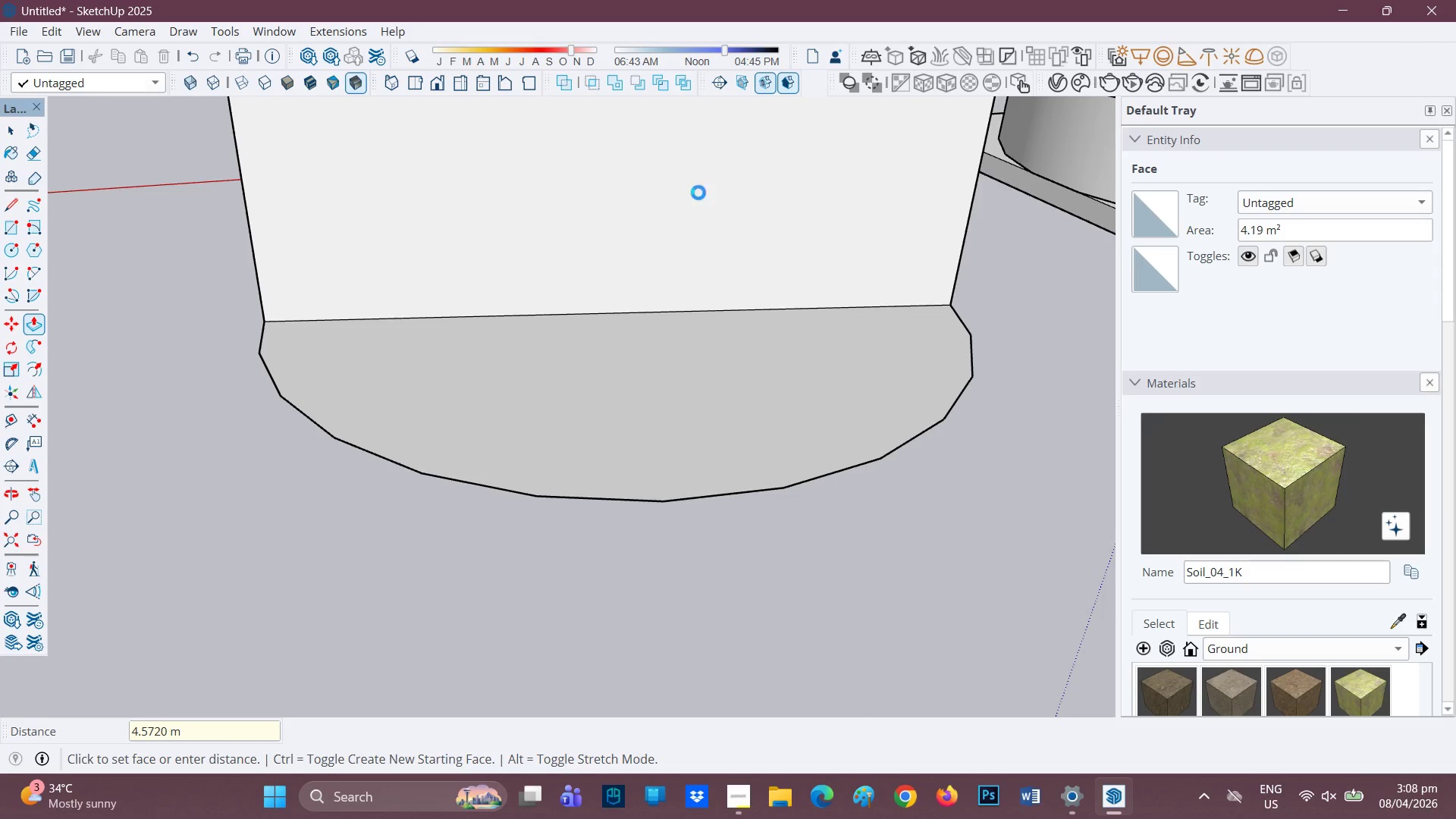 
scroll: coordinate [665, 268], scroll_direction: down, amount: 5.0
 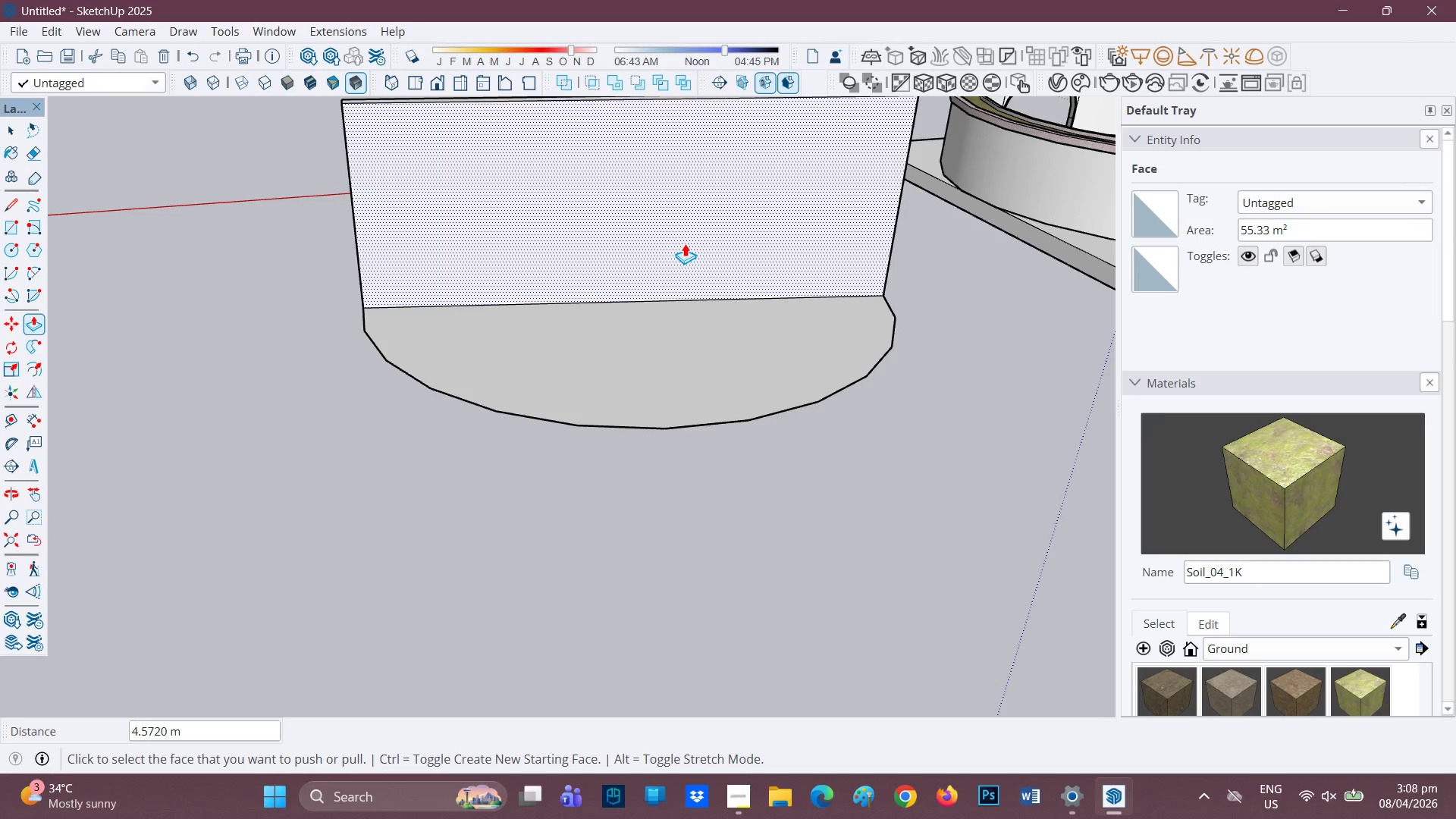 
key(H)
 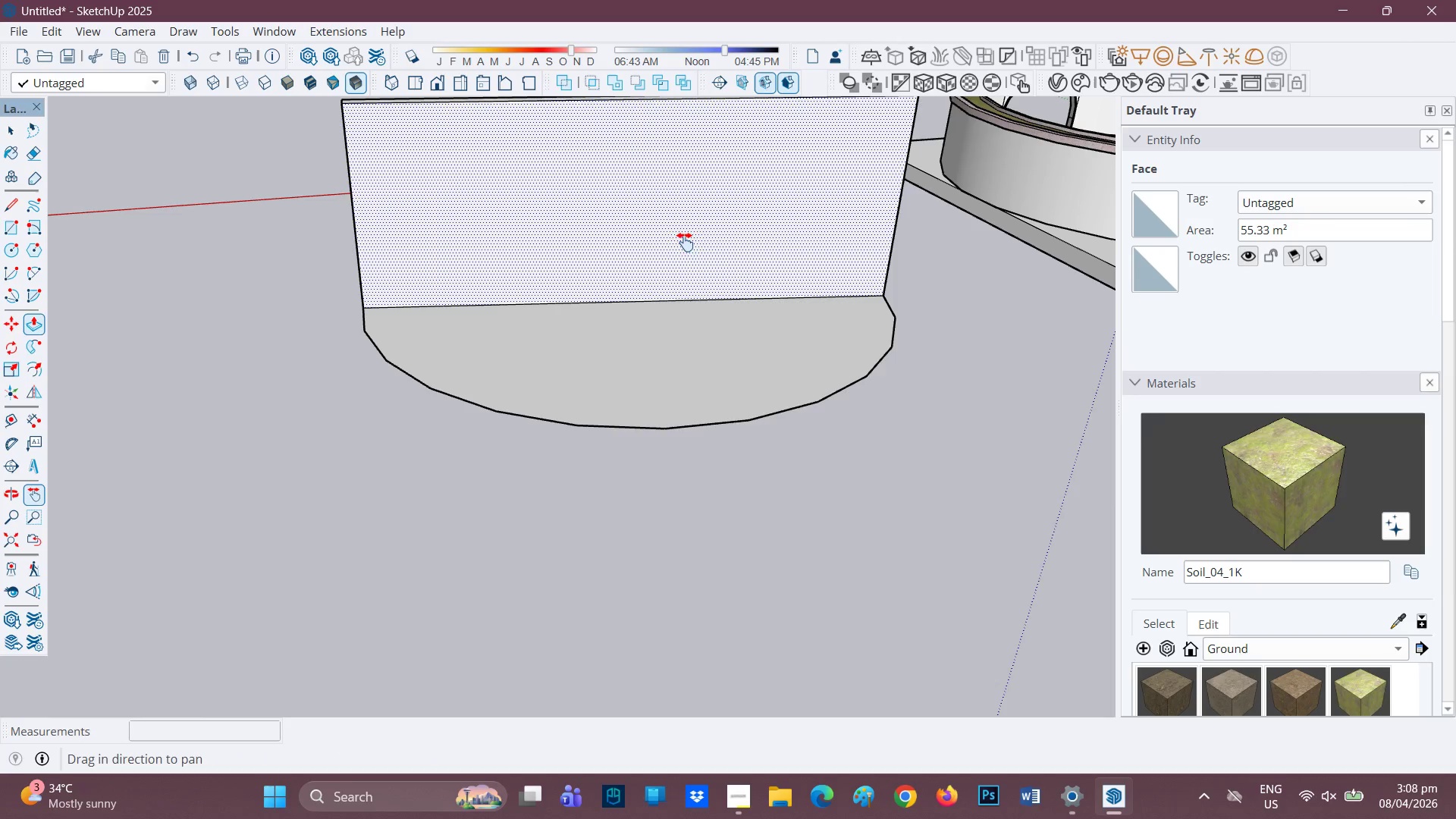 
left_click_drag(start_coordinate=[685, 242], to_coordinate=[676, 323])
 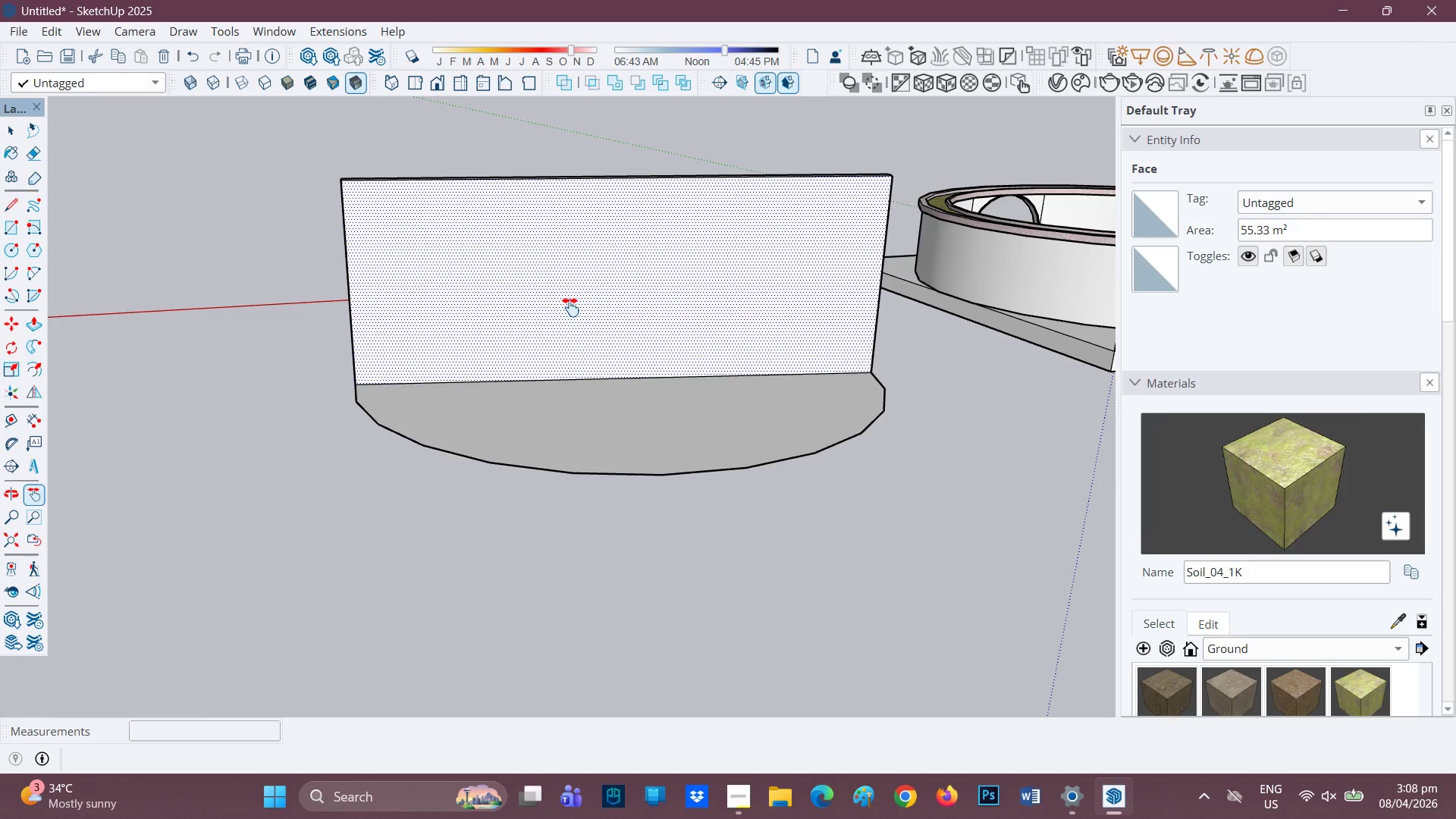 
key(A)
 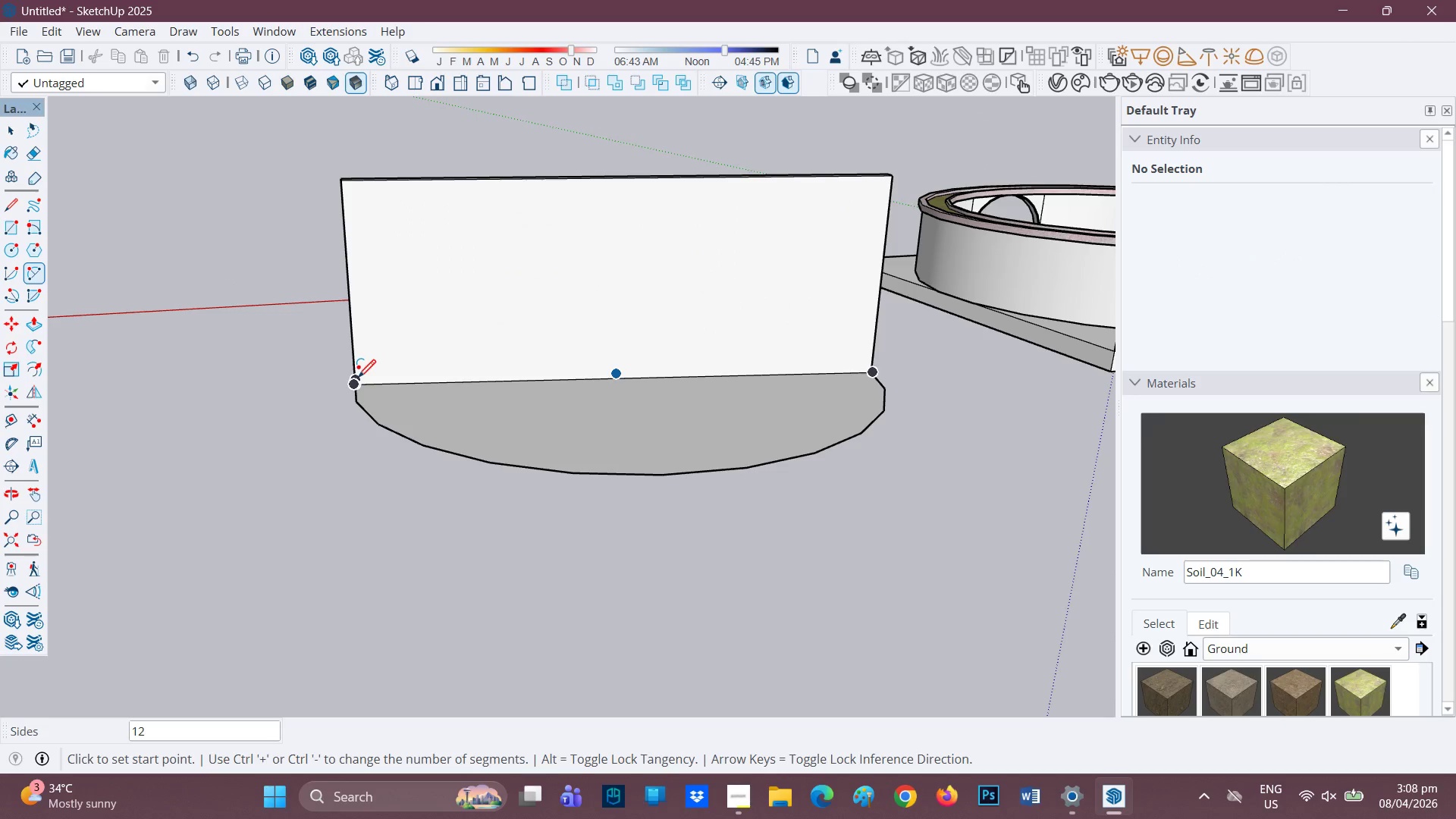 
left_click([358, 379])
 